 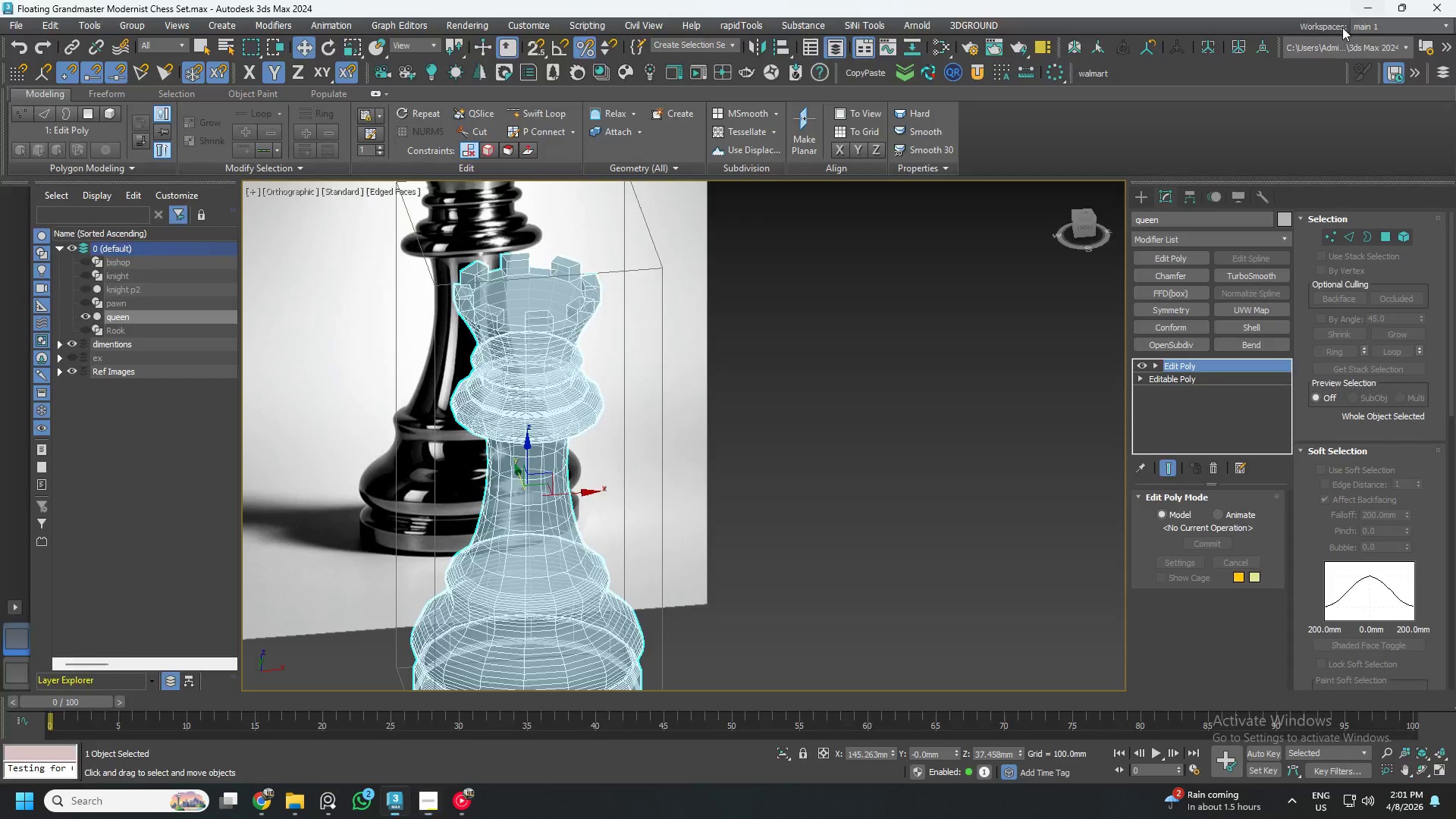 
scroll: coordinate [752, 433], scroll_direction: down, amount: 1.0
 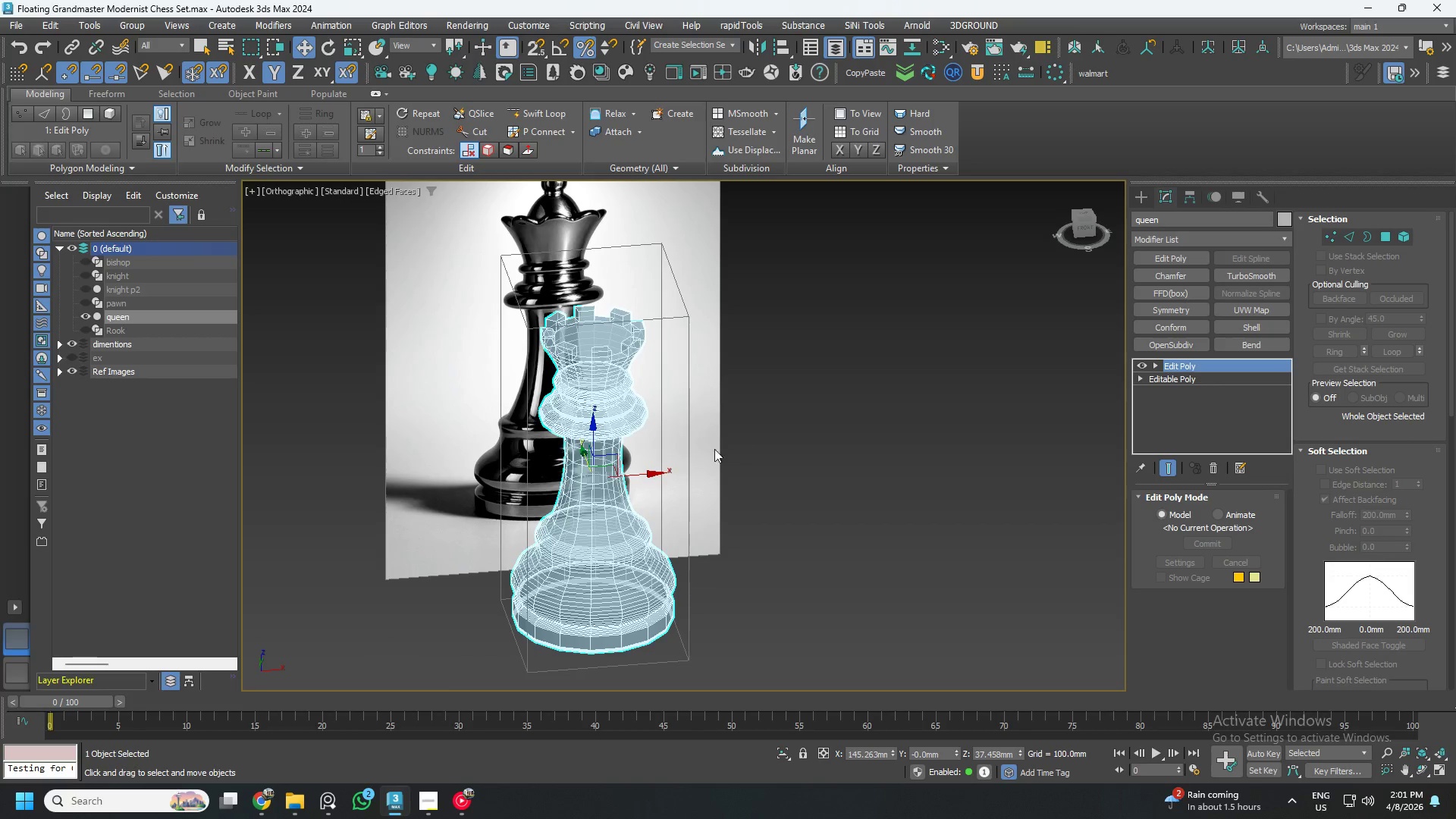 
left_click([1083, 224])
 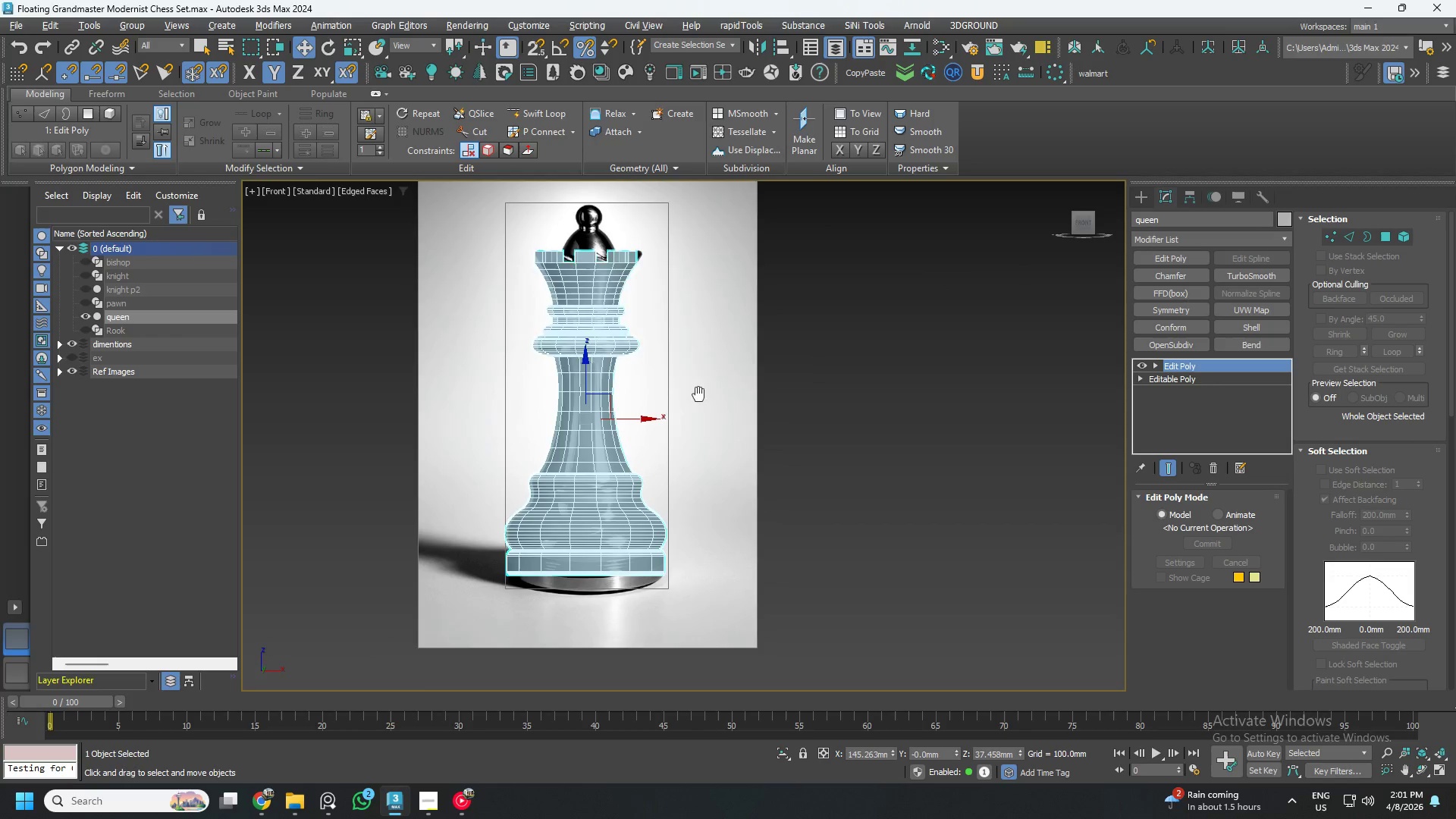 
scroll: coordinate [591, 345], scroll_direction: up, amount: 4.0
 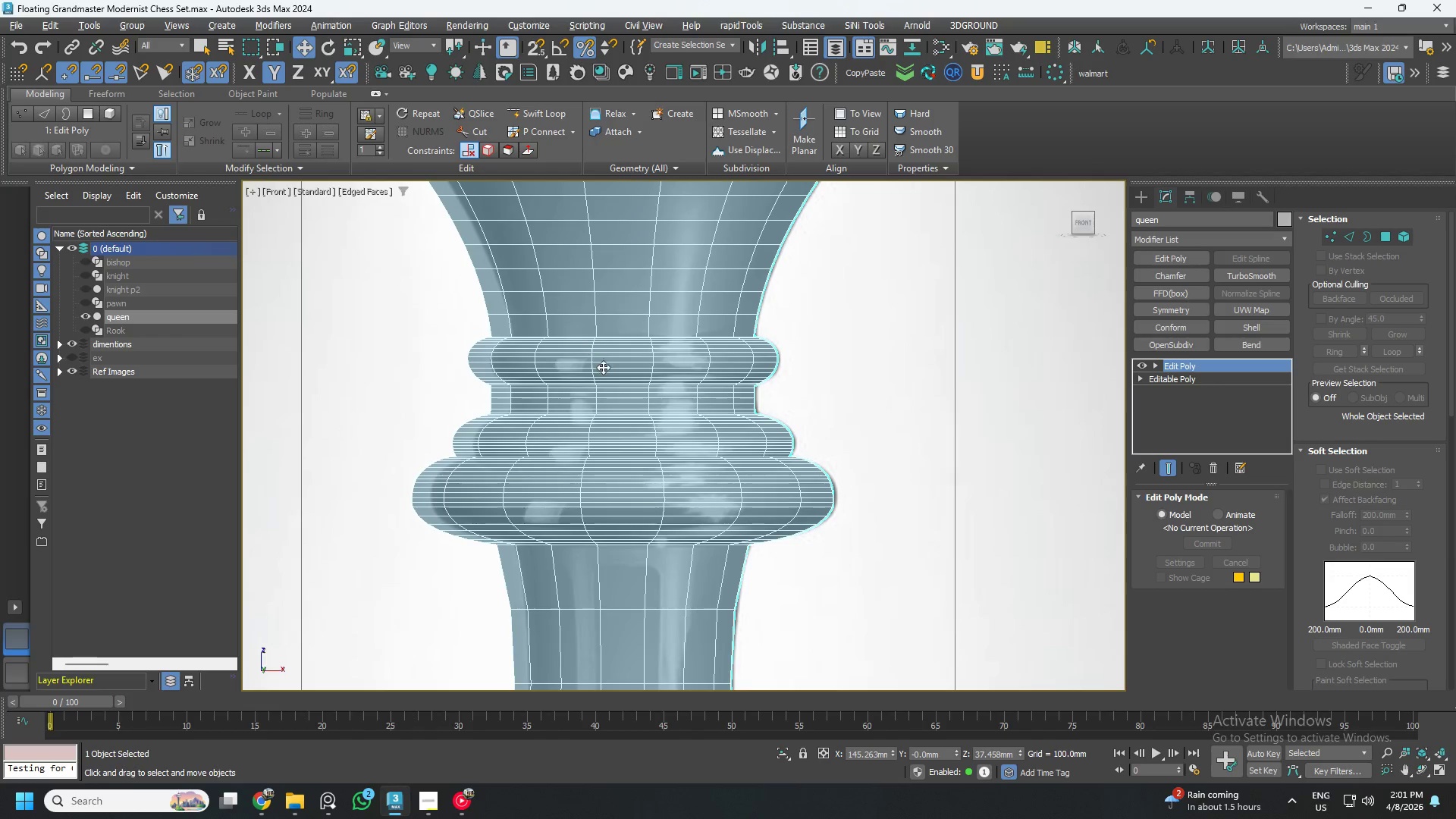 
left_click([471, 789])
 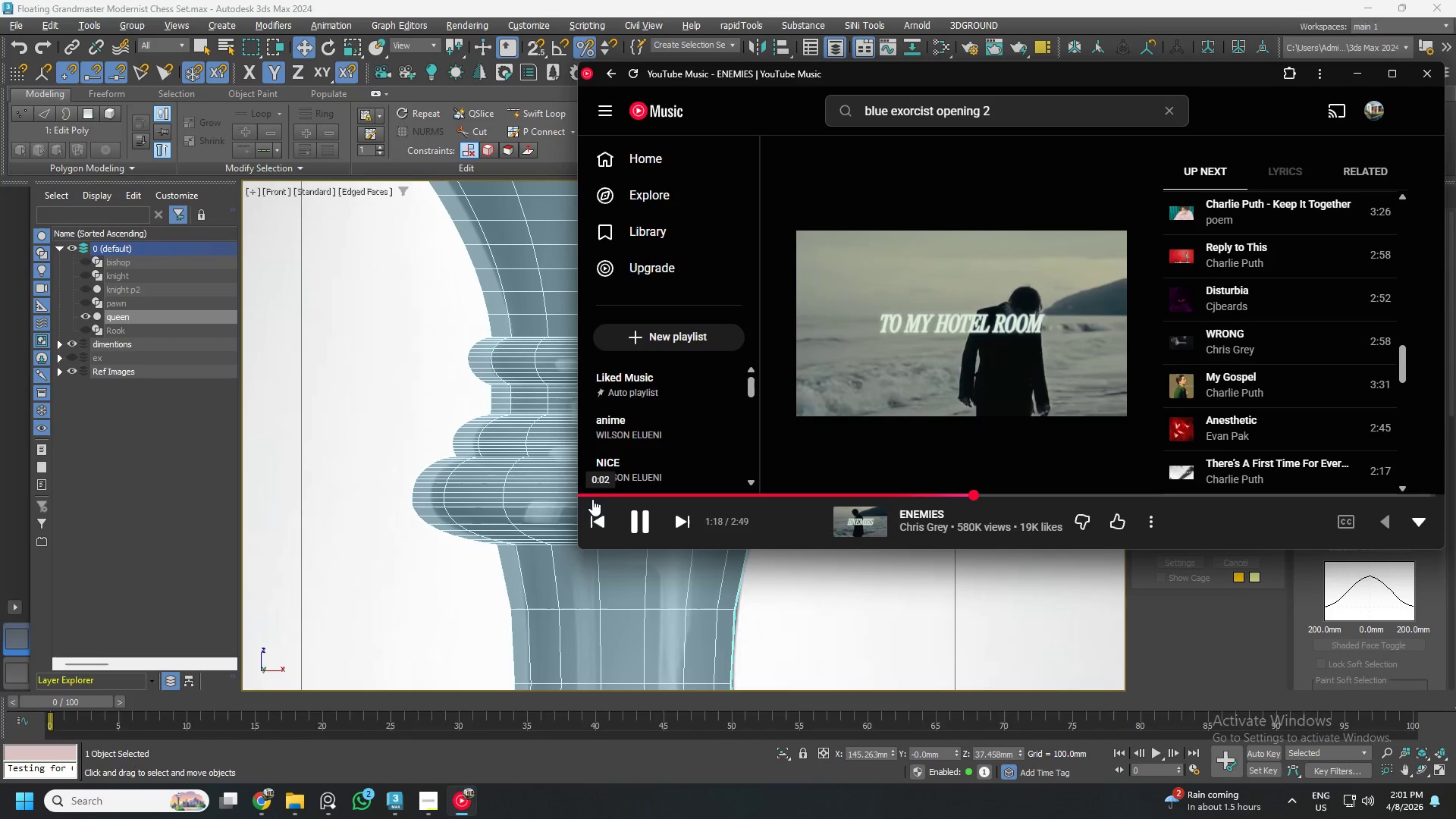 
double_click([1003, 356])
 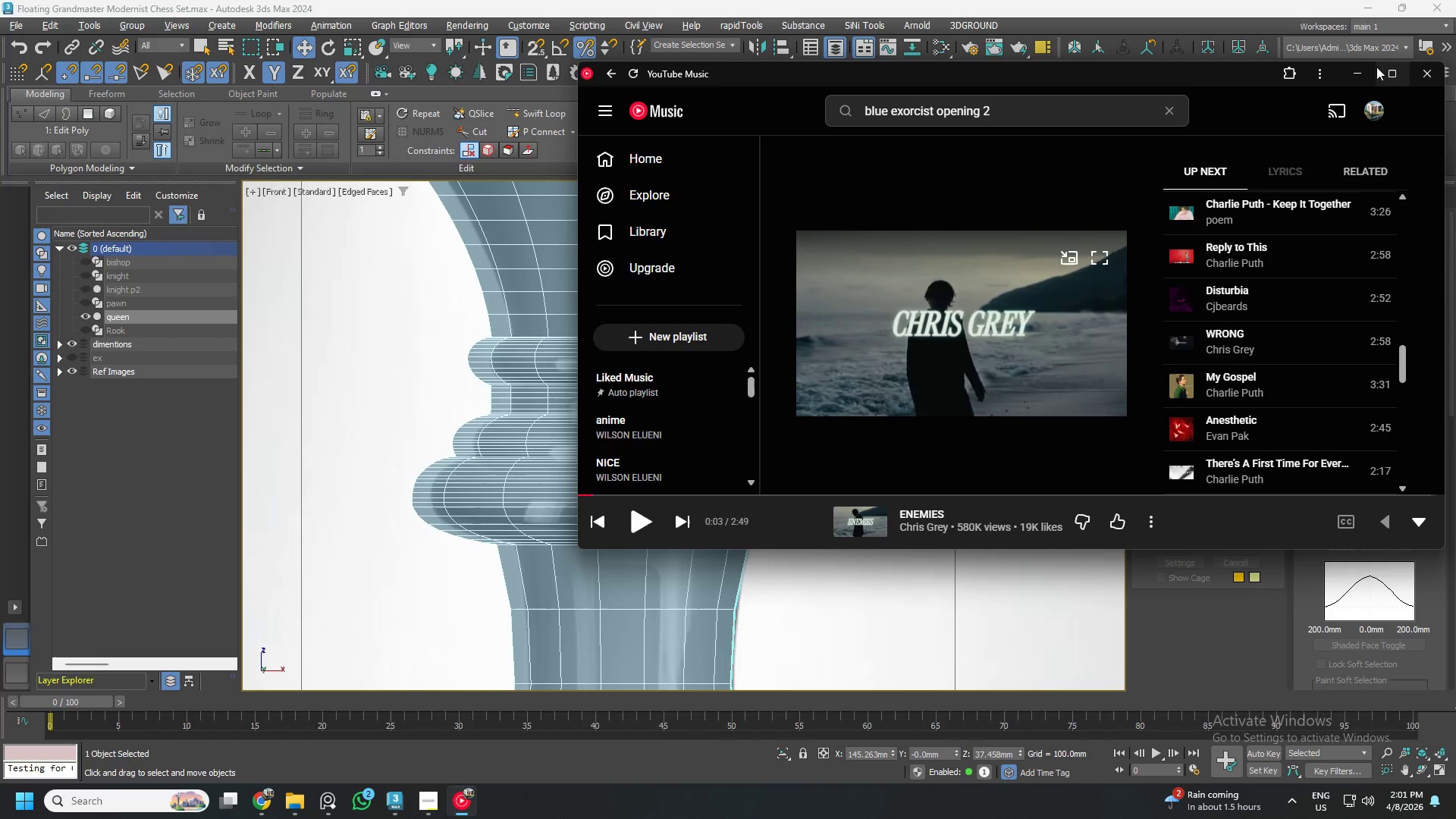 
left_click([1356, 73])
 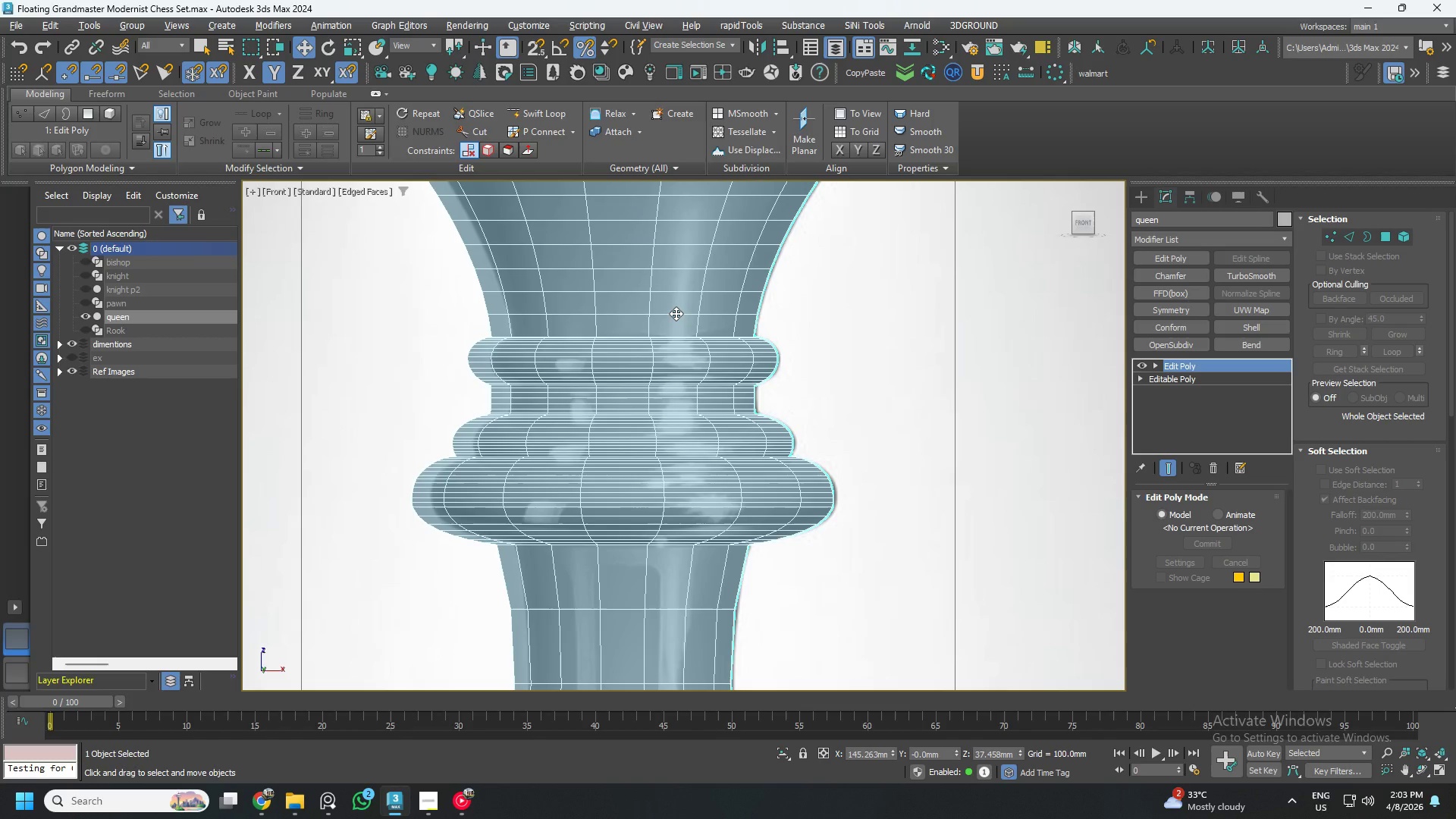 
wait(94.97)
 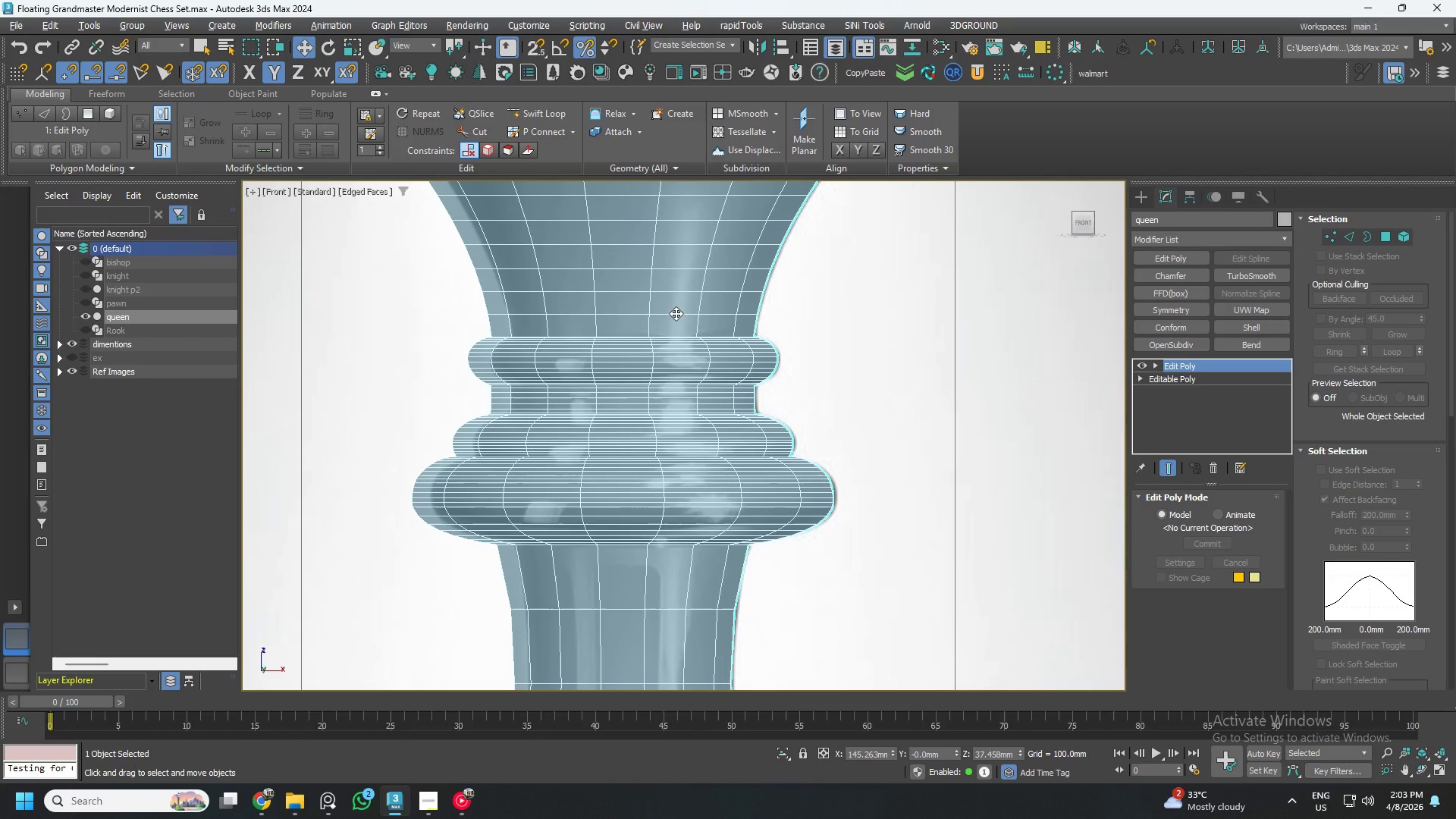 
left_click([455, 799])
 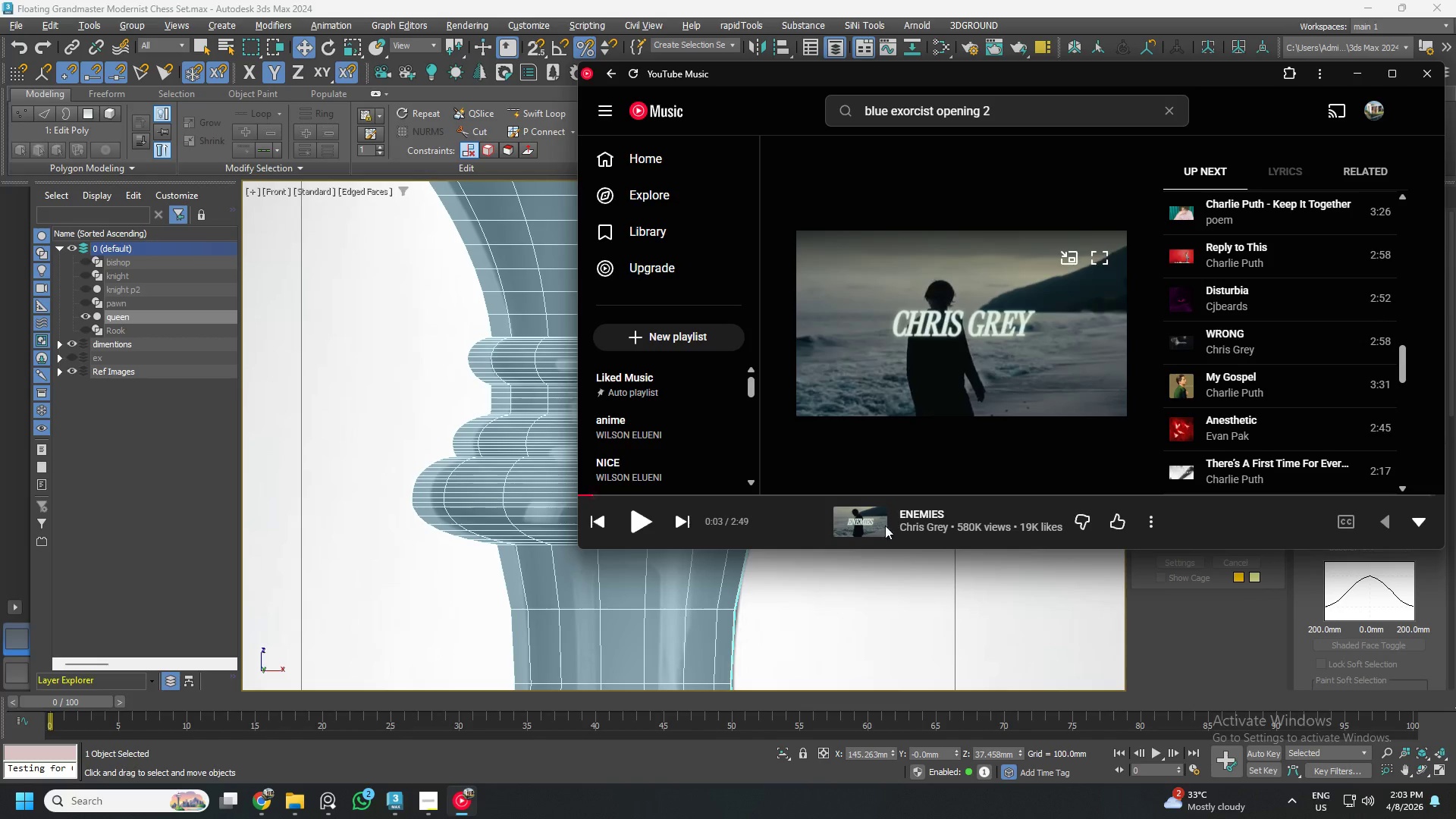 
left_click([977, 395])
 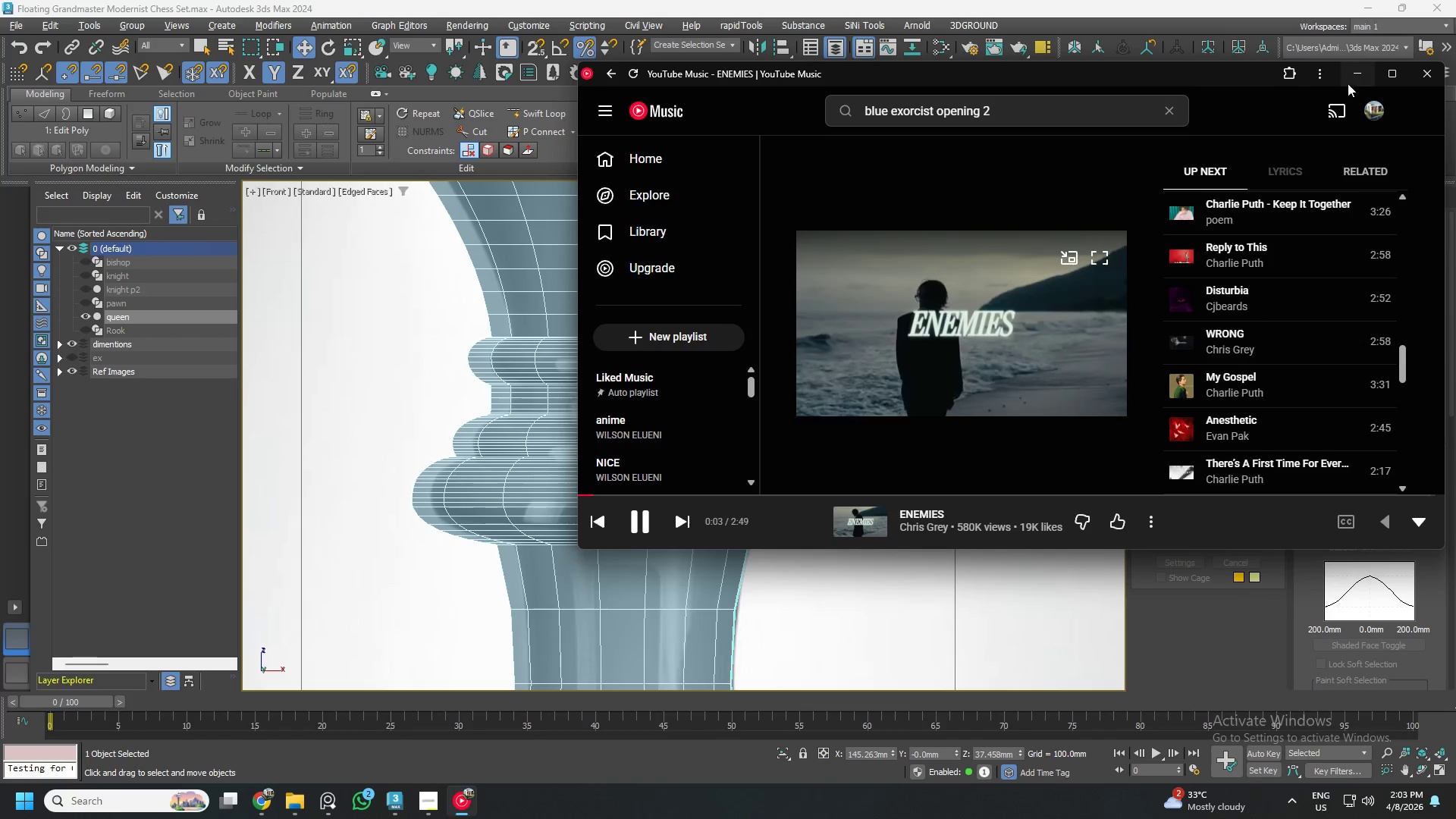 
left_click([1360, 77])
 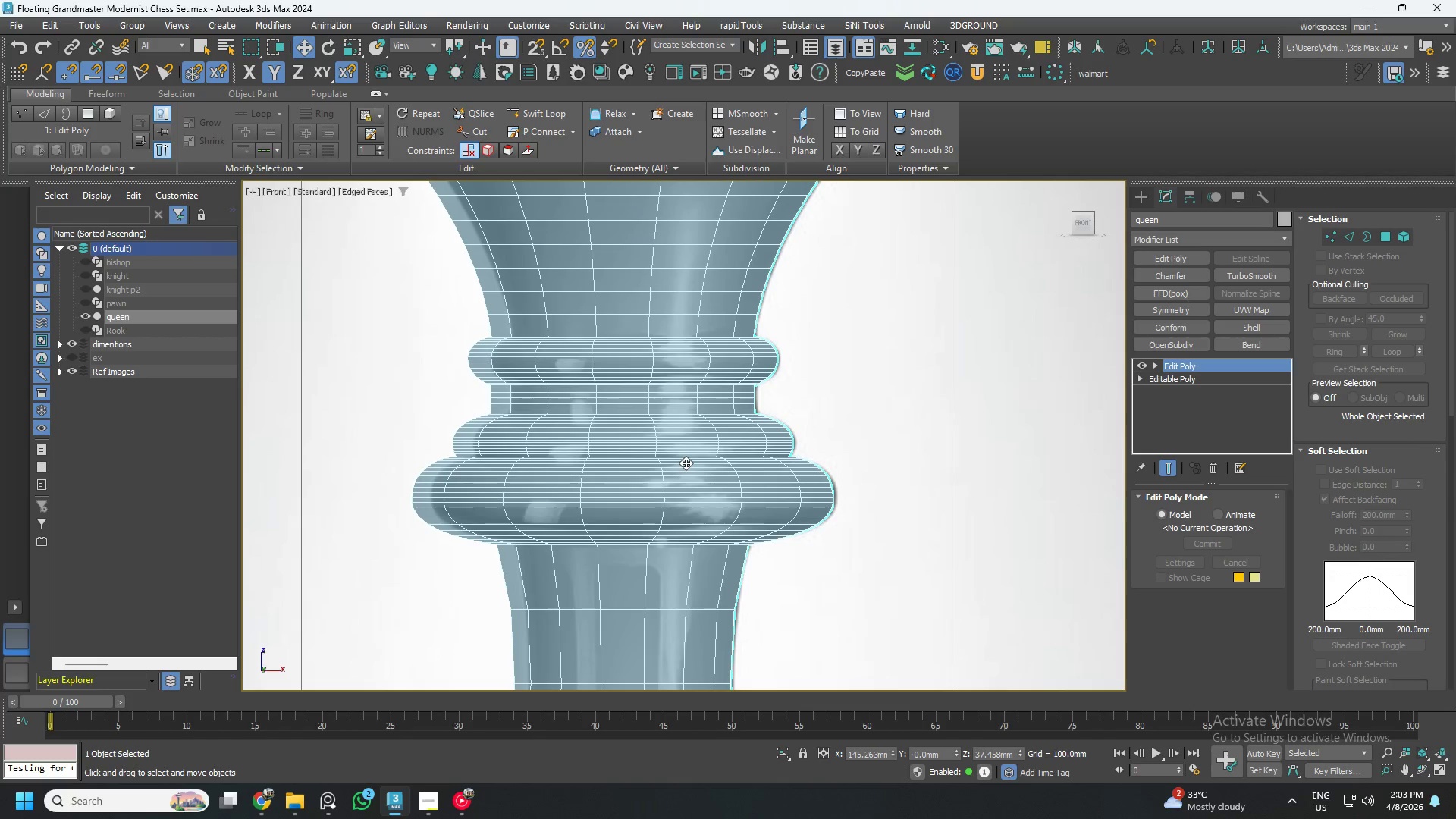 
scroll: coordinate [684, 460], scroll_direction: down, amount: 1.0
 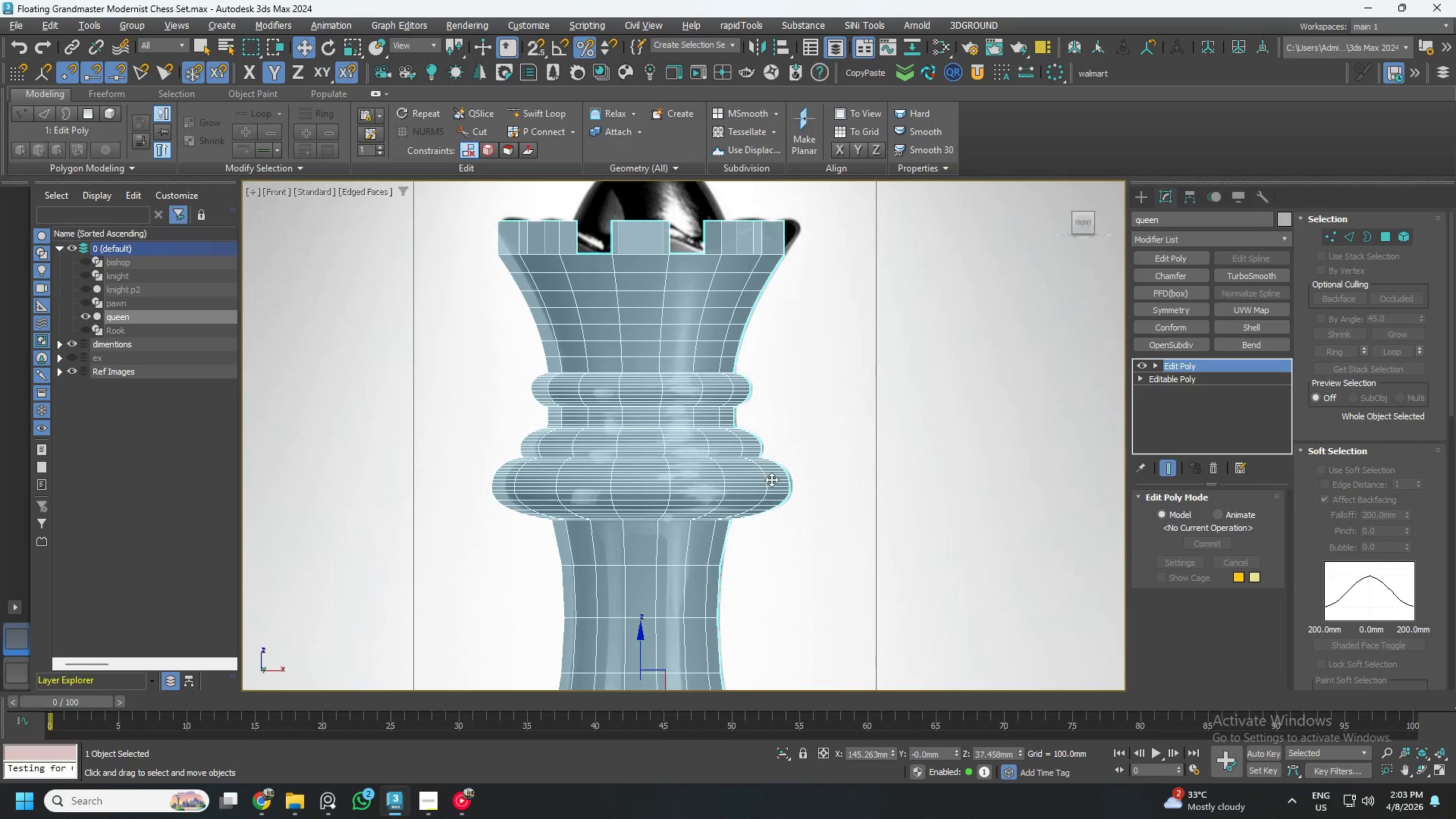 
scroll: coordinate [817, 498], scroll_direction: up, amount: 5.0
 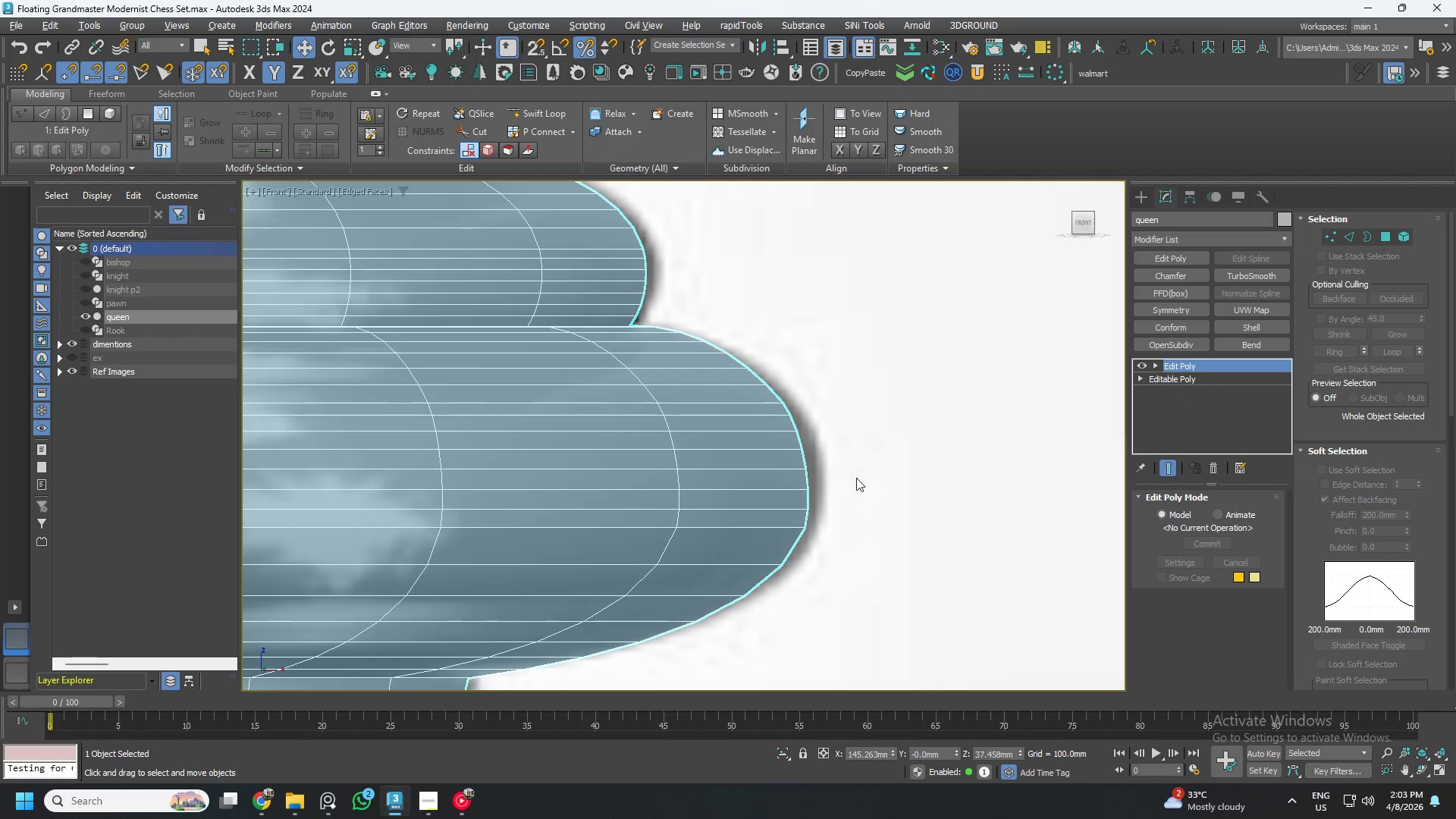 
scroll: coordinate [824, 494], scroll_direction: down, amount: 1.0
 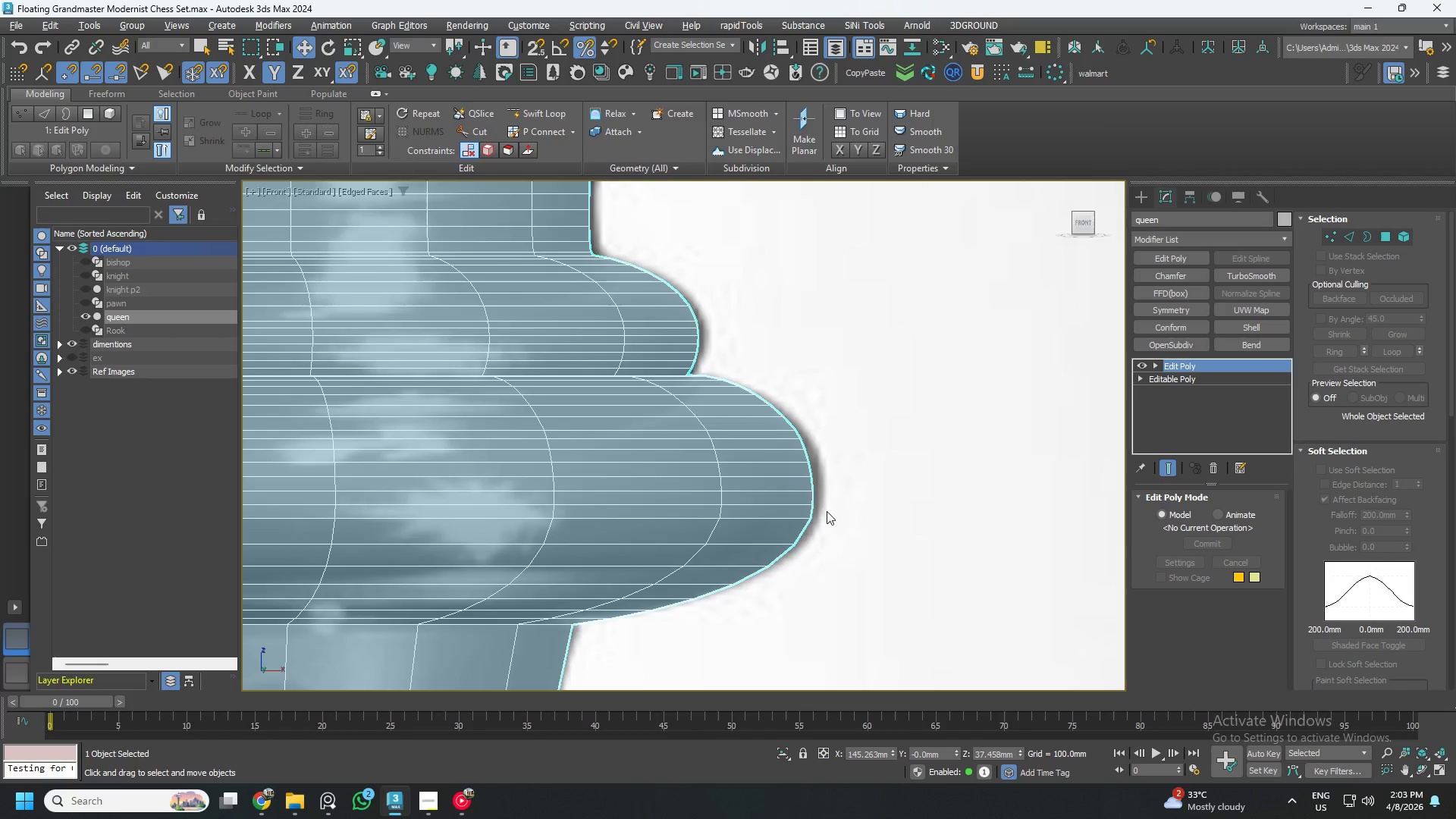 
scroll: coordinate [814, 520], scroll_direction: up, amount: 1.0
 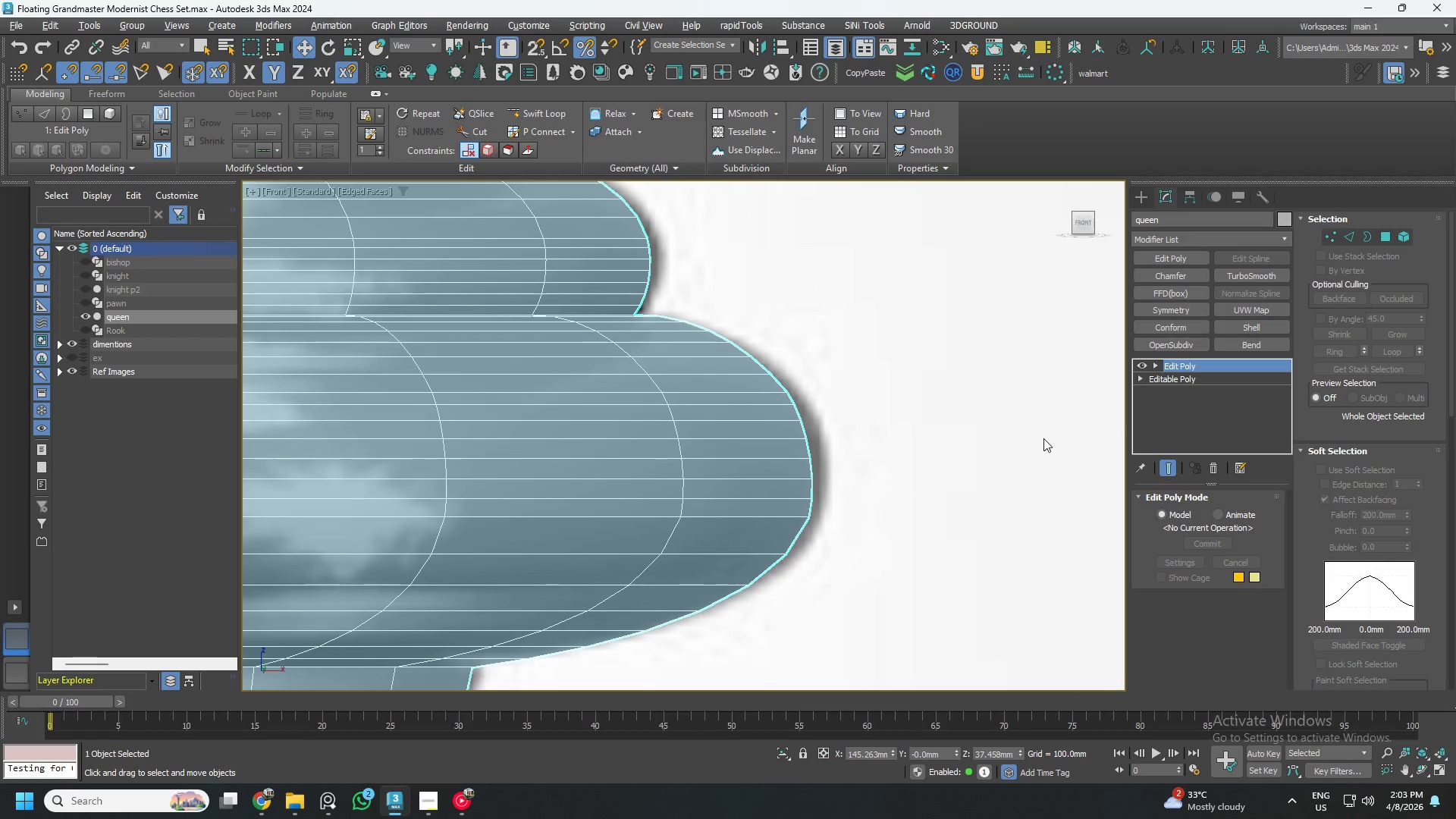 
key(2)
 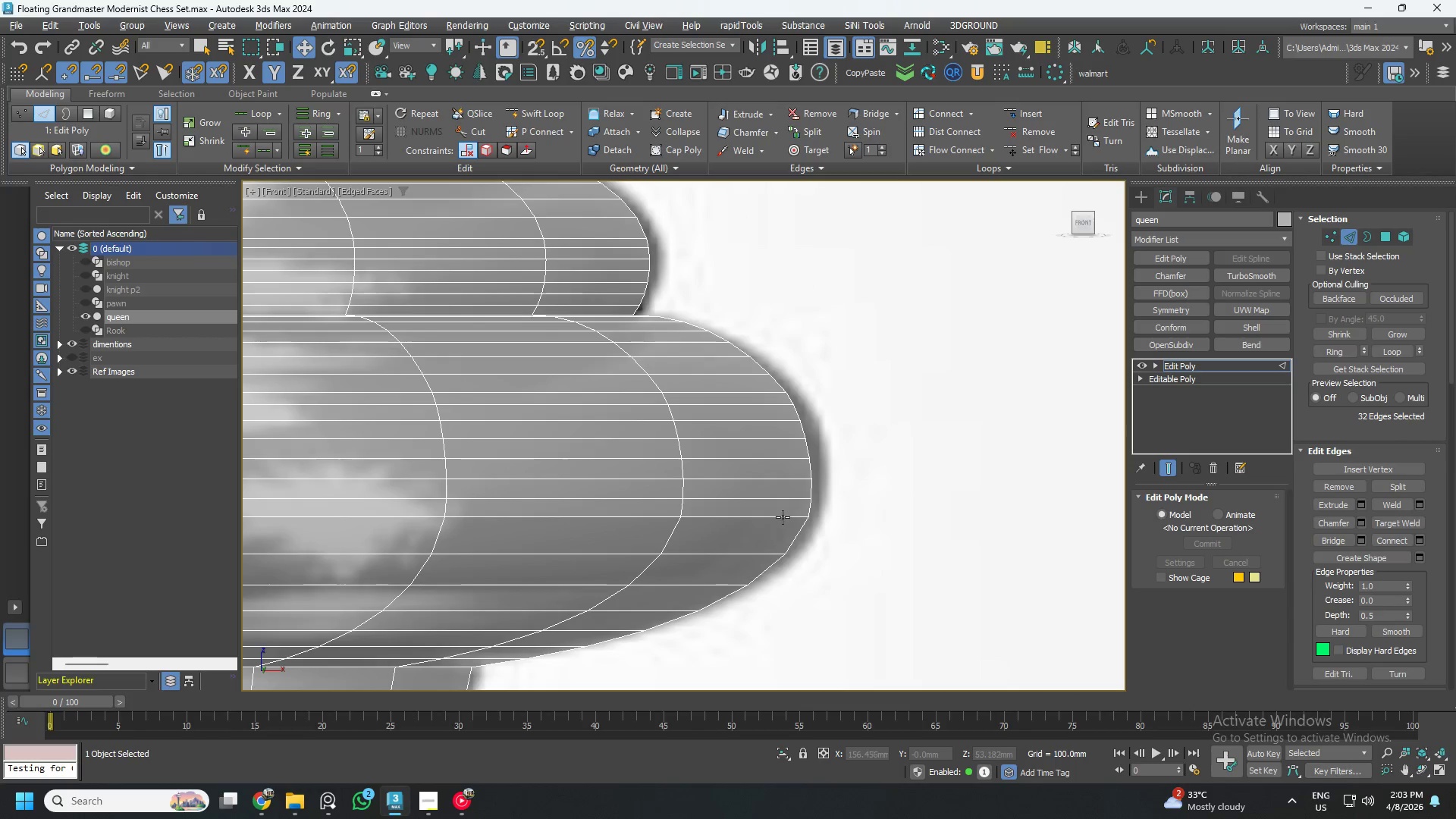 
left_click([781, 518])
 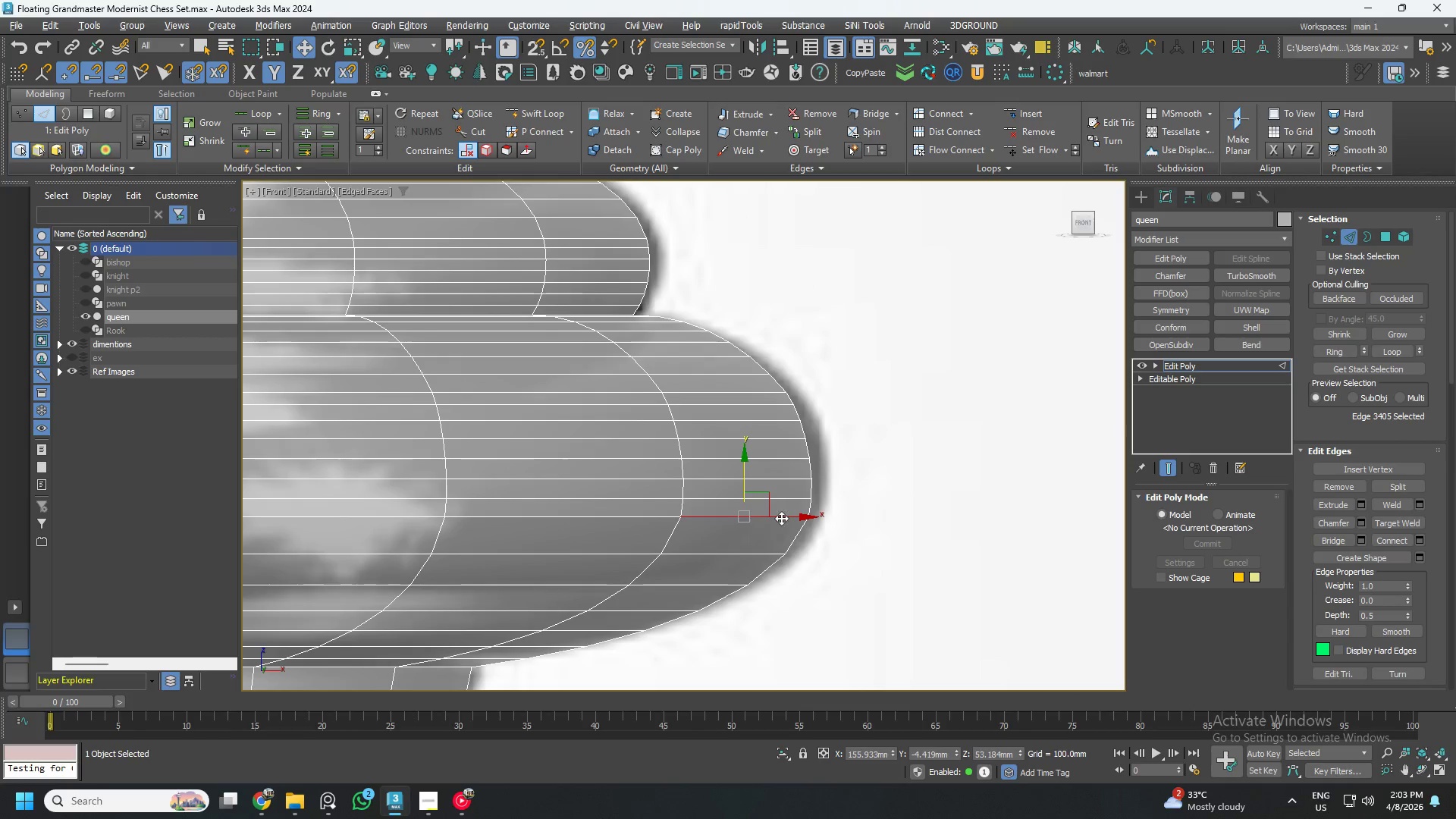 
key(Alt+AltLeft)
 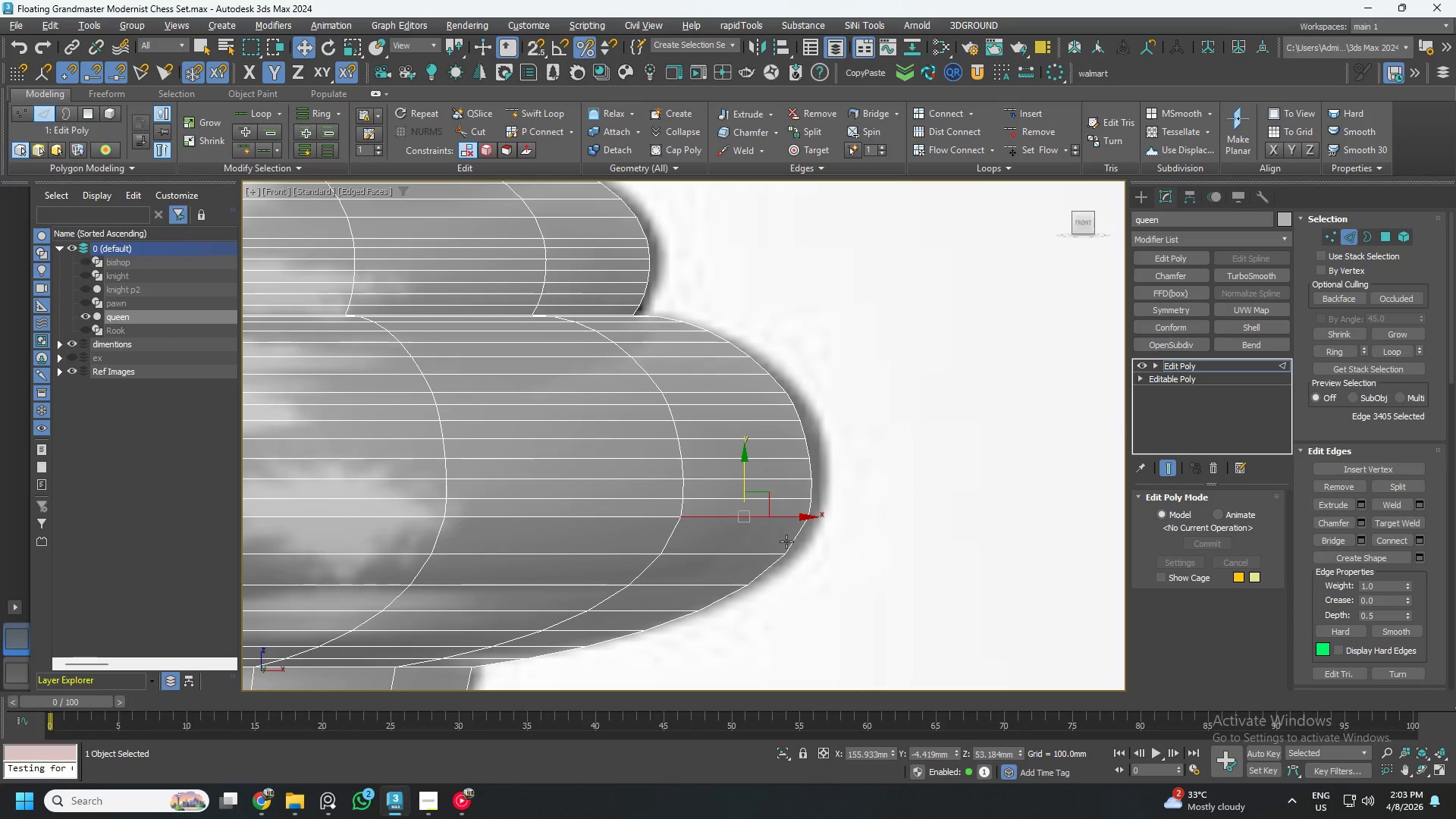 
key(Alt+1)
 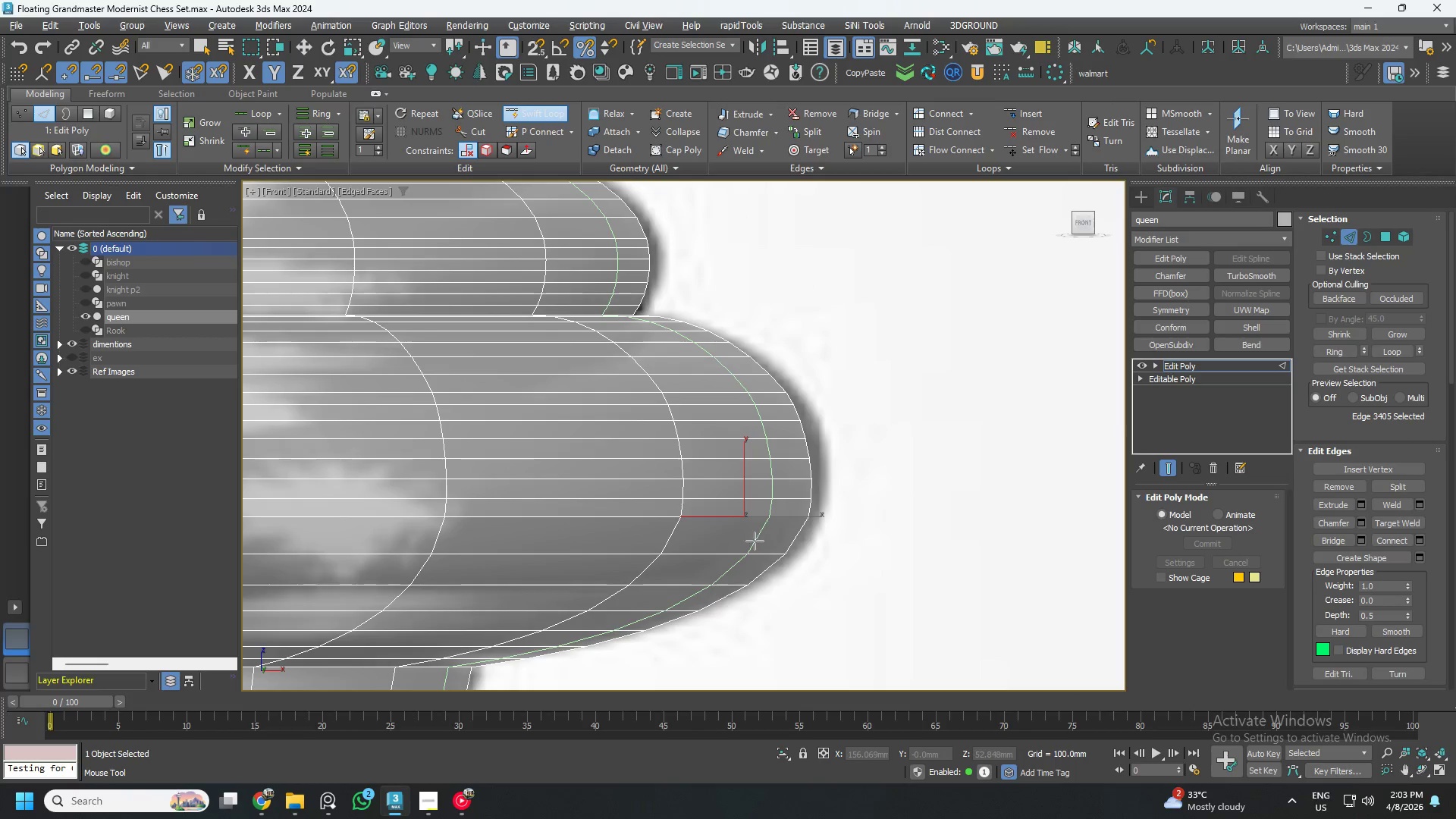 
key(Alt+AltLeft)
 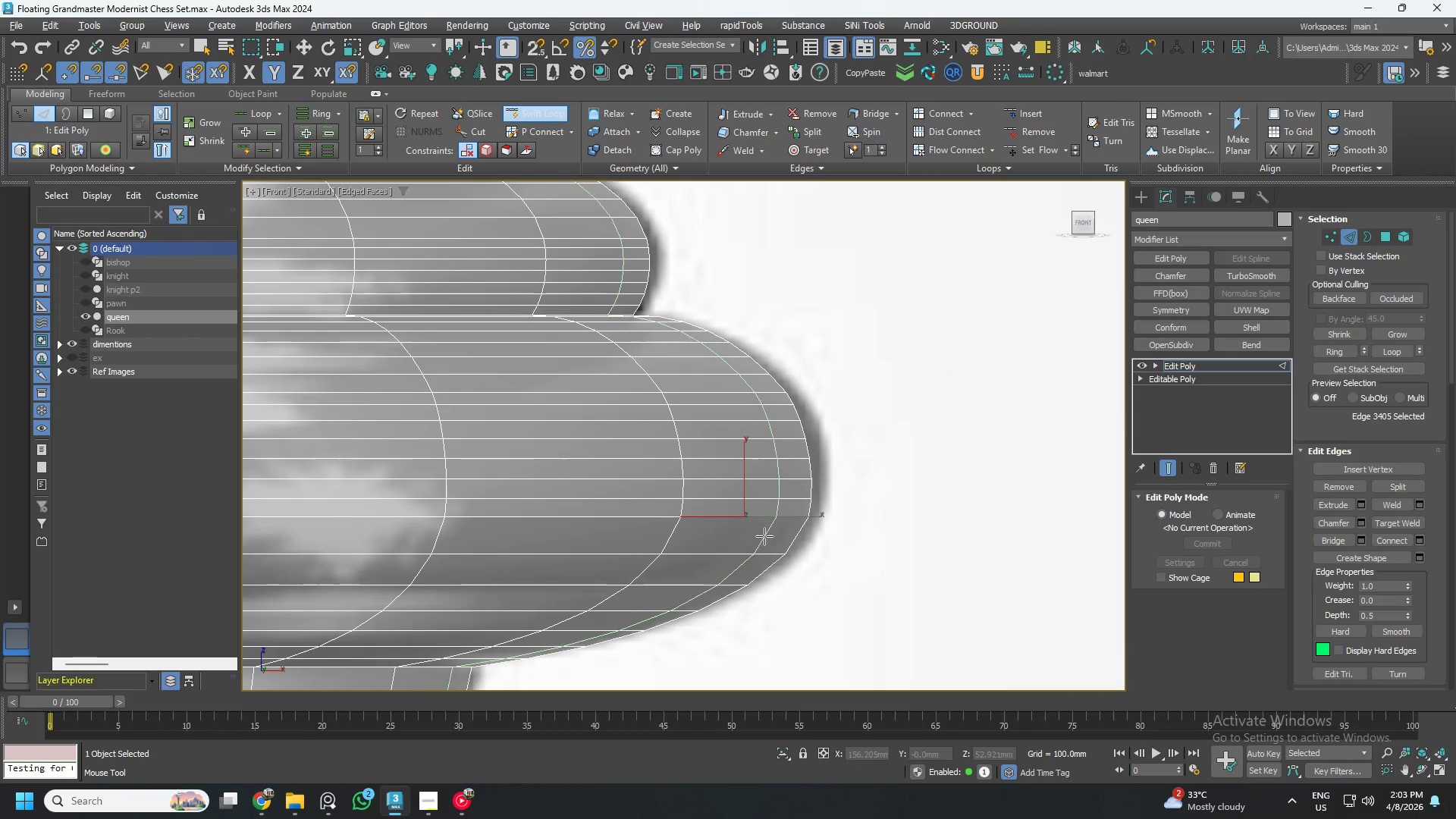 
key(Alt+1)
 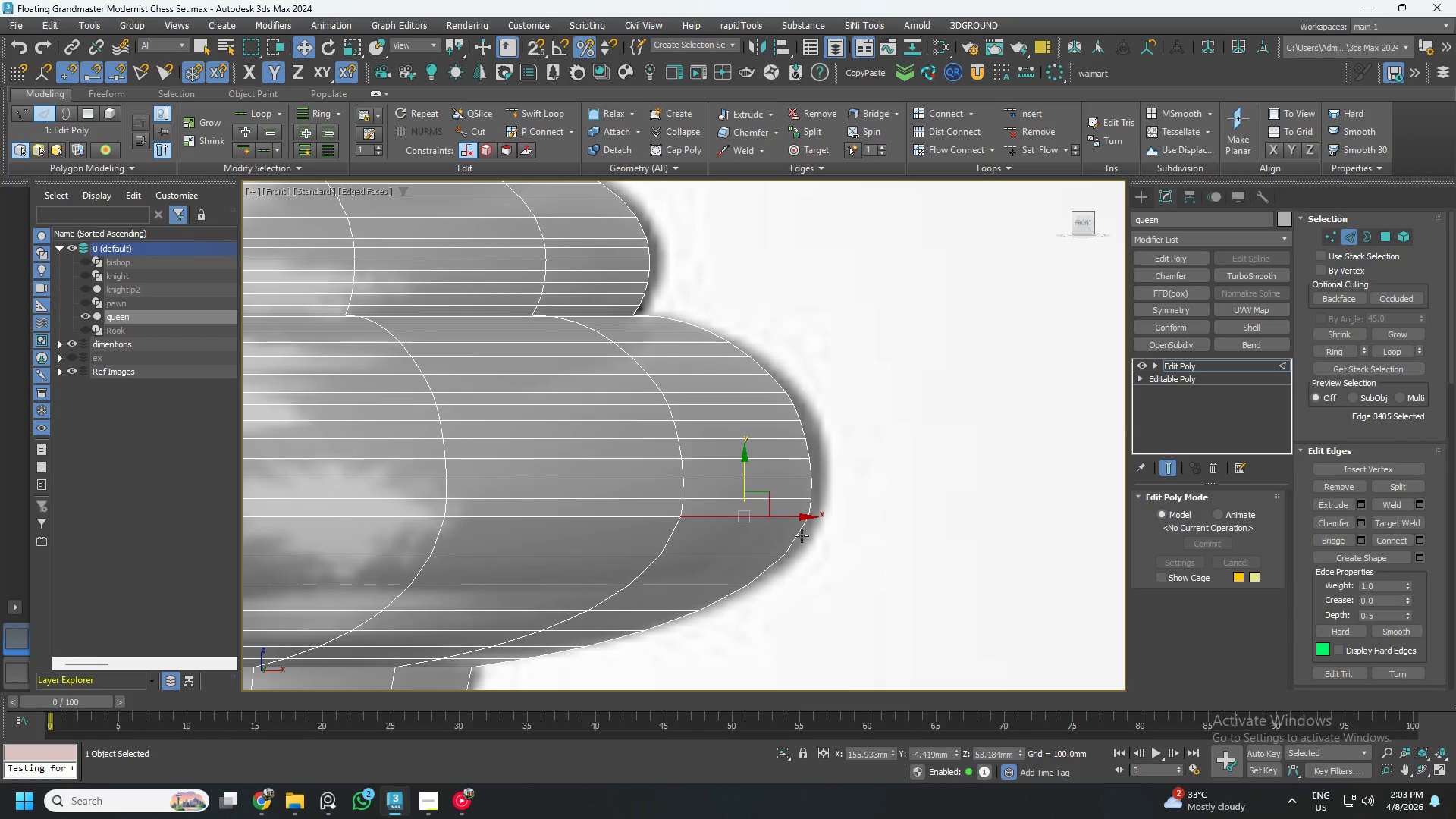 
left_click([802, 535])
 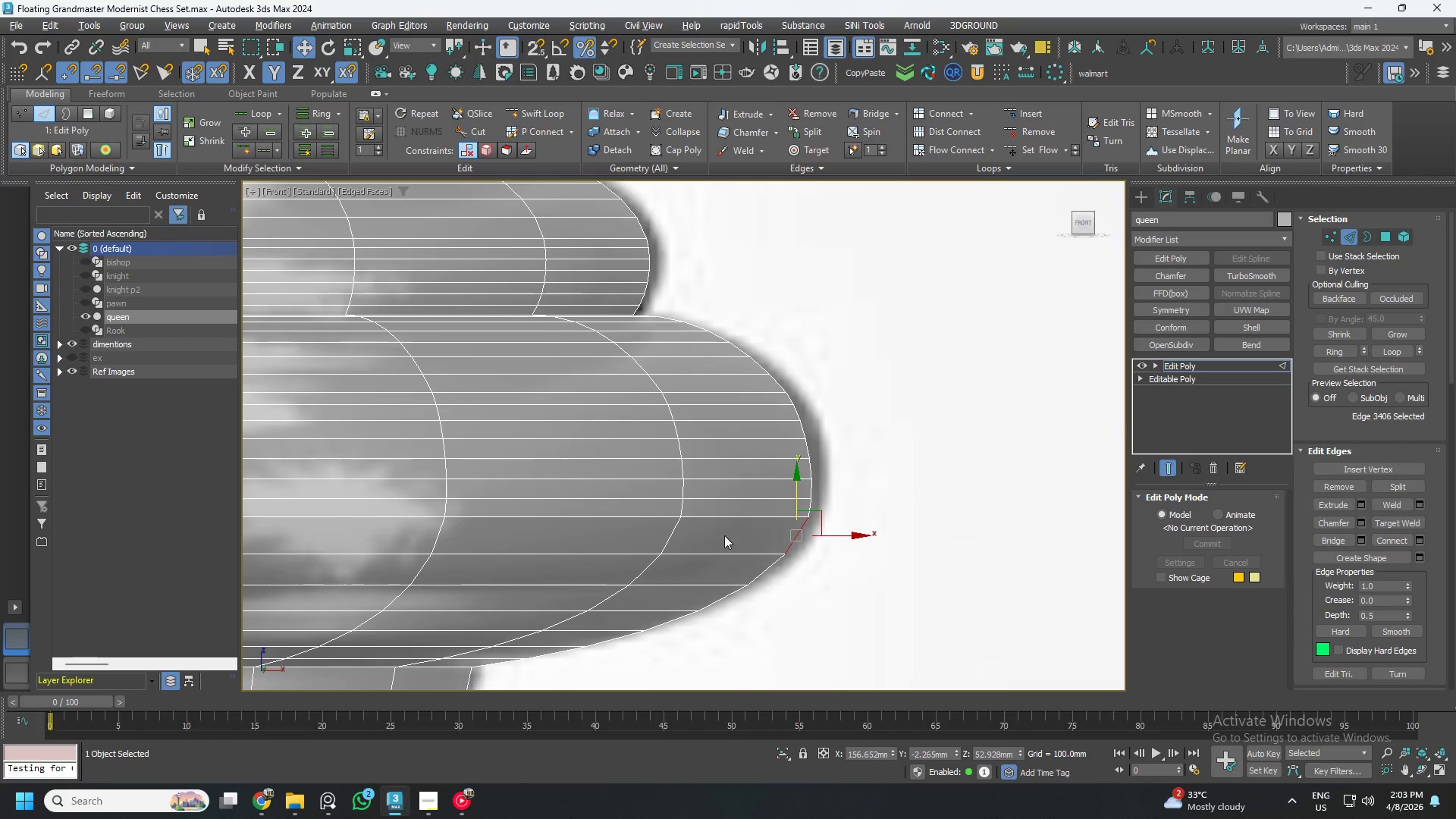 
hold_key(key=ControlLeft, duration=0.75)
left_click([665, 533])
 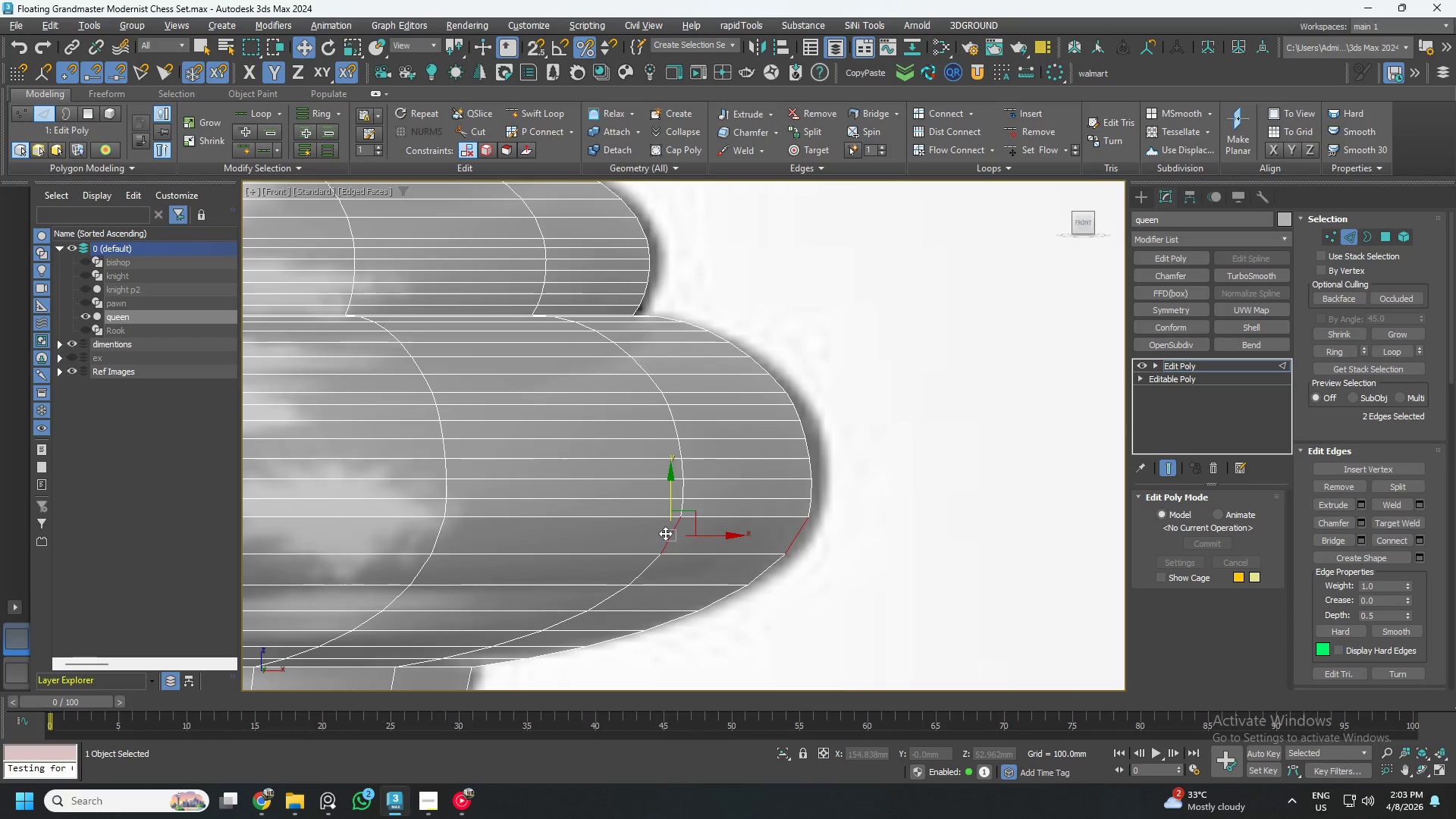 
double_click([665, 533])
 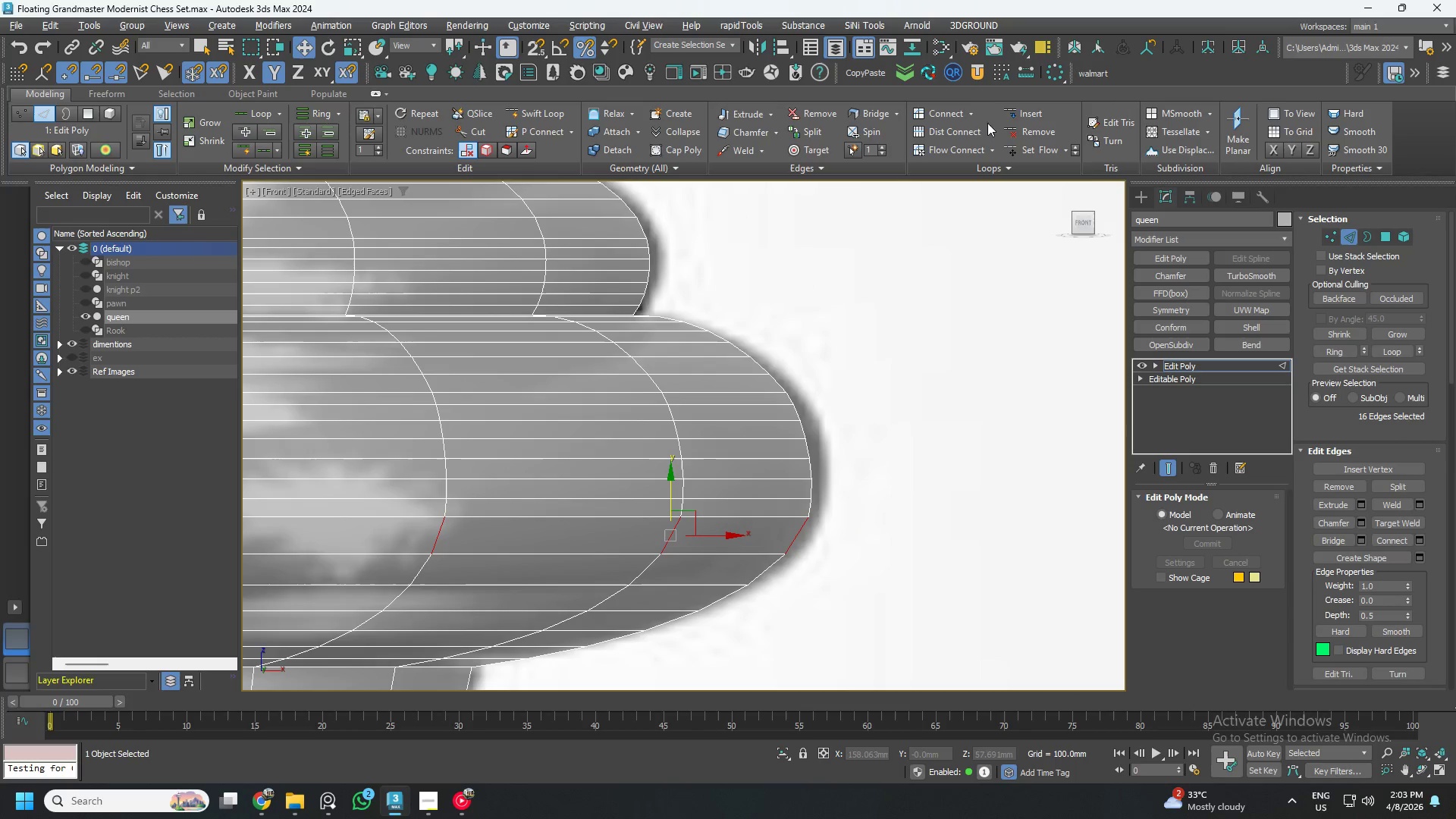 
left_click([953, 111])
 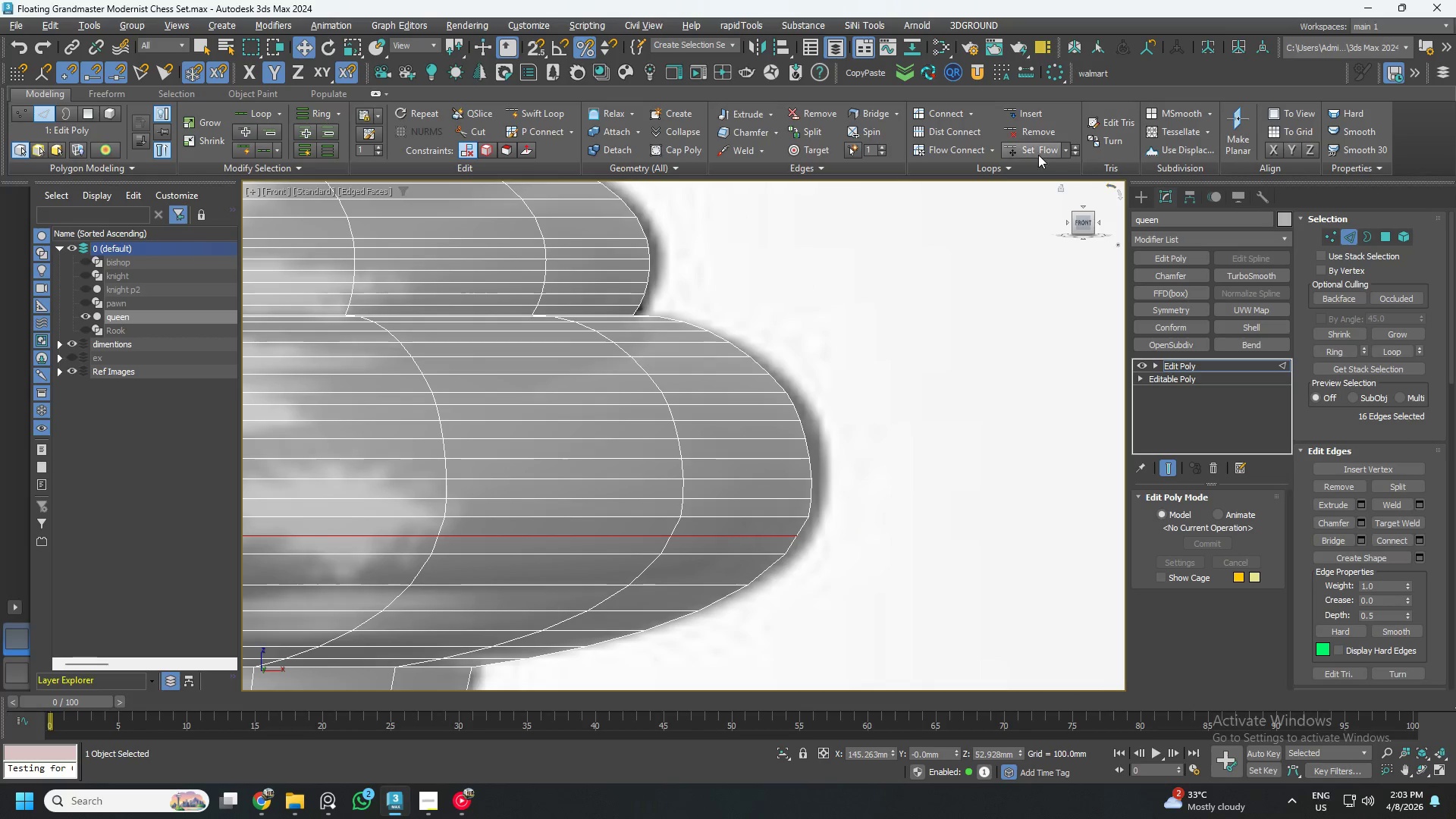 
left_click([1034, 154])
 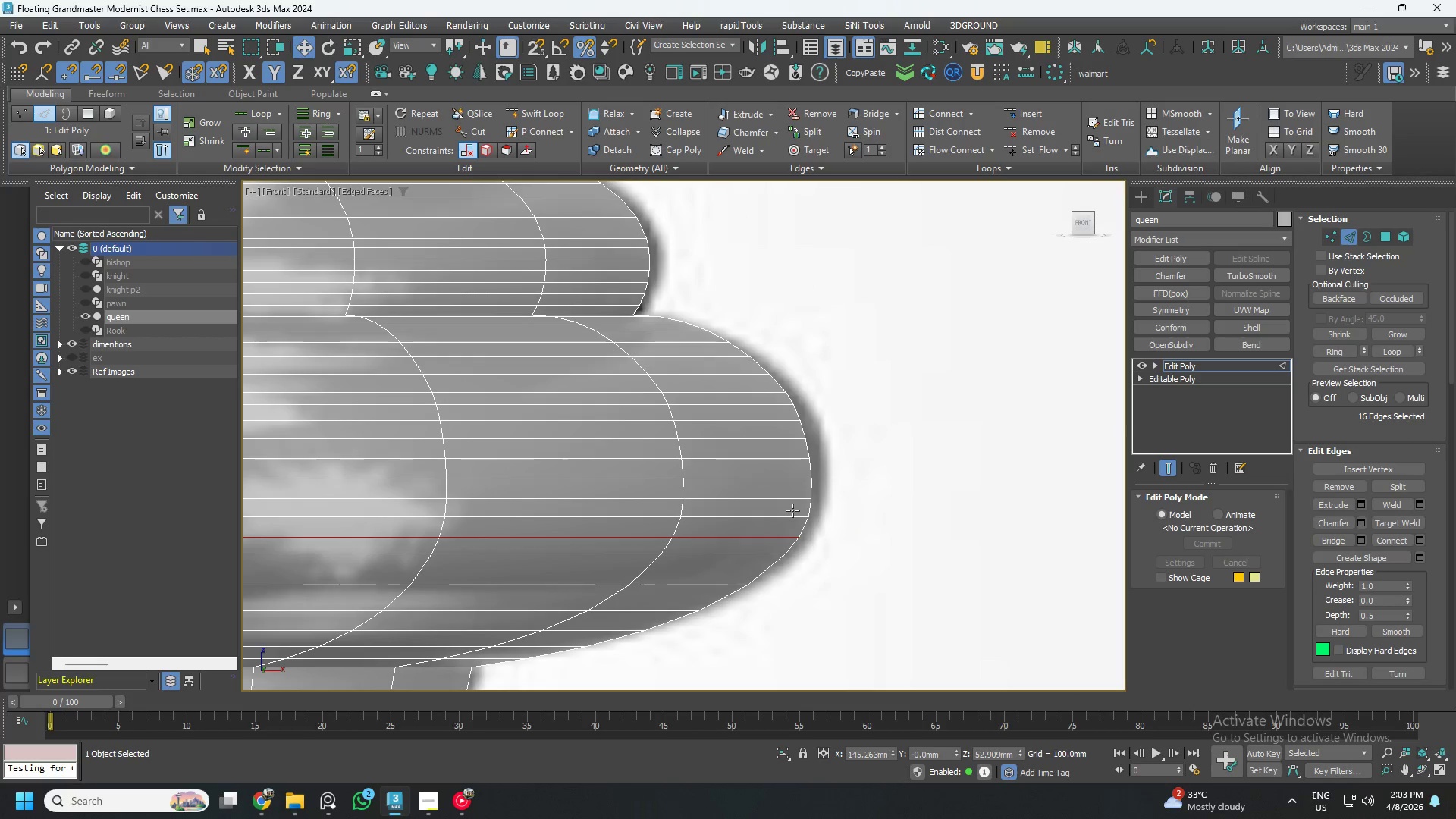 
double_click([789, 514])
 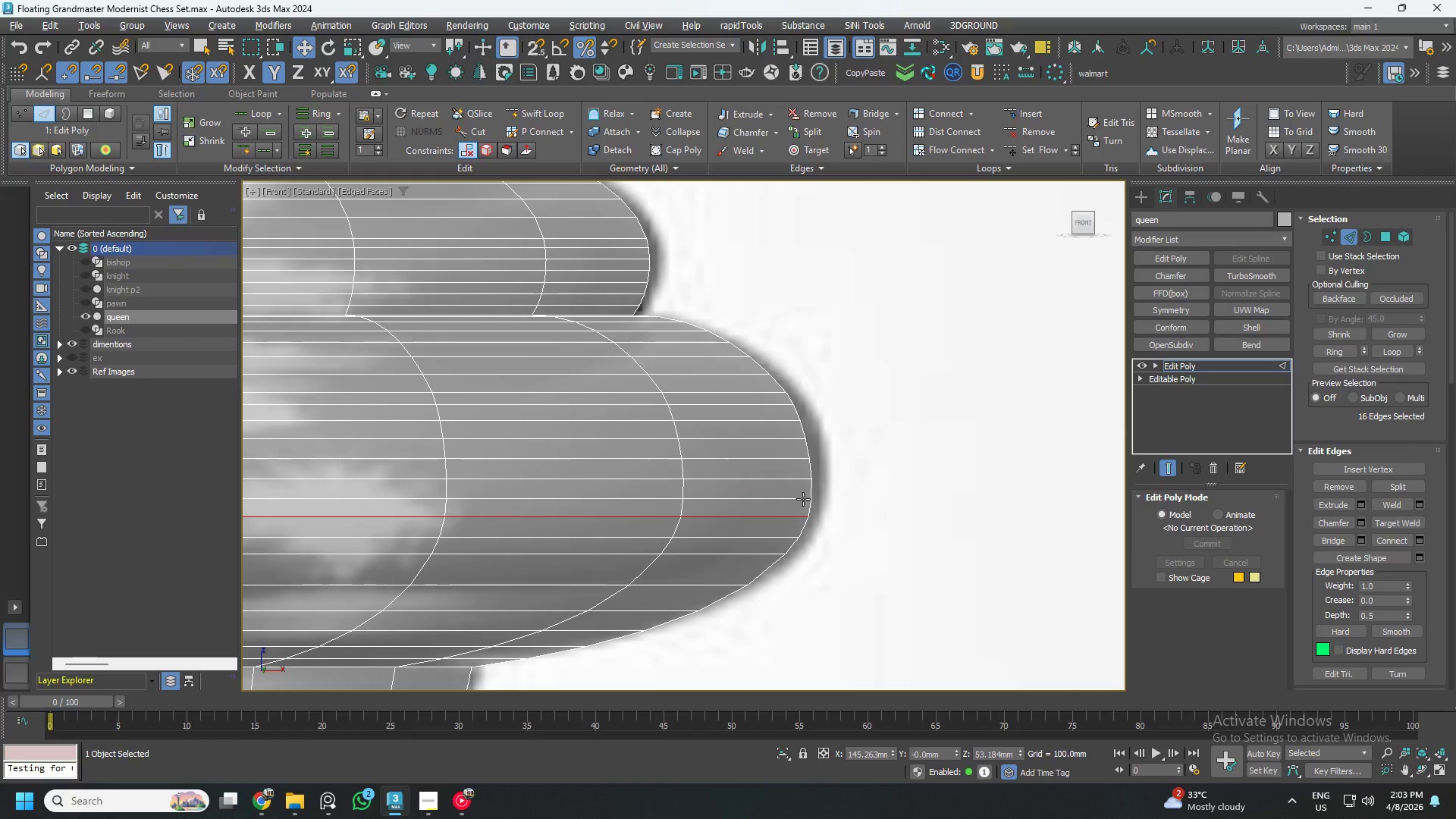 
key(Alt+2)
 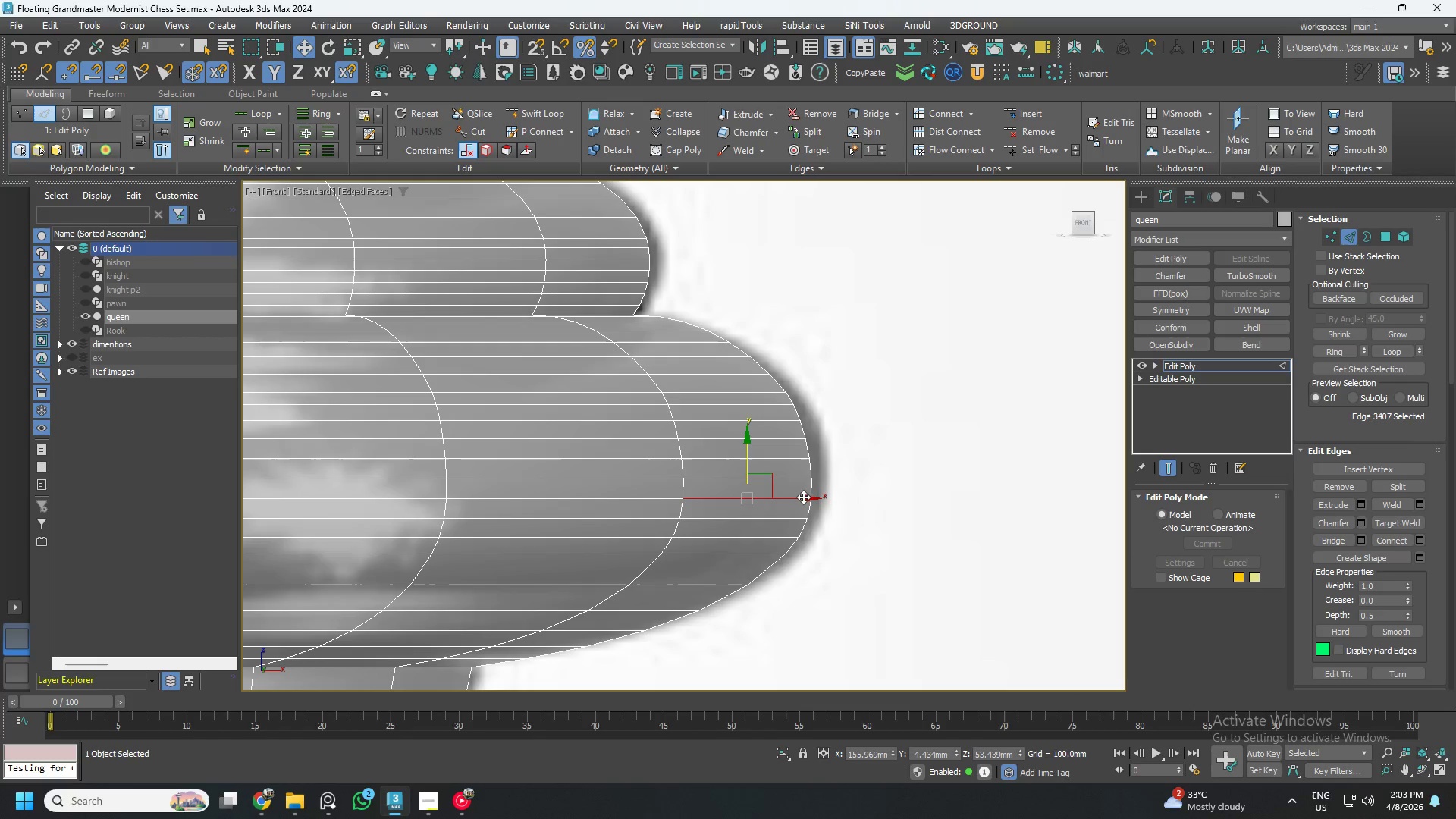 
double_click([803, 497])
 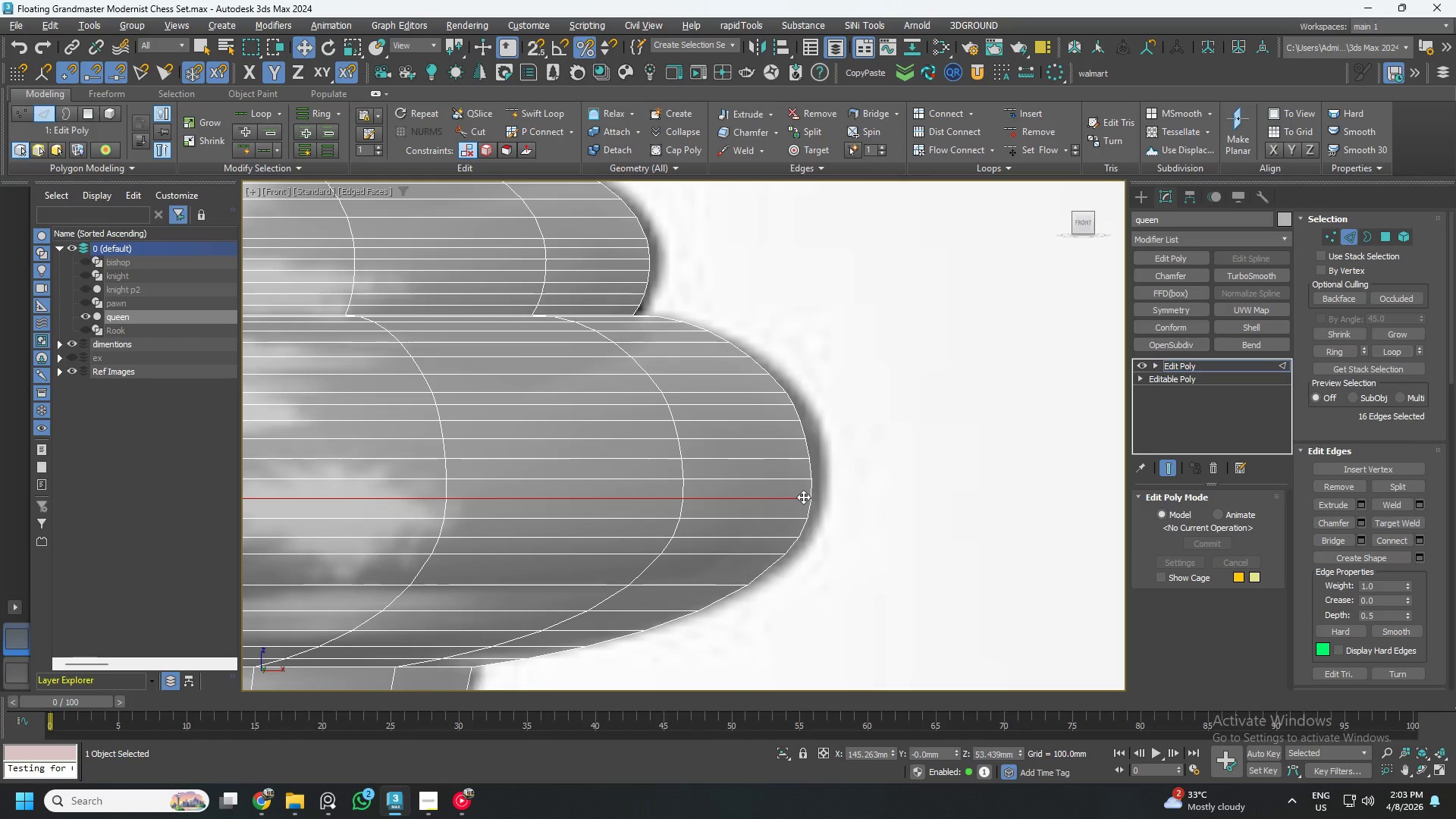 
key(Alt+AltLeft)
 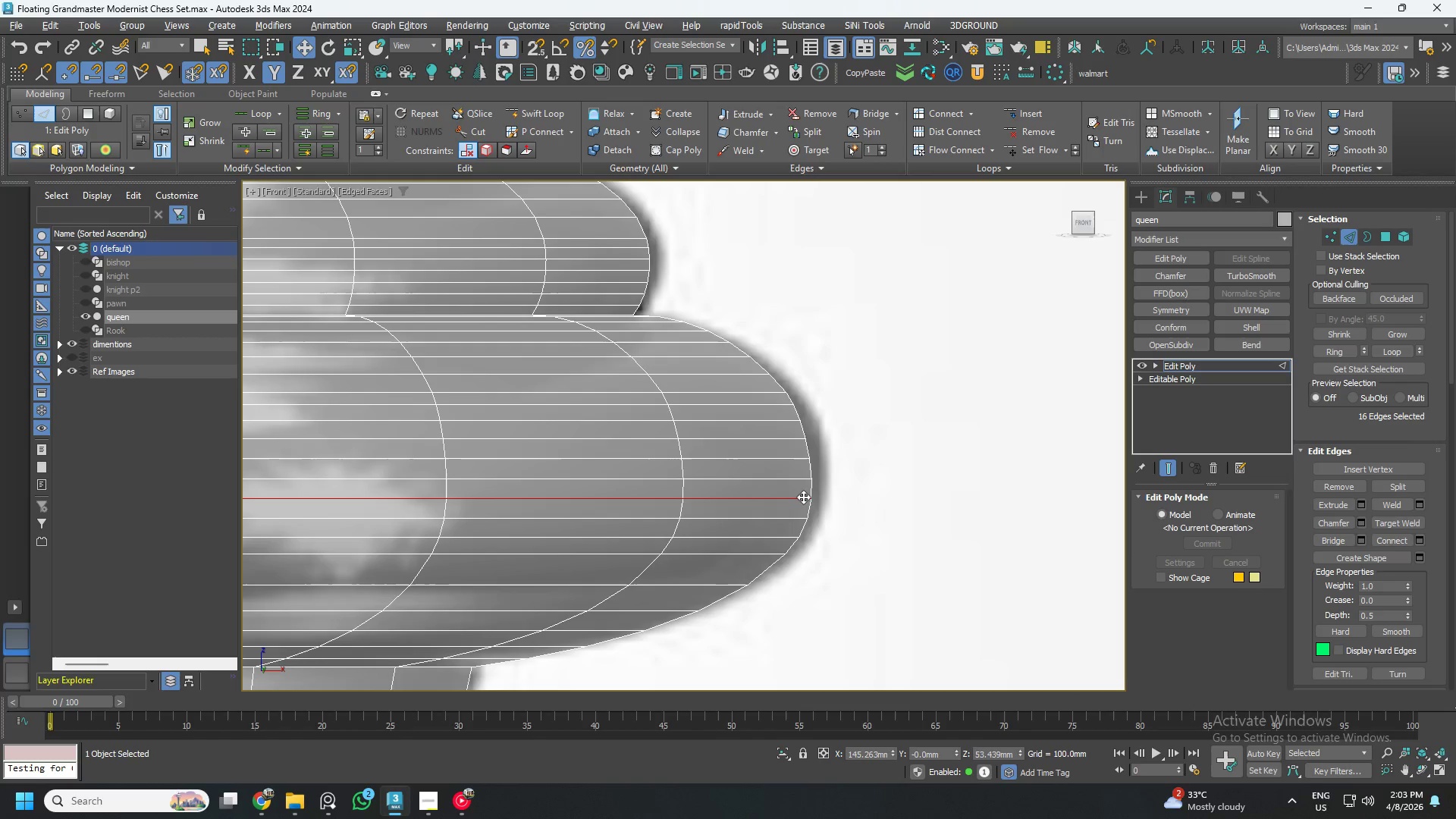 
key(Alt+2)
 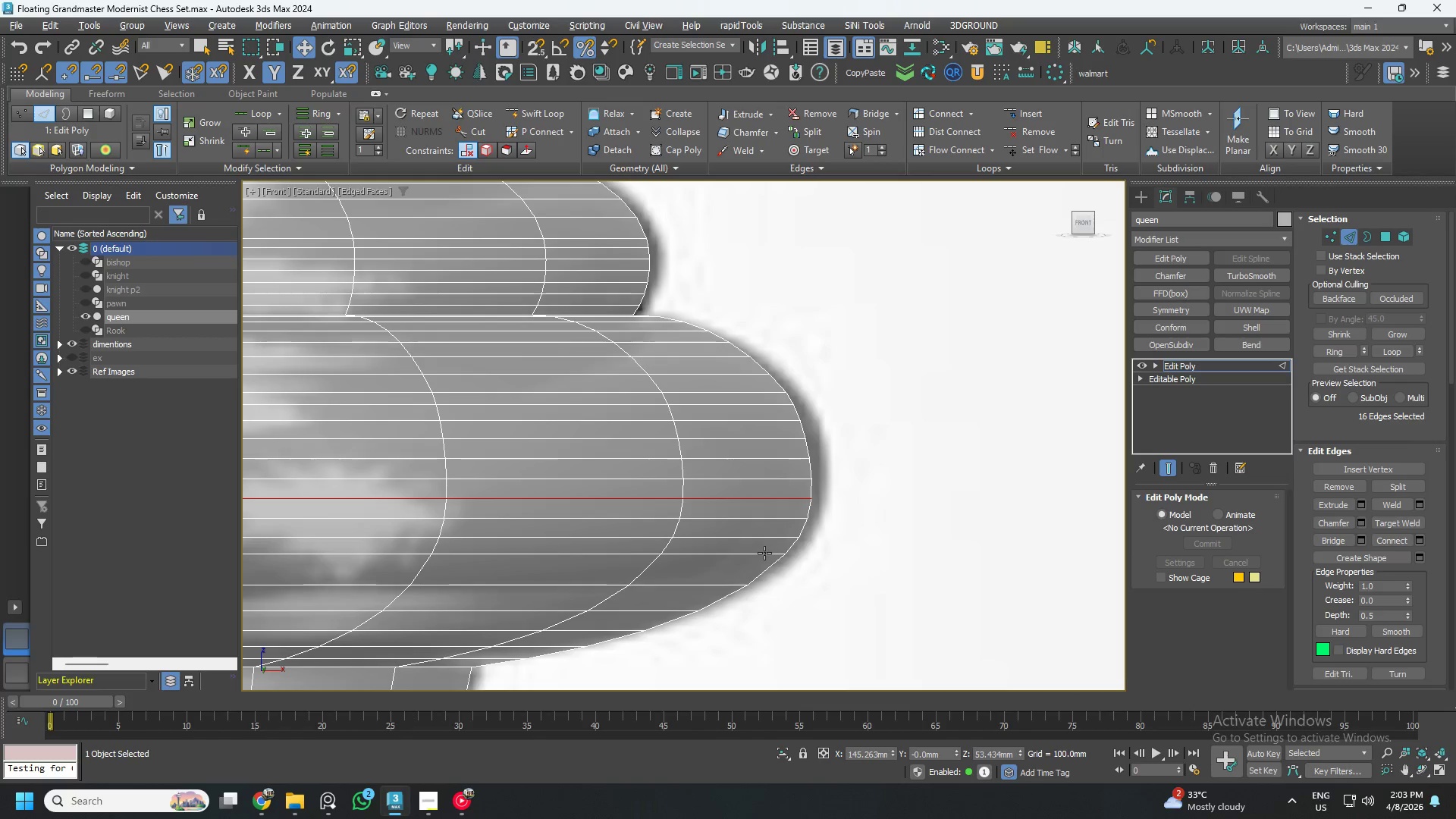 
double_click([764, 553])
 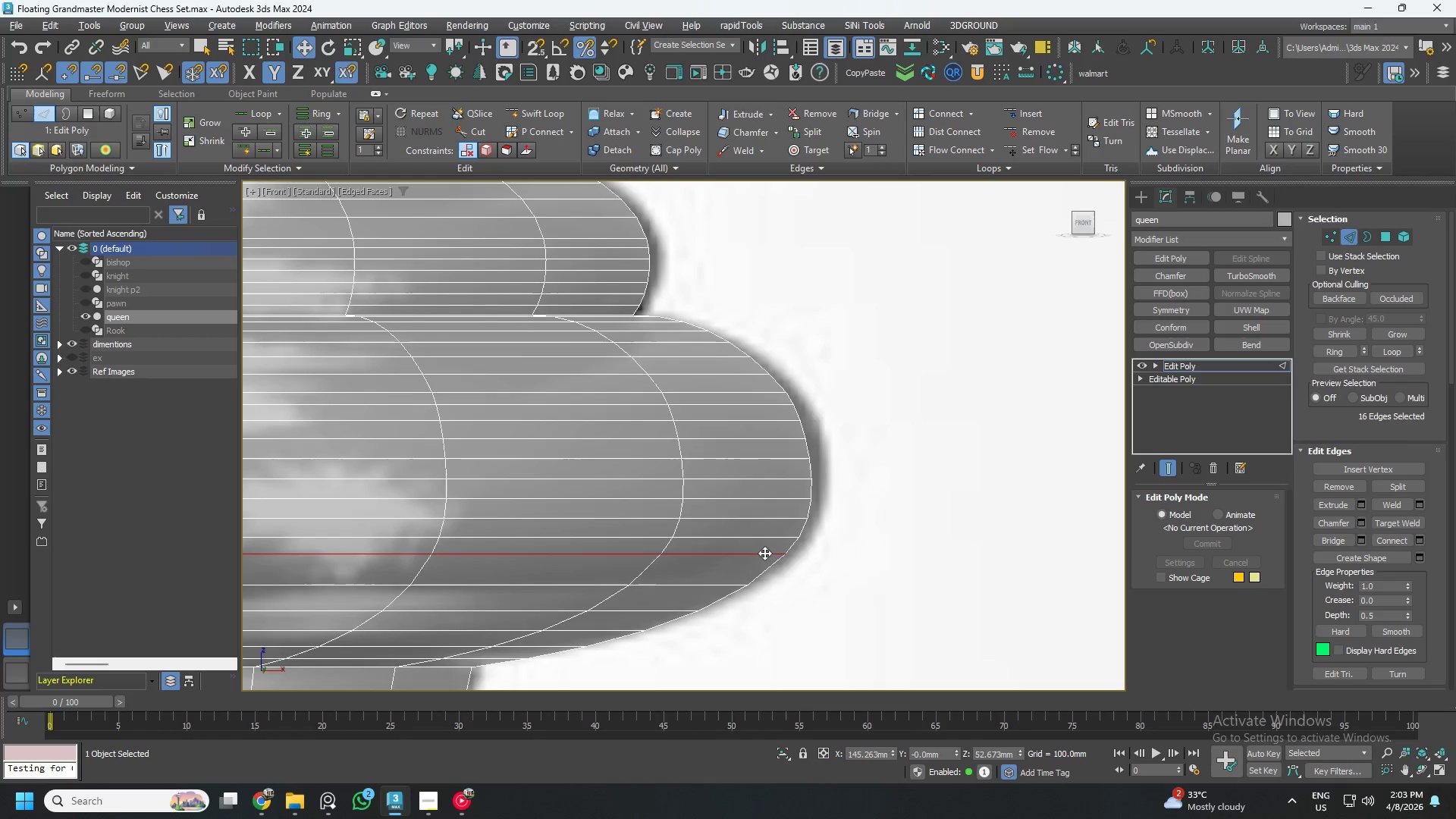 
key(Alt+AltLeft)
 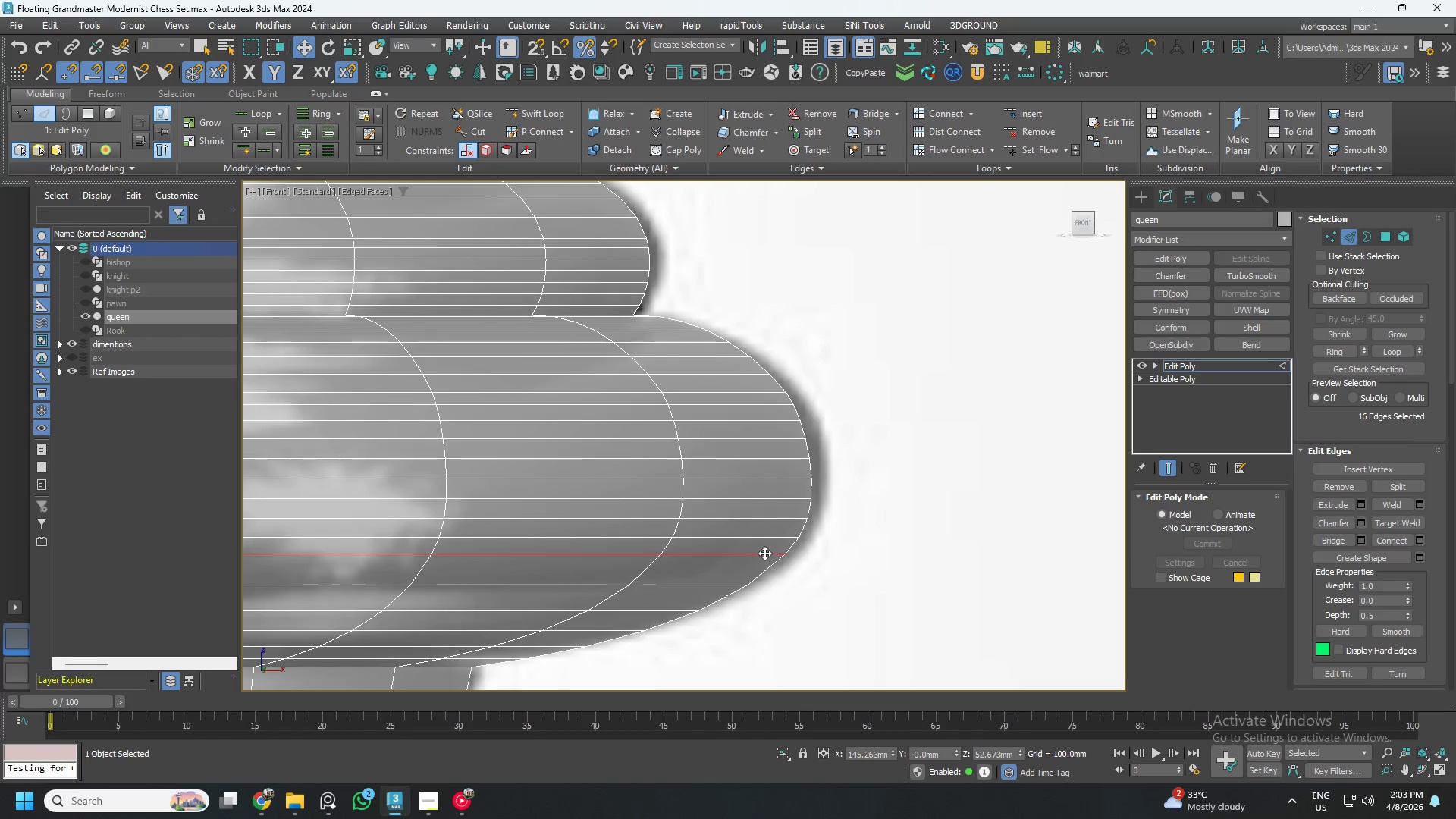 
key(Alt+2)
 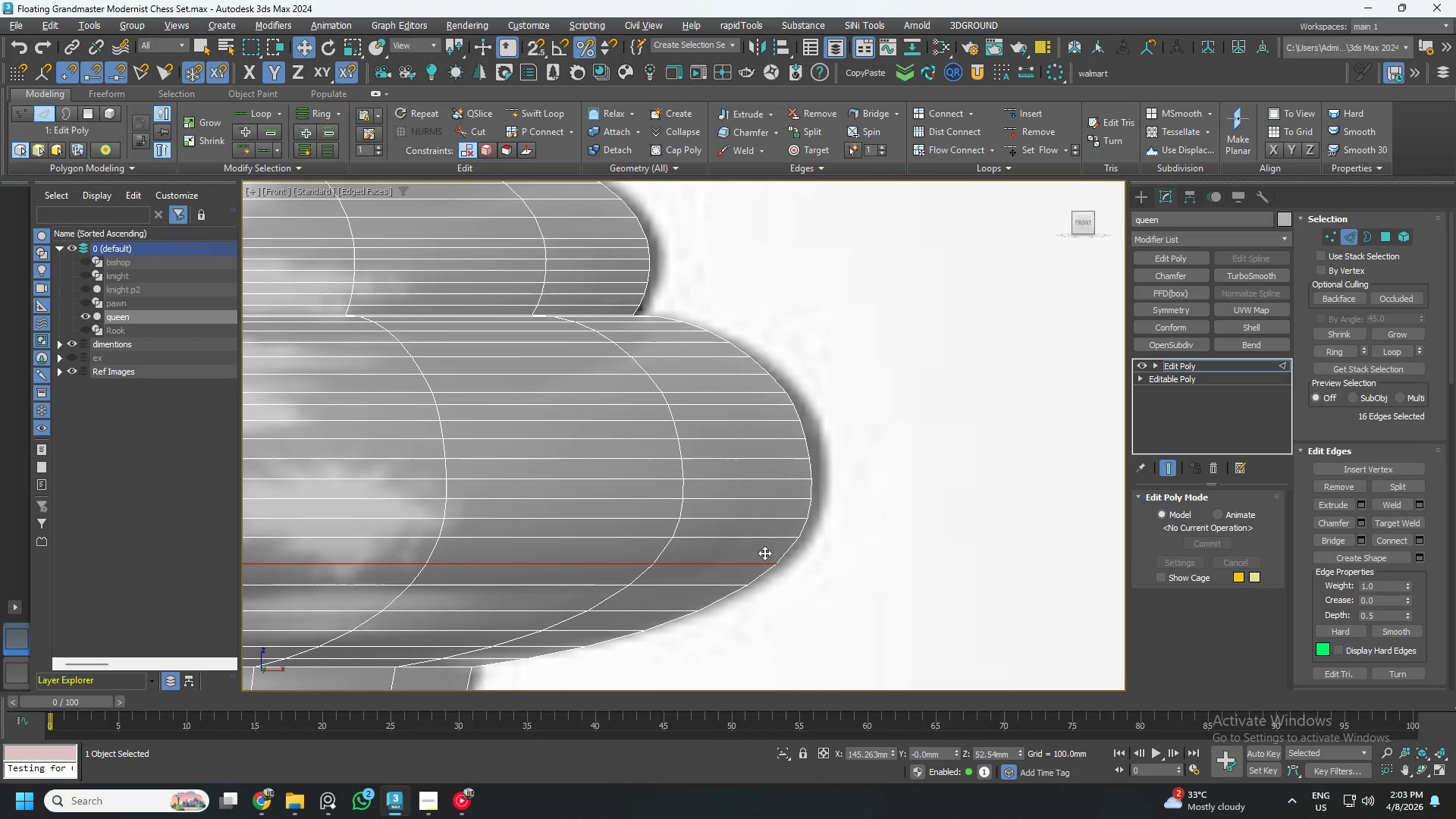 
key(Control+Z)
 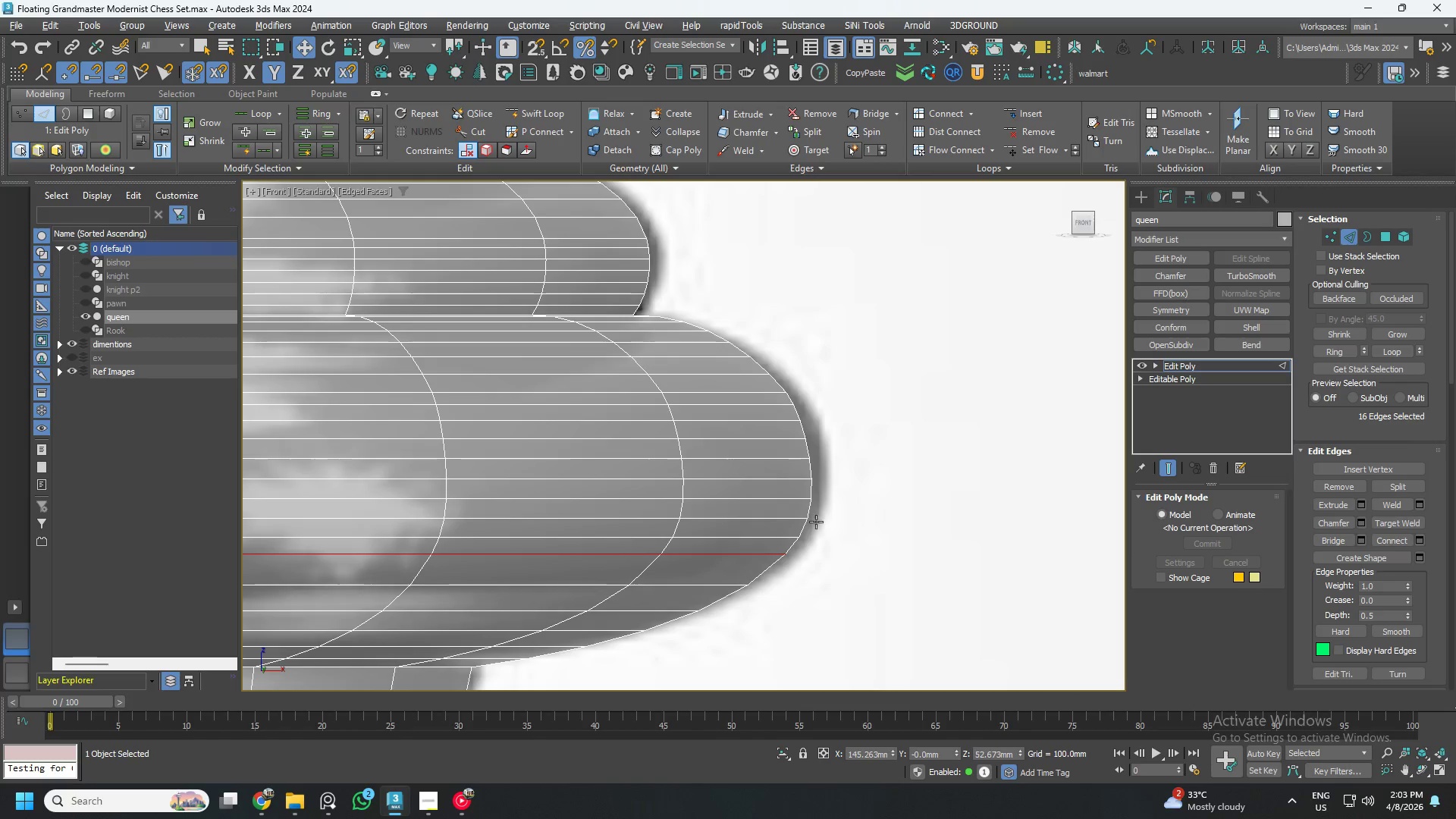 
scroll: coordinate [832, 500], scroll_direction: up, amount: 1.0
 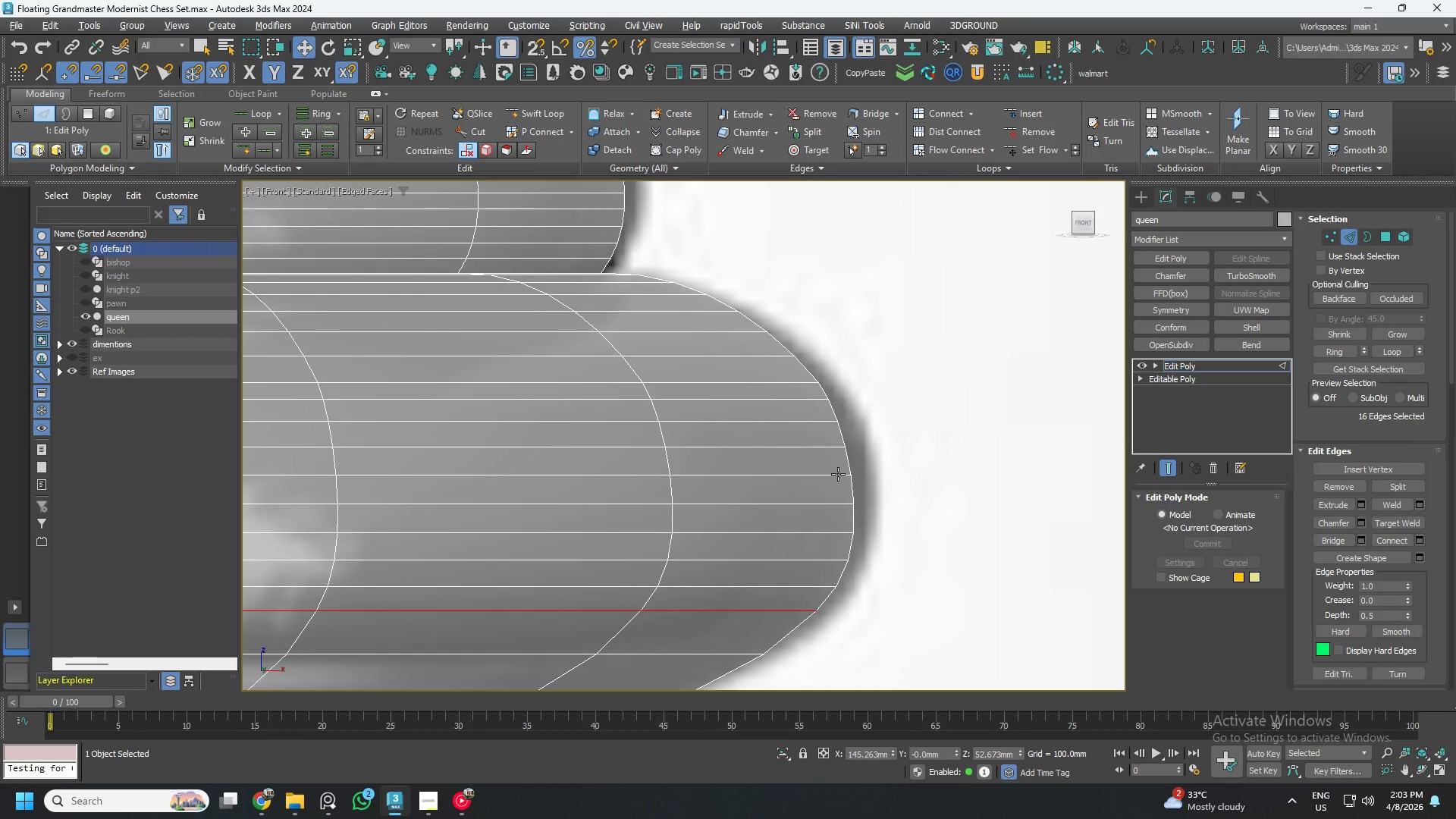 
double_click([838, 474])
 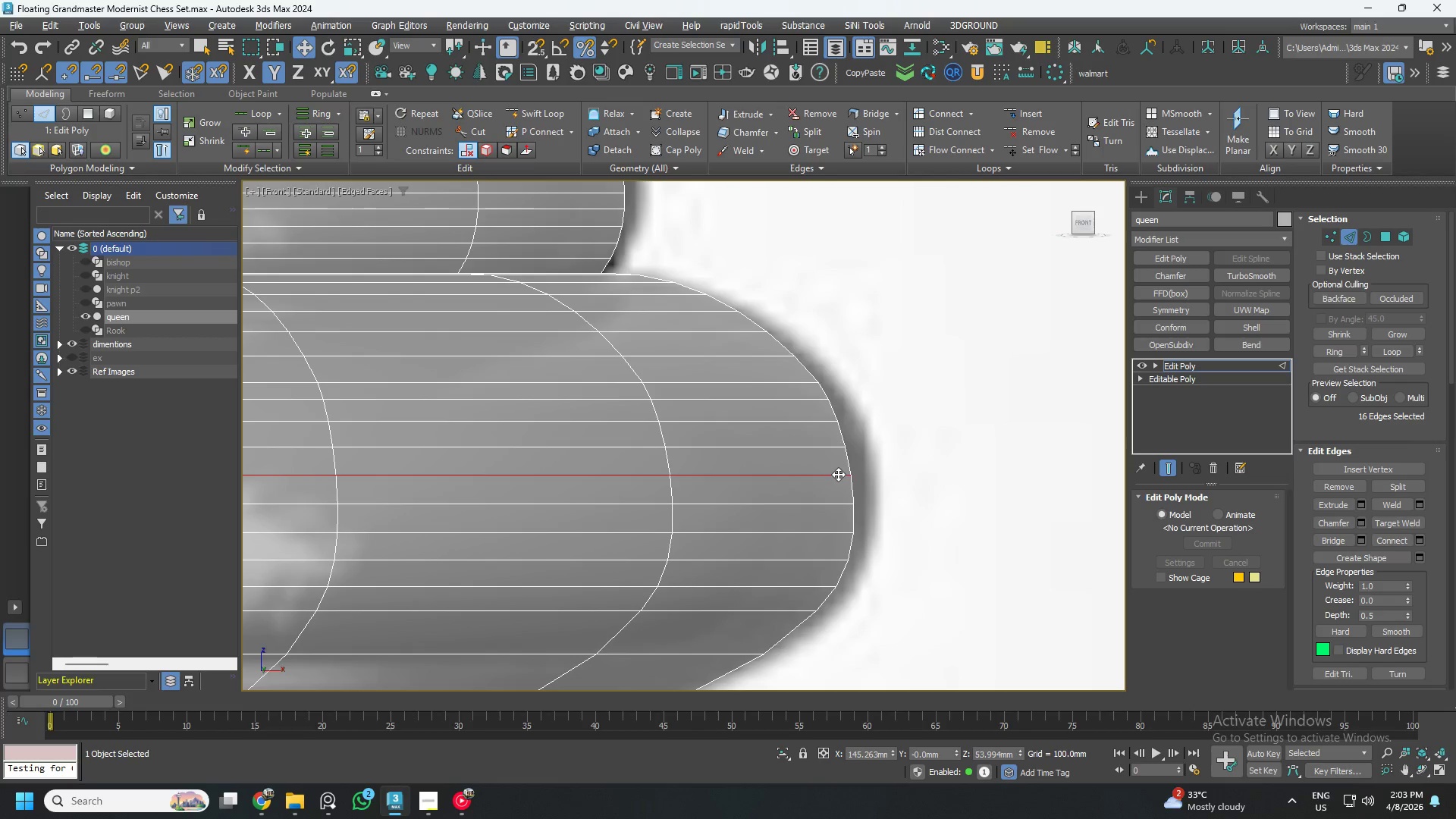 
key(Alt+AltLeft)
 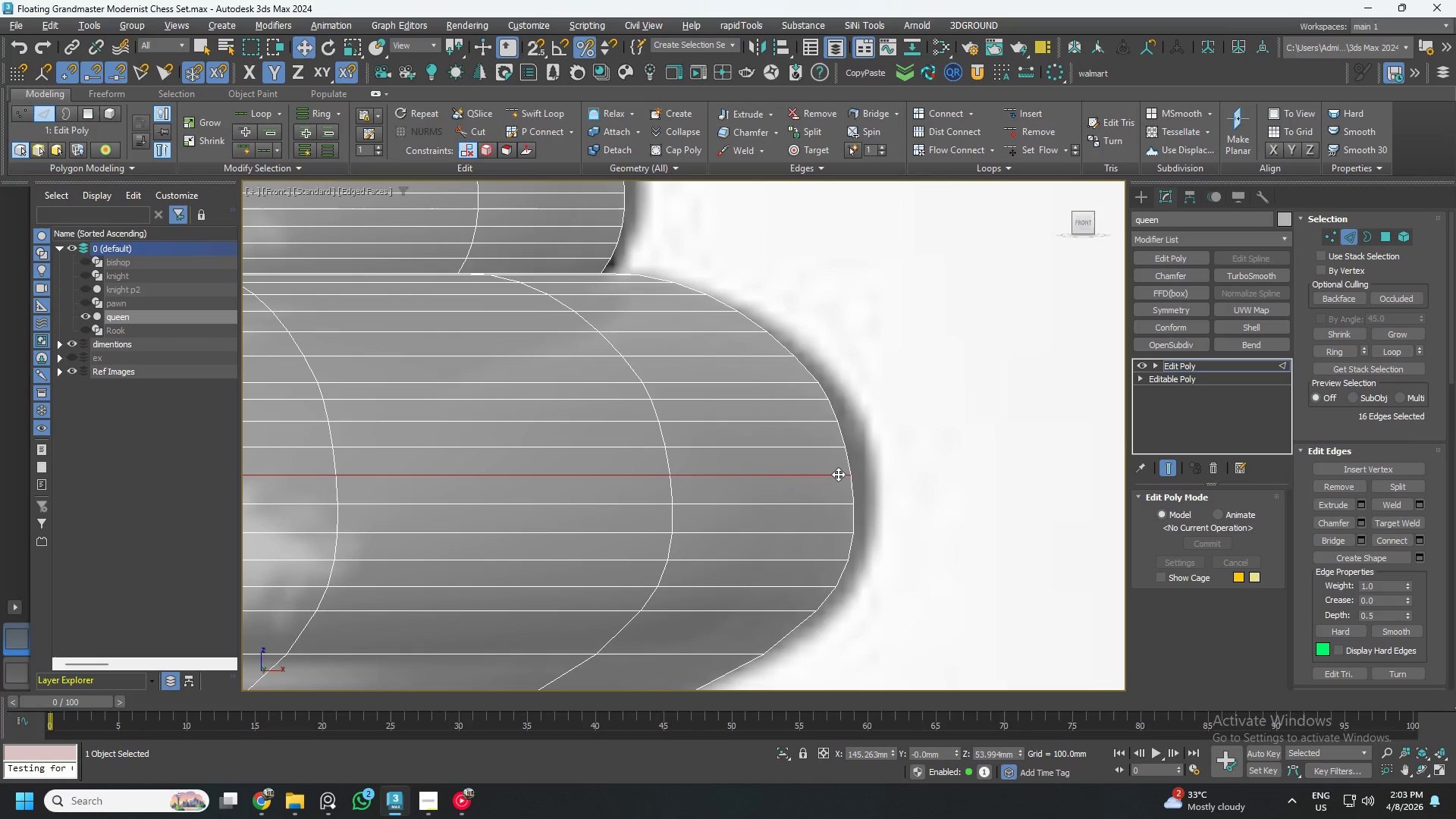 
key(Alt+1)
 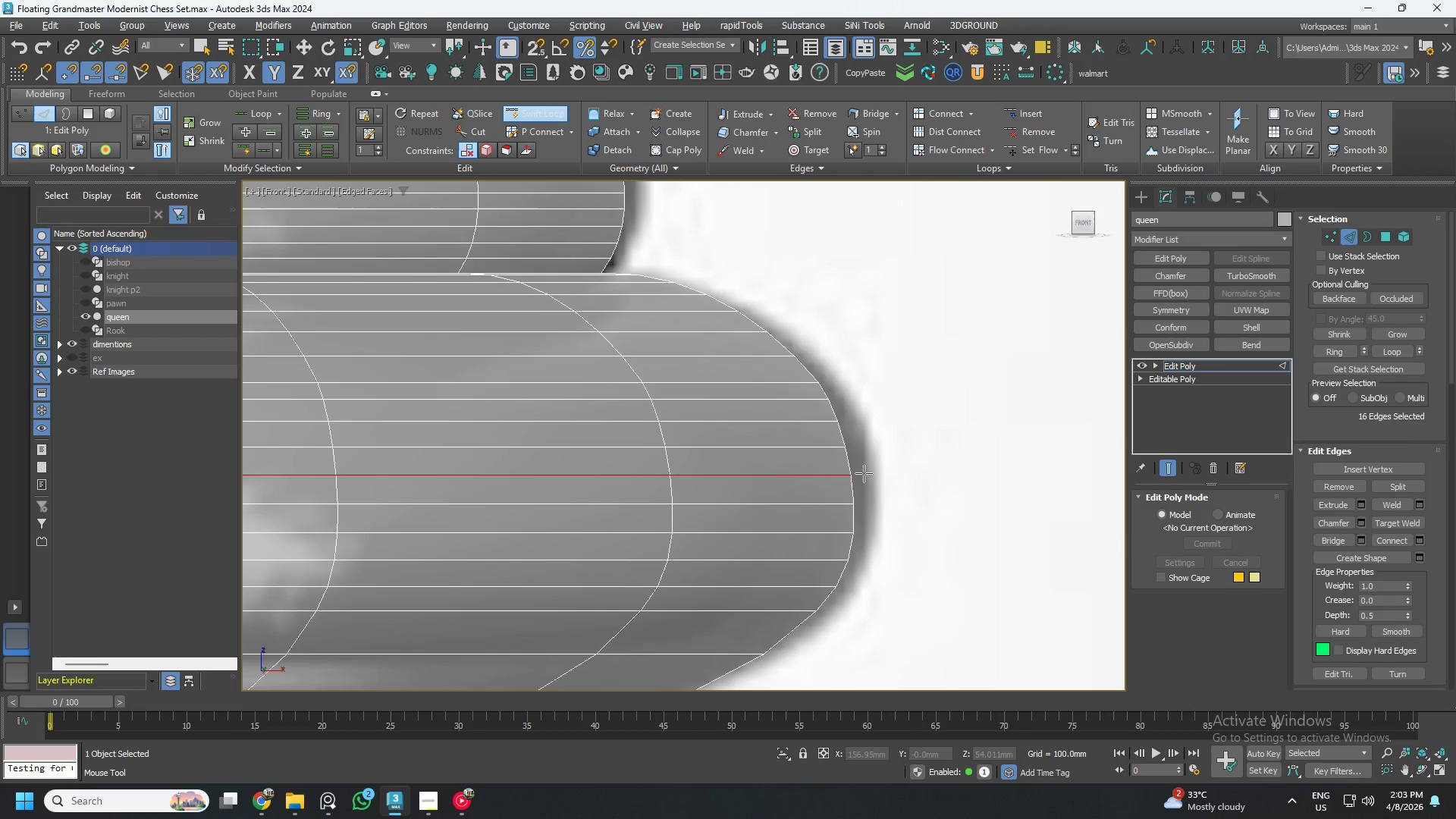 
key(Alt+AltLeft)
 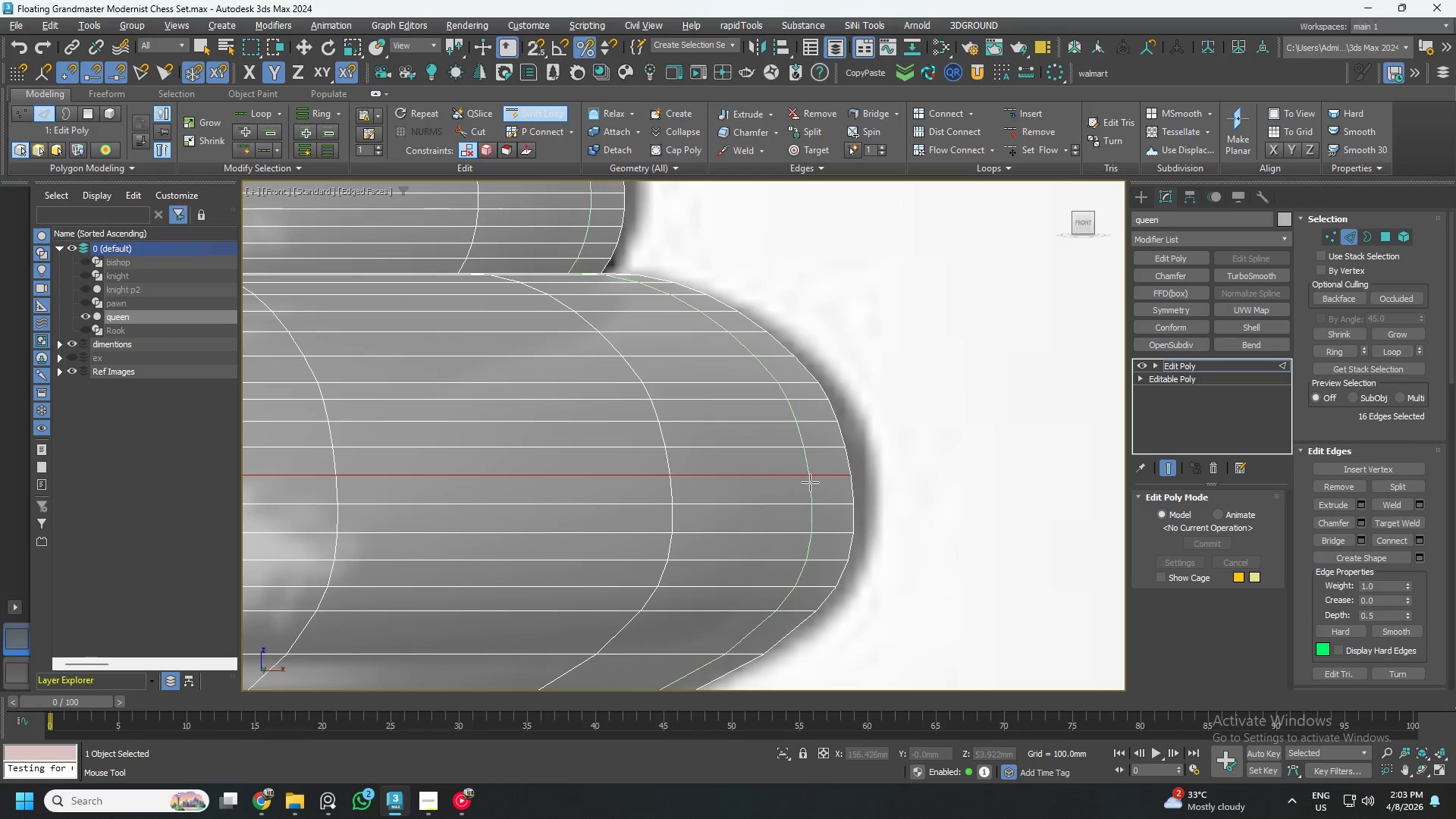 
key(Alt+1)
 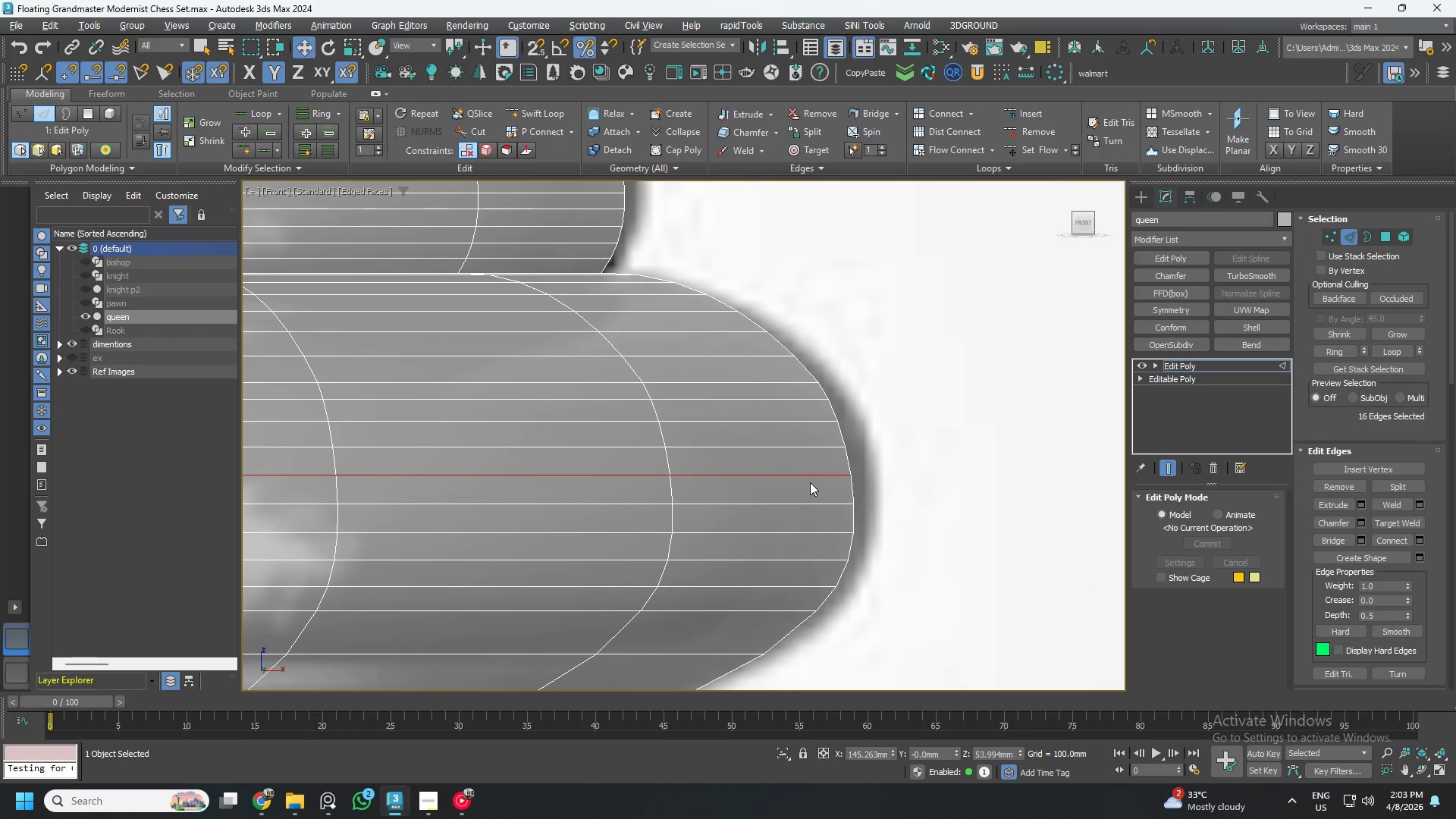 
key(Alt+AltLeft)
 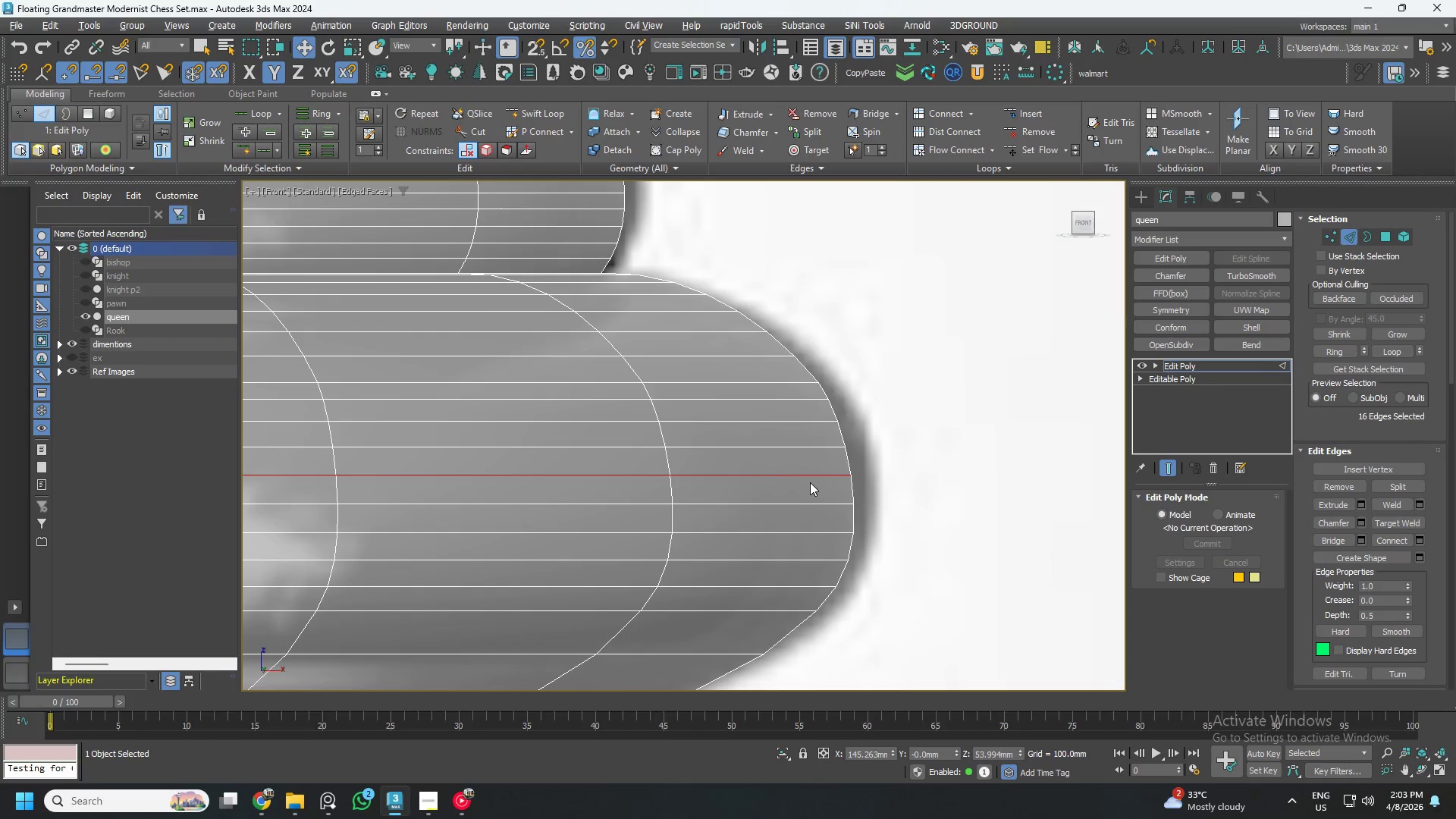 
key(Alt+2)
 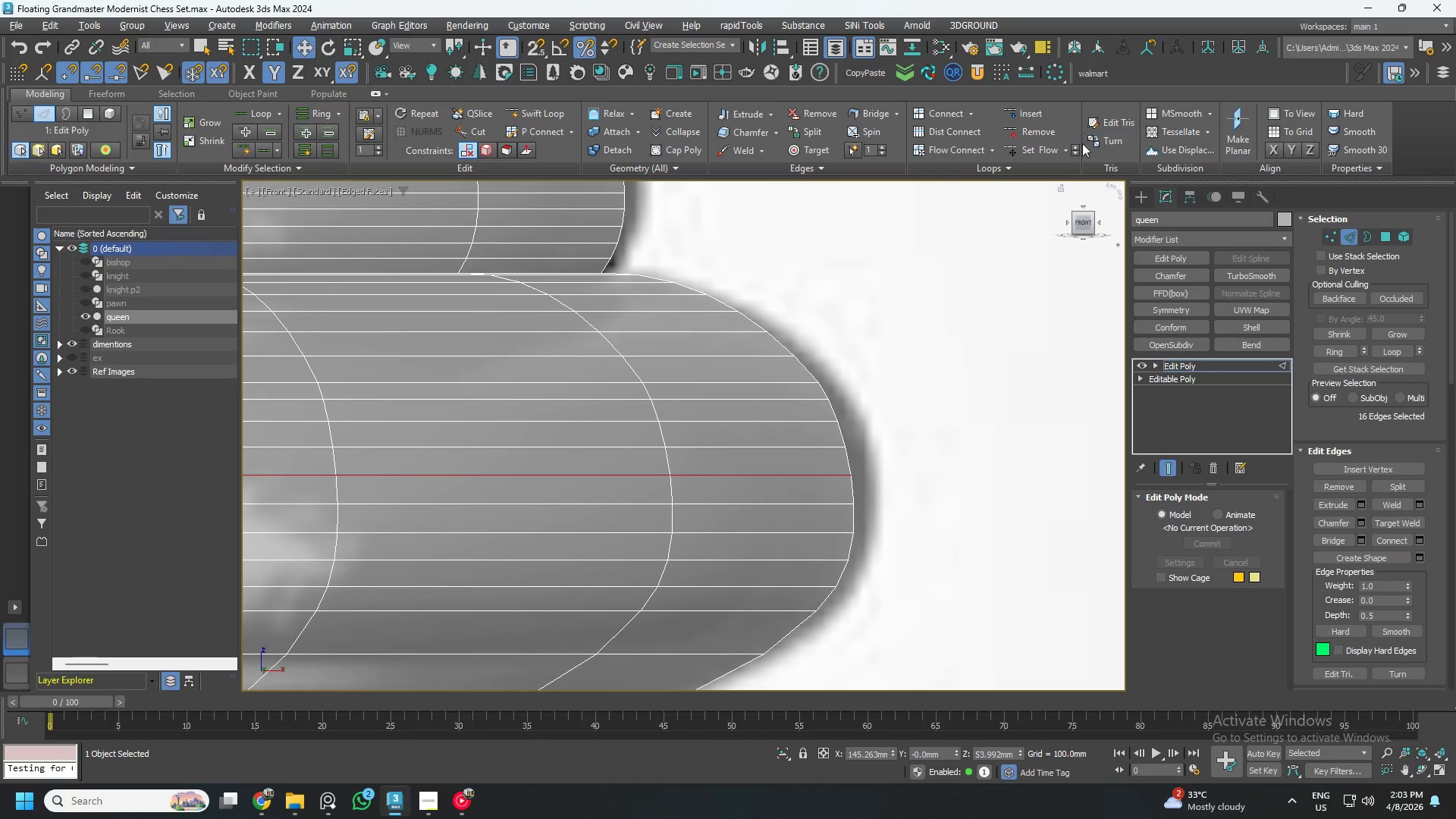 
double_click([1078, 145])
 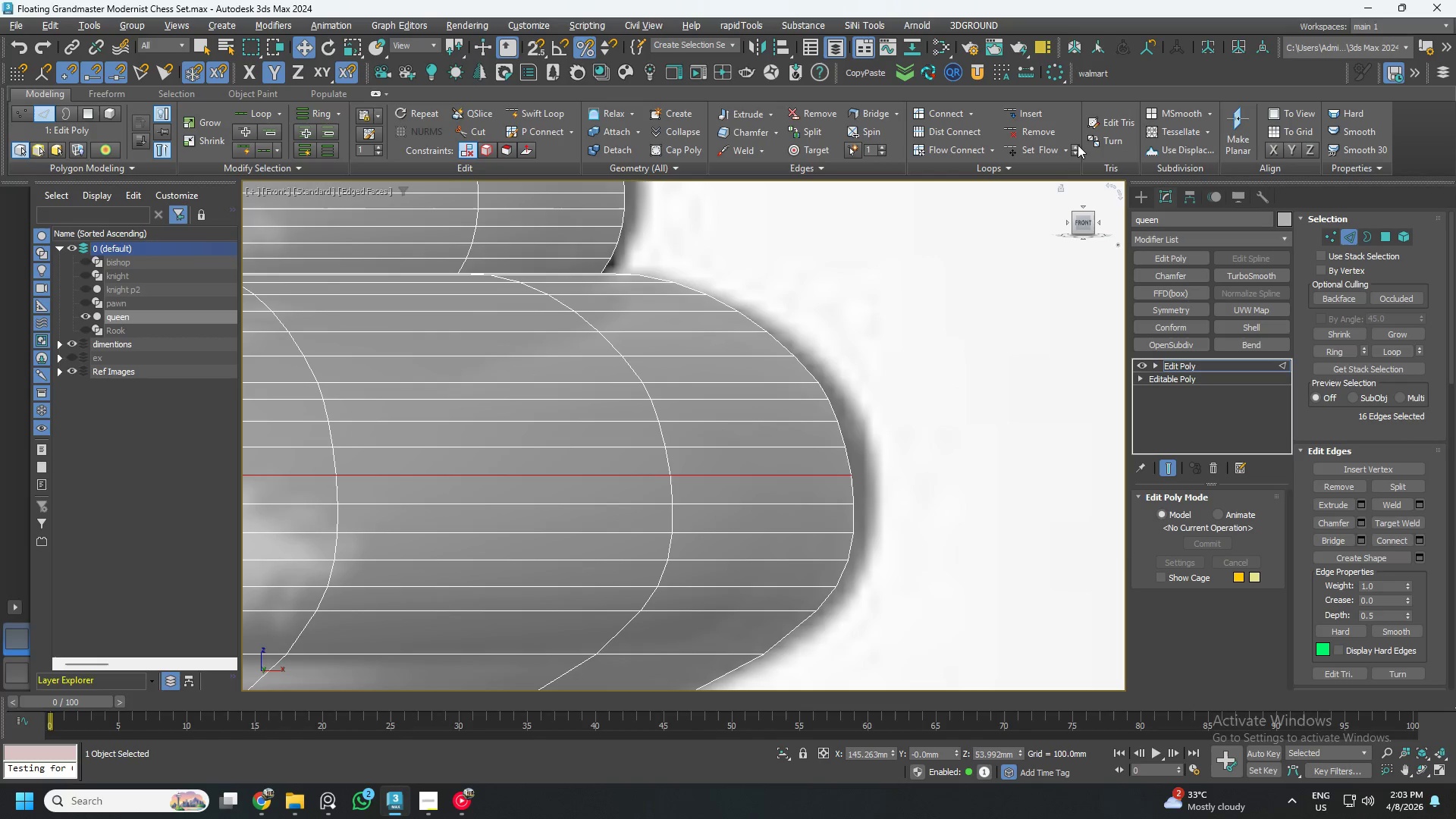 
triple_click([1078, 145])
 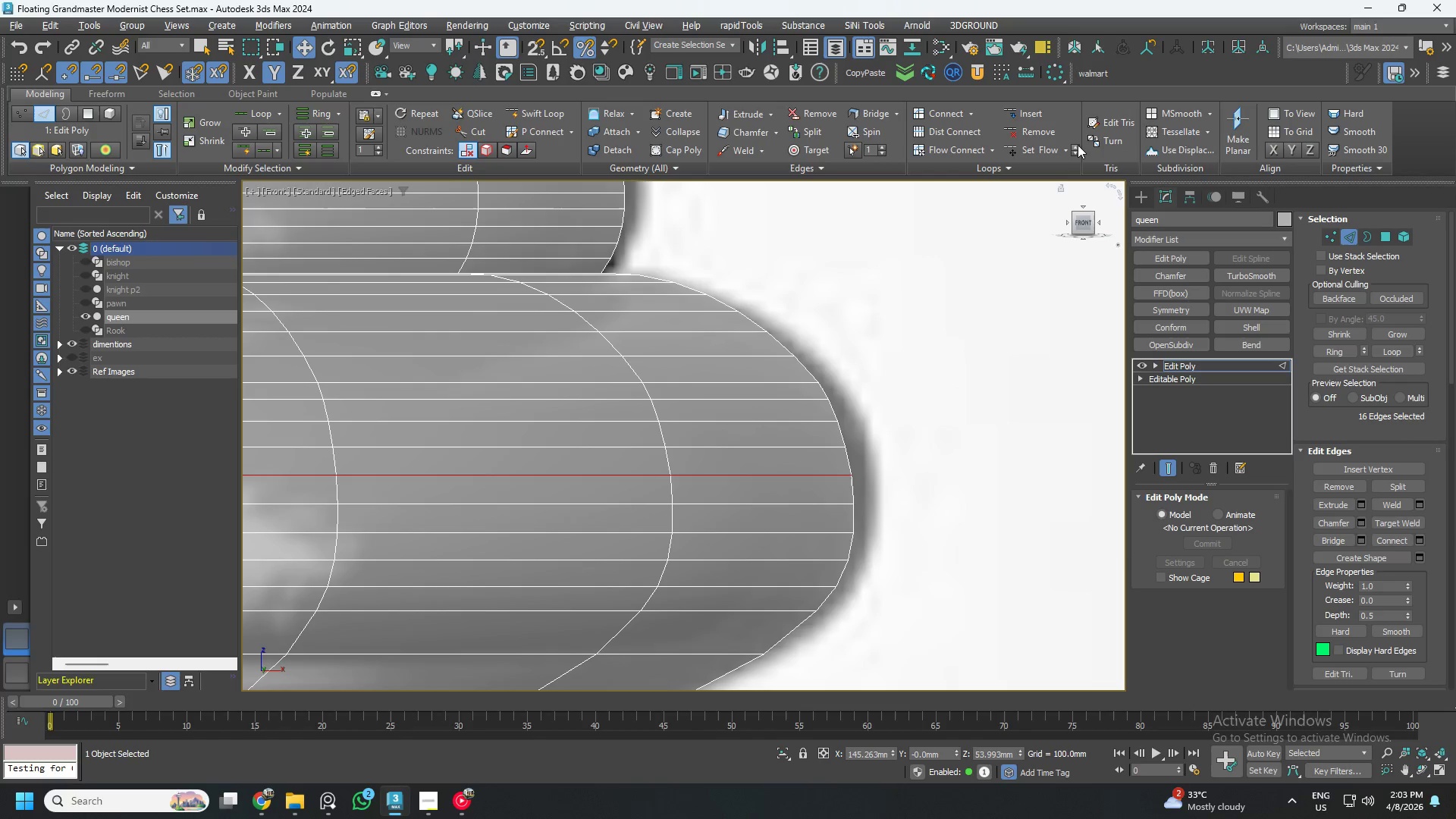 
triple_click([1078, 145])
 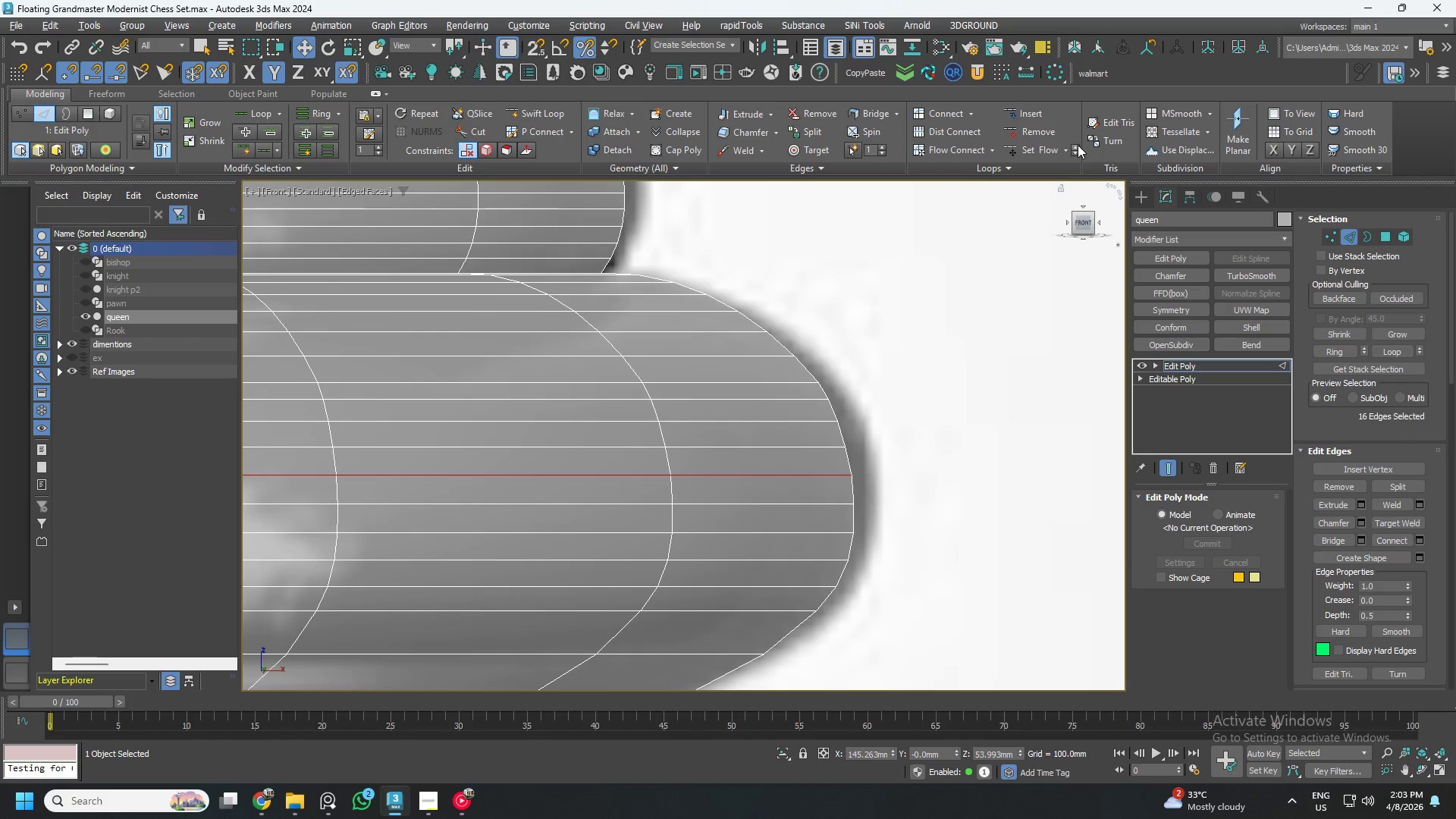 
left_click_drag(start_coordinate=[1078, 145], to_coordinate=[1080, 129])
 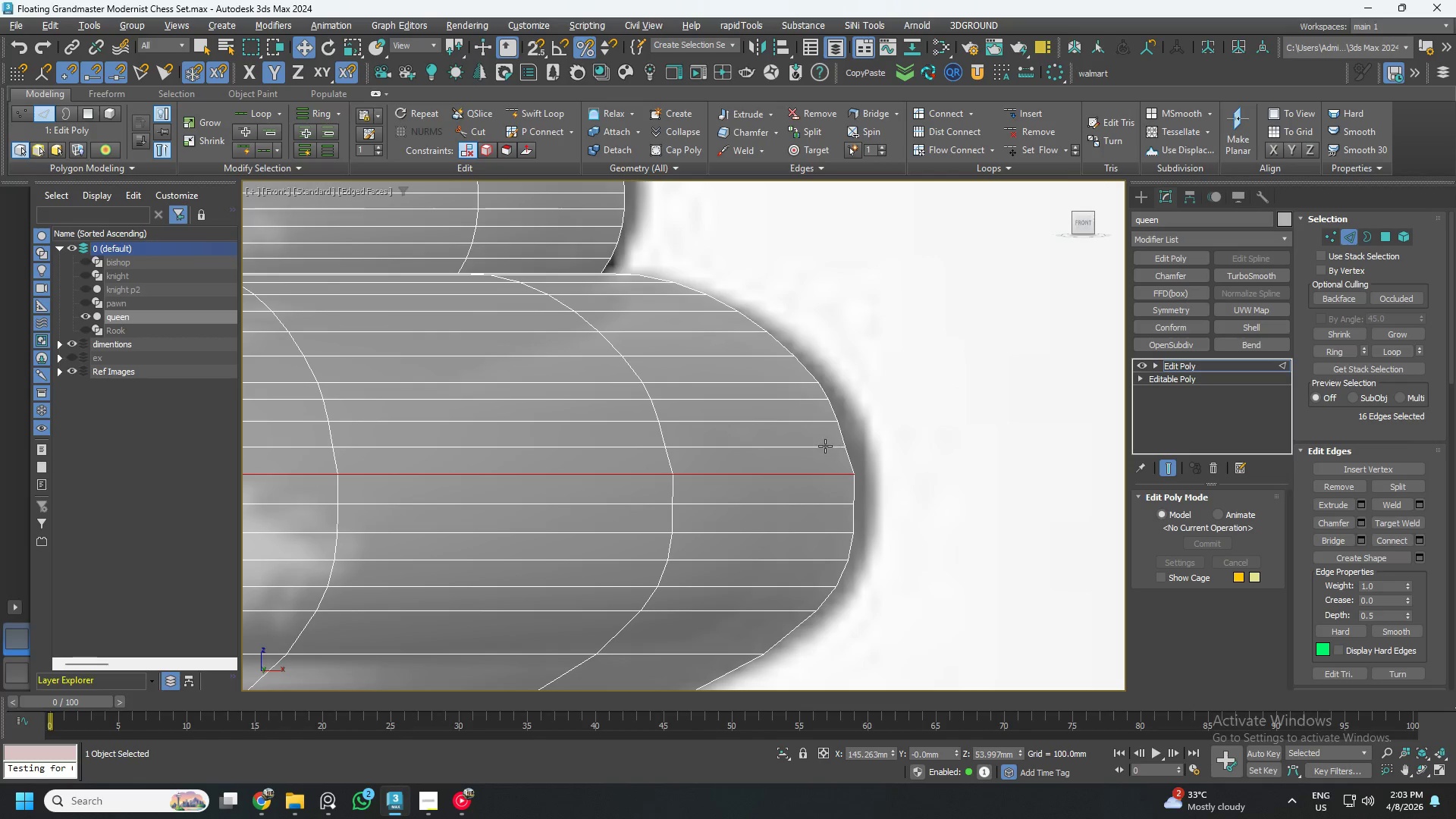 
double_click([825, 446])
 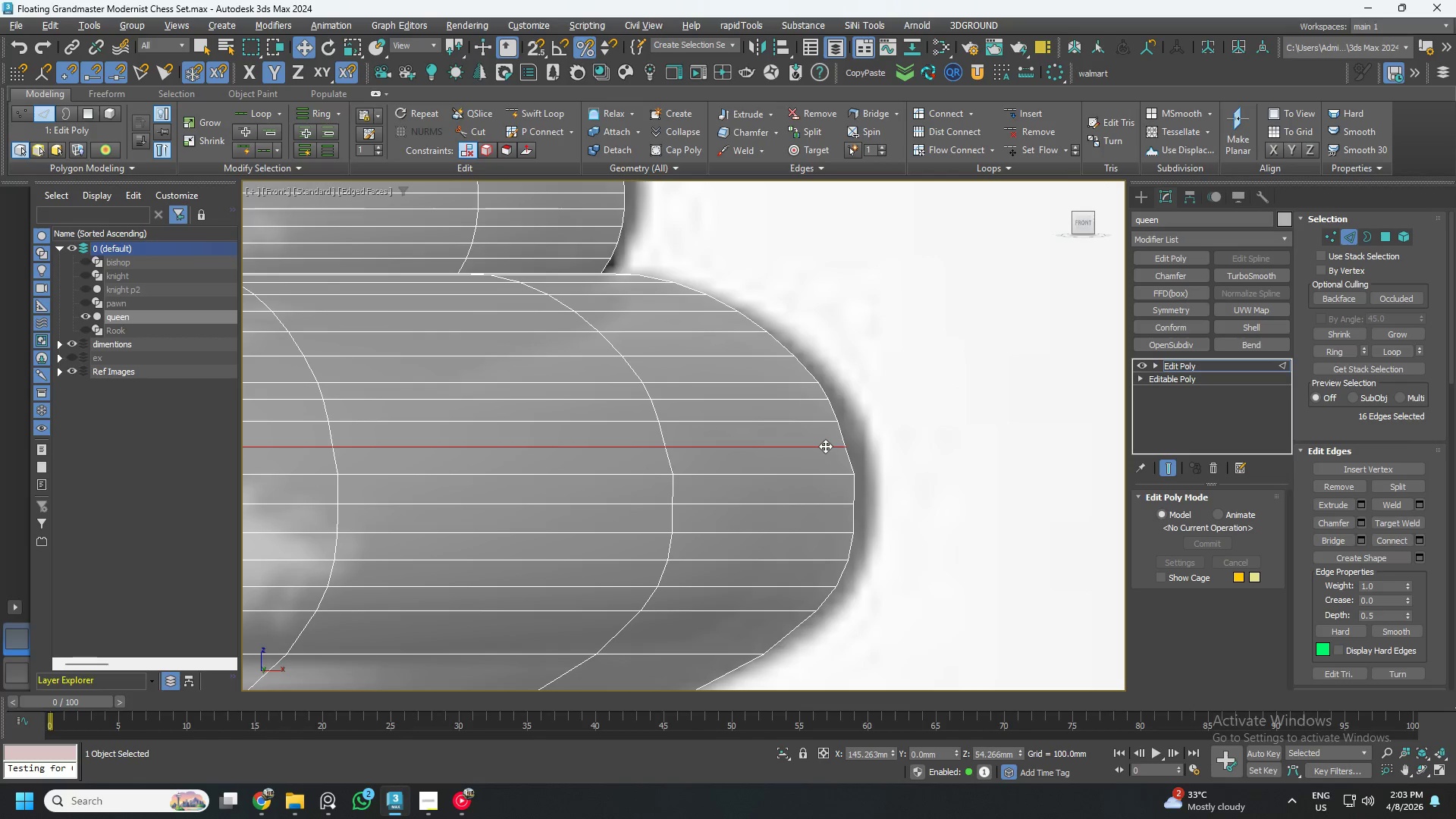 
key(Alt+AltLeft)
 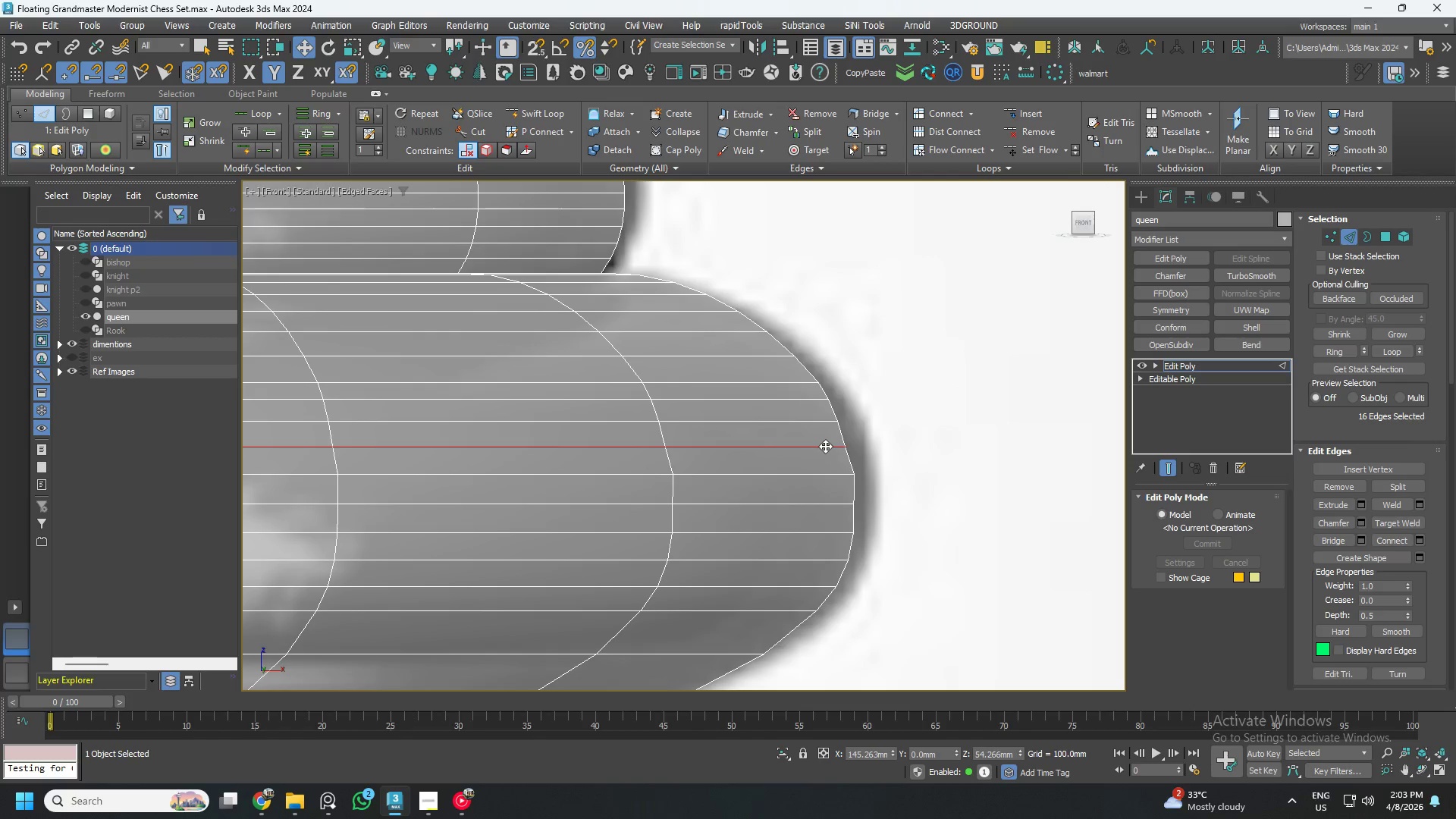 
key(Alt+2)
 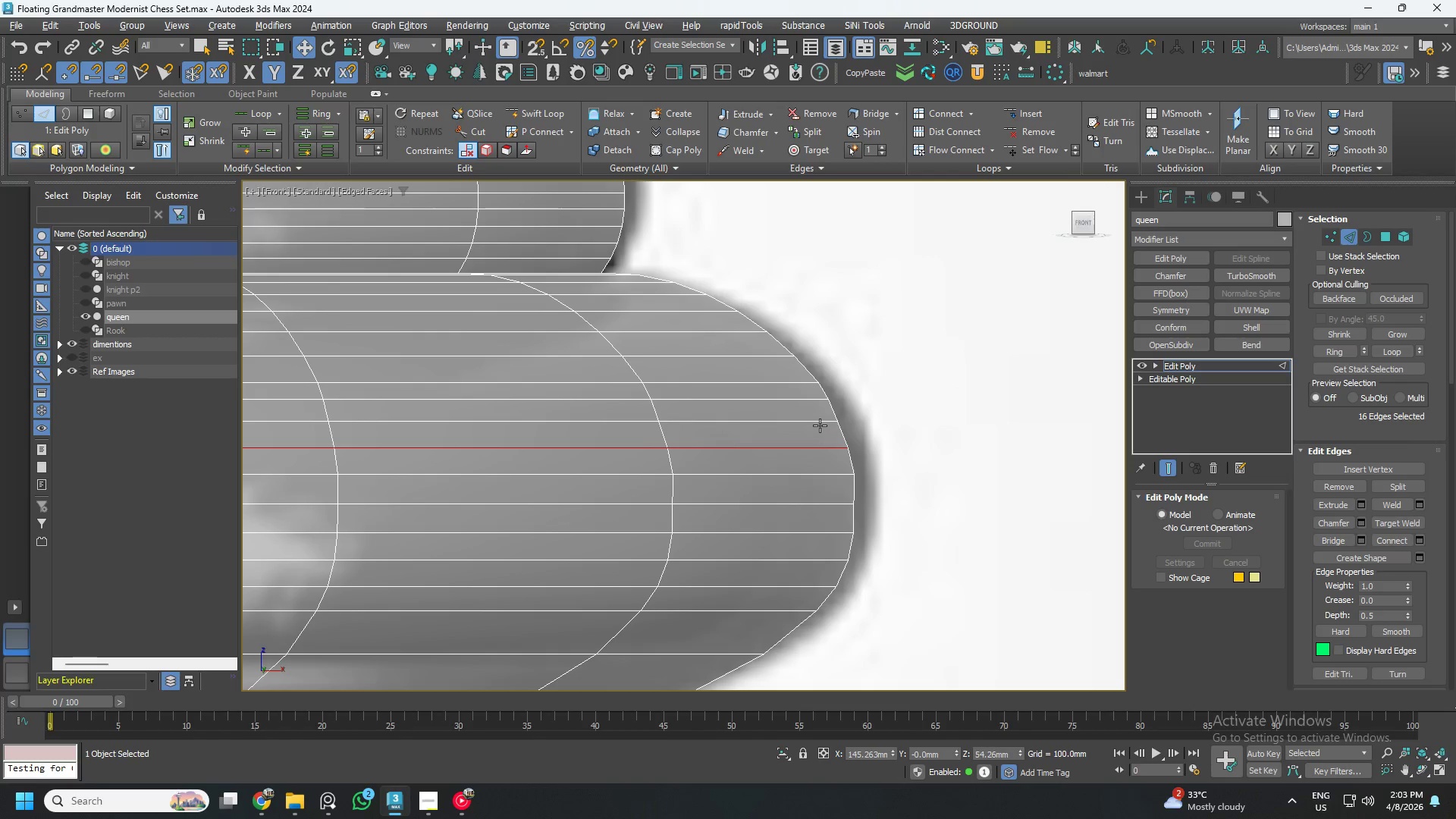 
double_click([820, 425])
 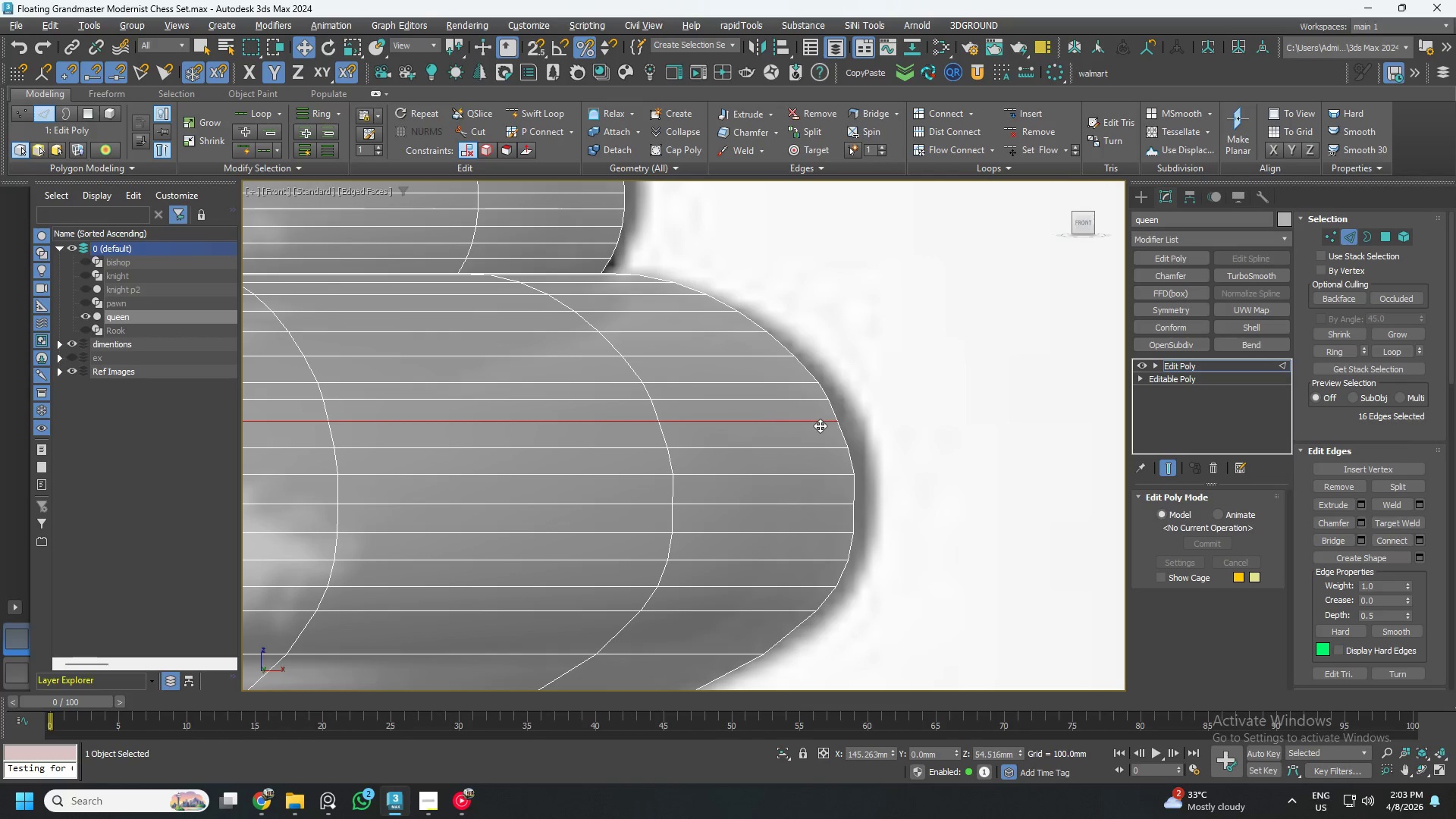 
key(Alt+AltLeft)
 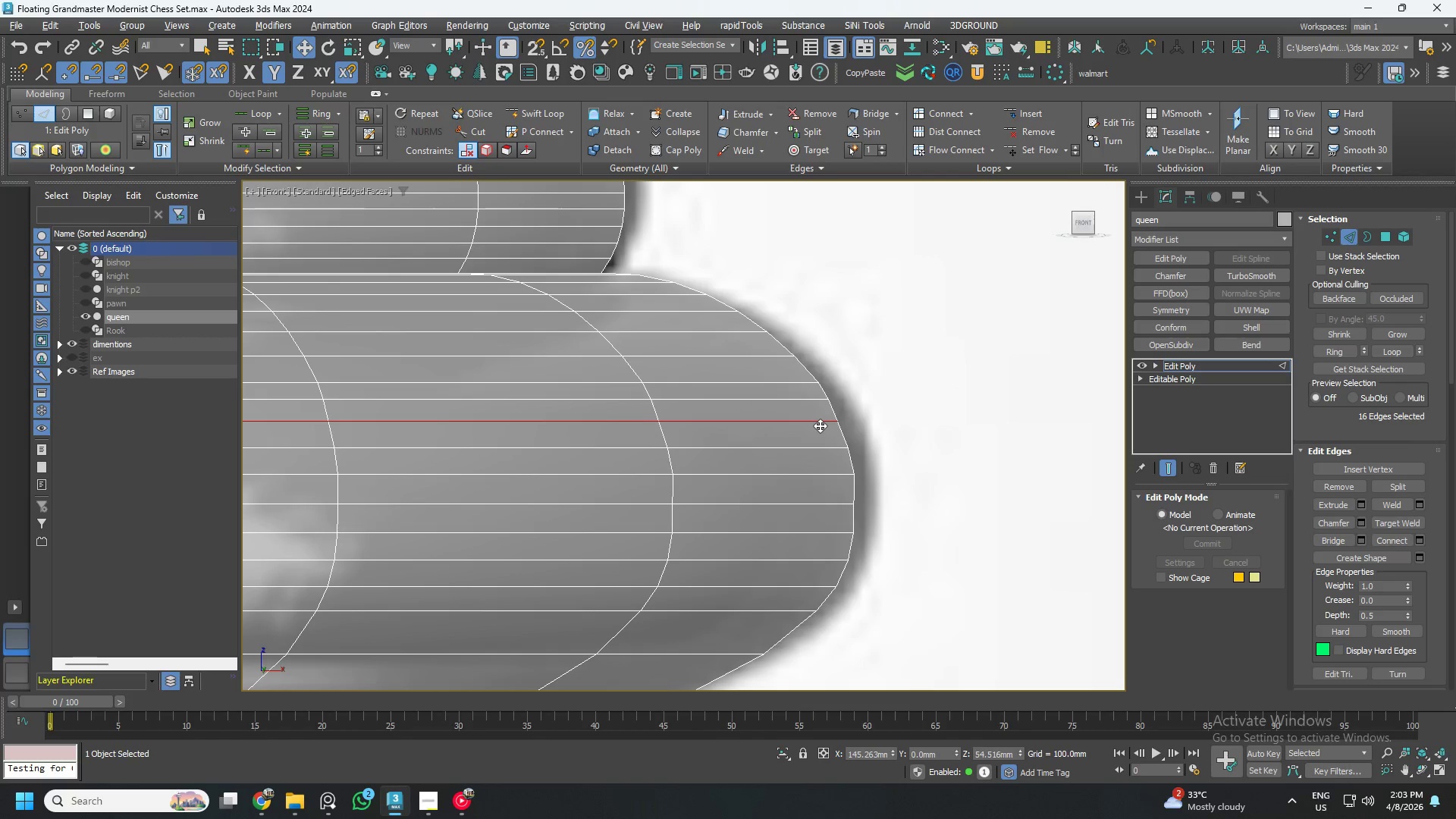 
key(Alt+2)
 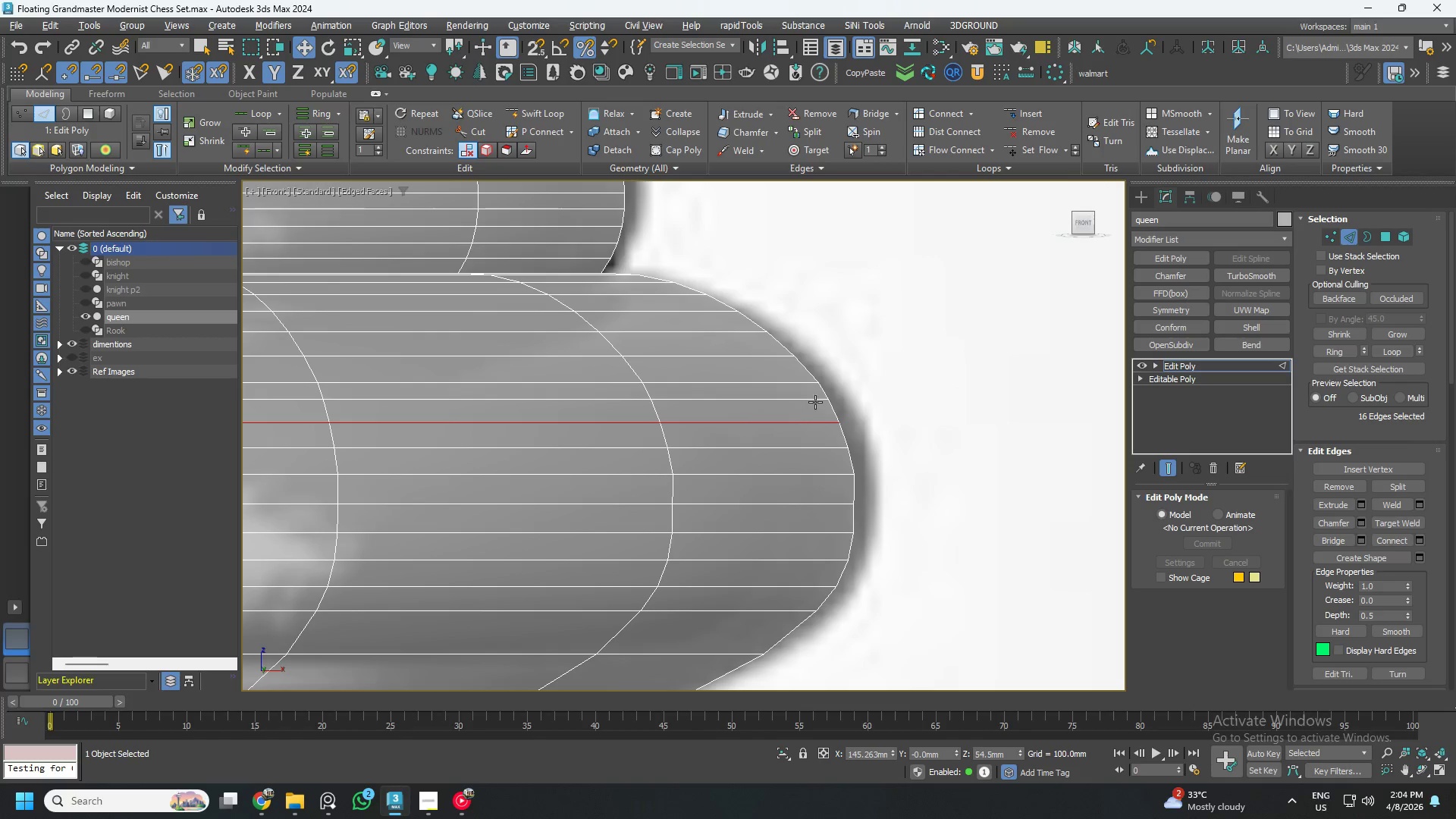 
double_click([815, 402])
 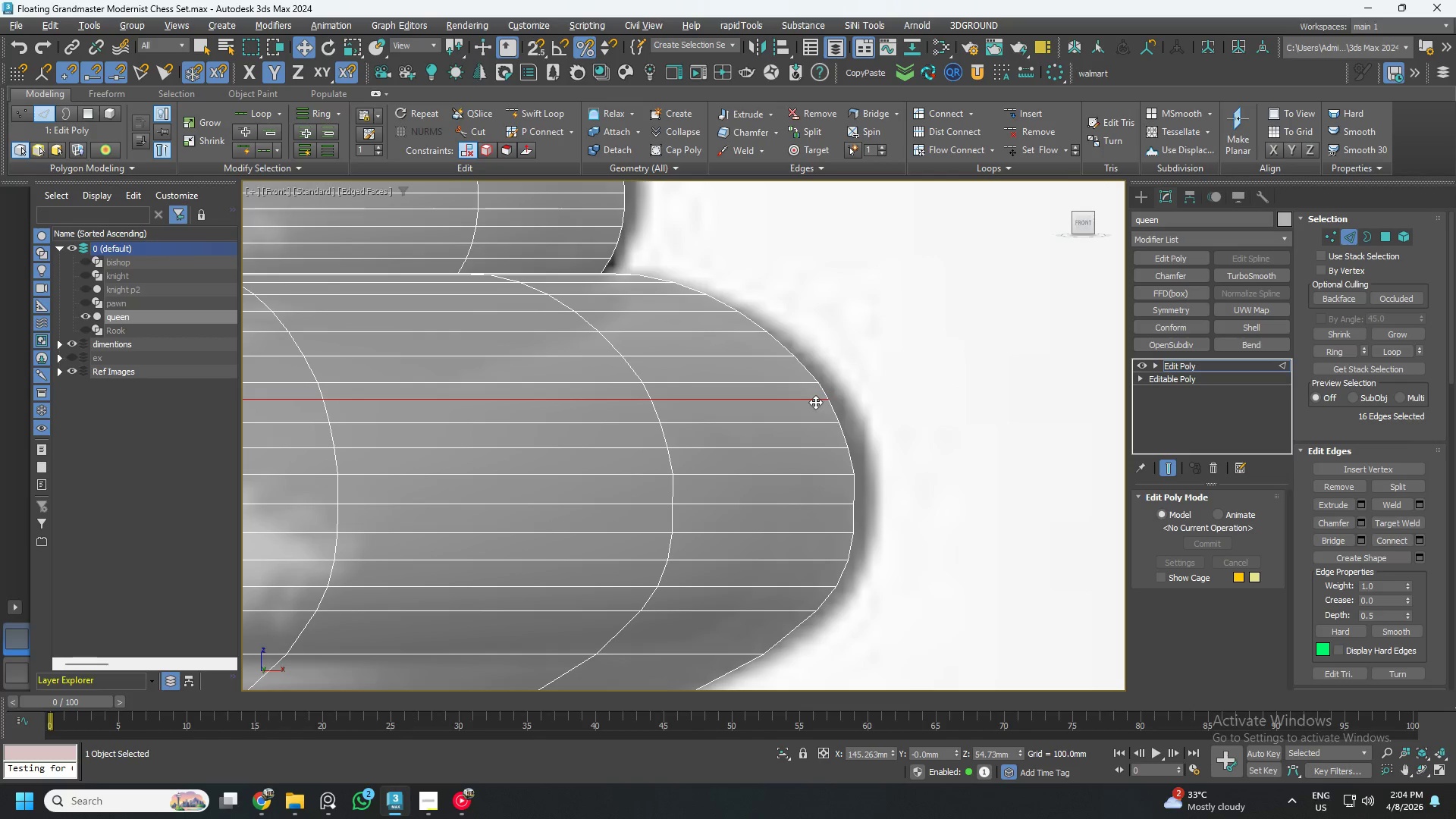 
key(Alt+AltLeft)
 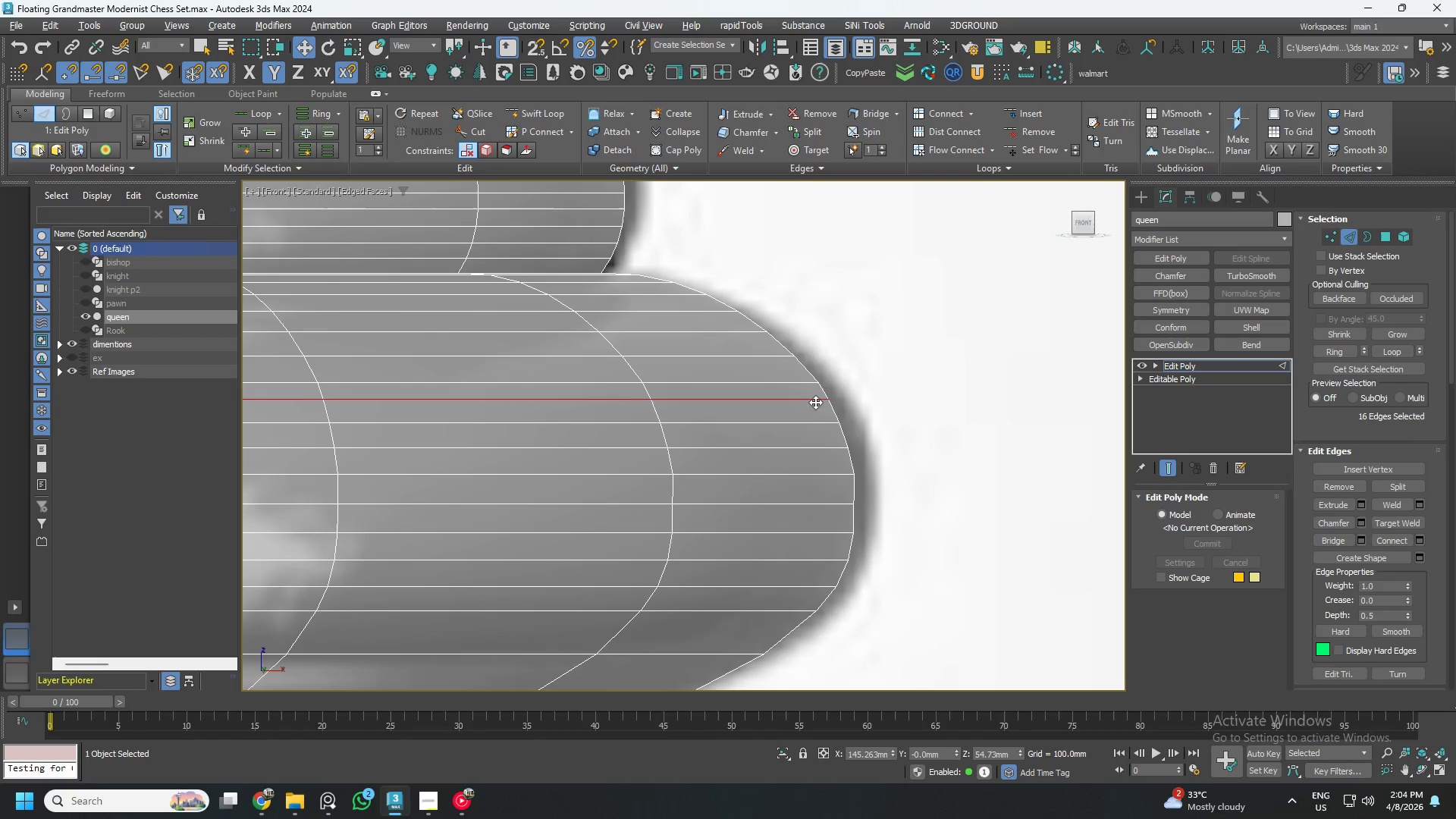 
key(Alt+2)
 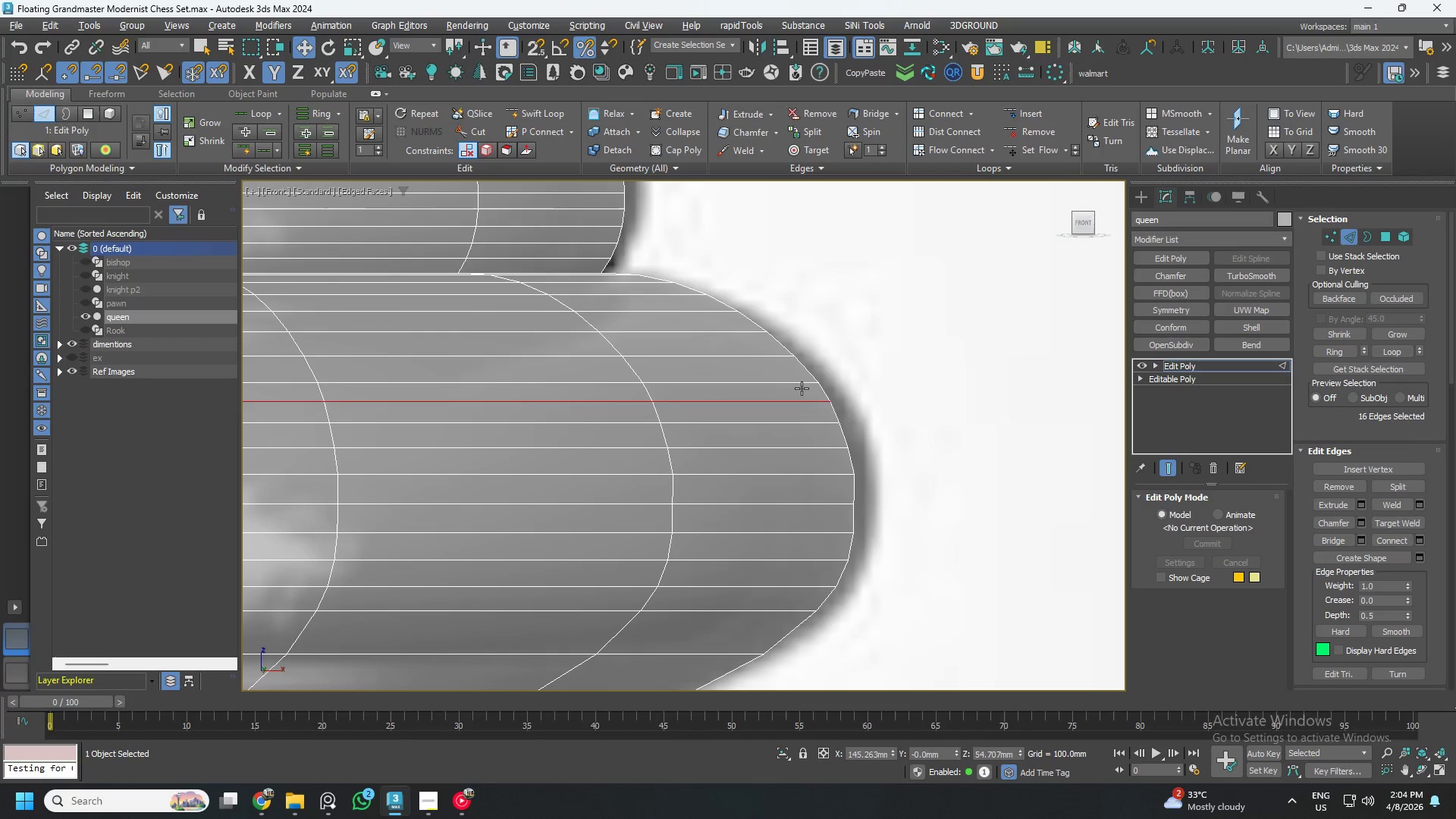 
double_click([802, 388])
 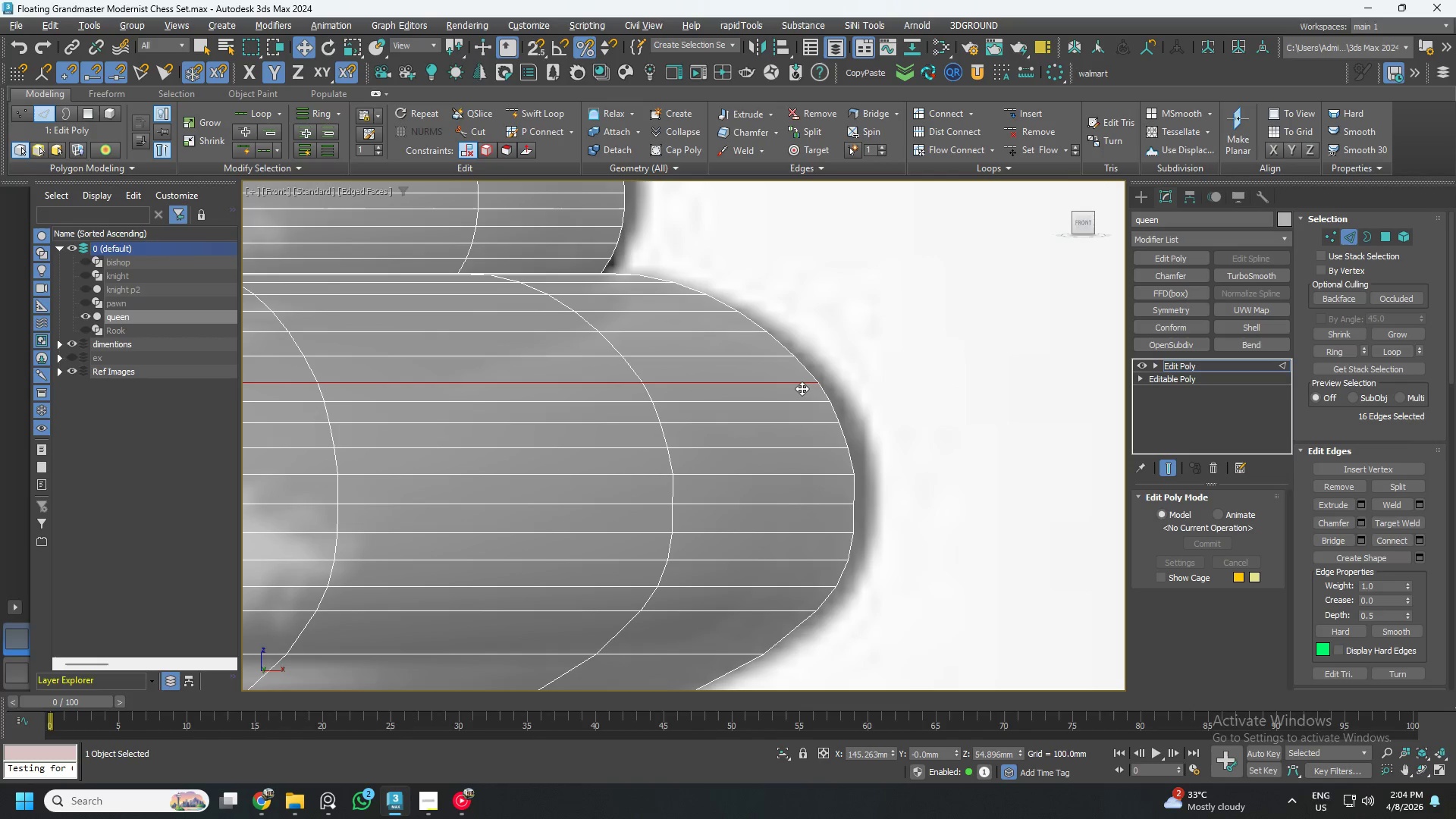 
key(Alt+AltLeft)
 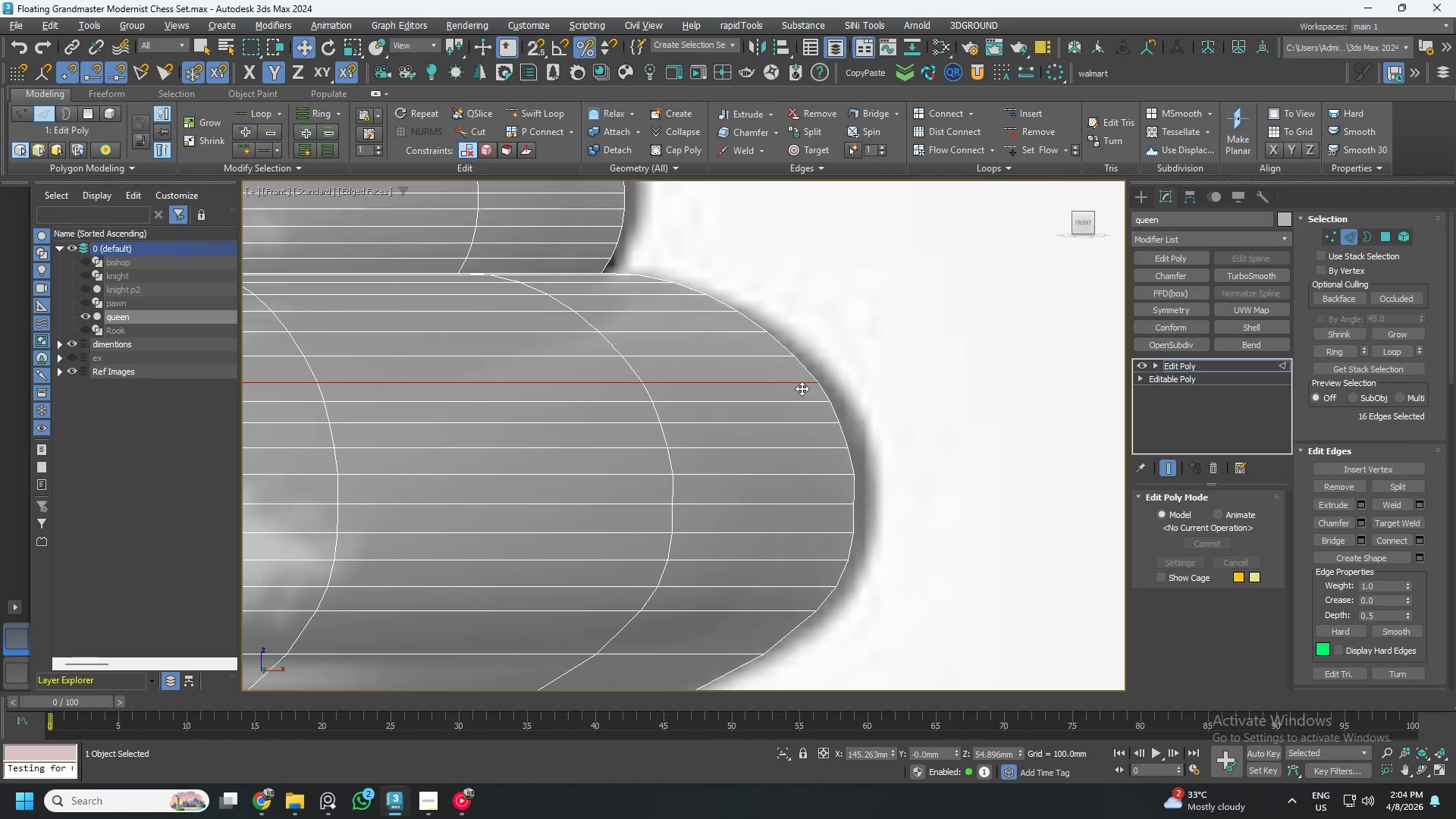 
key(Alt+2)
 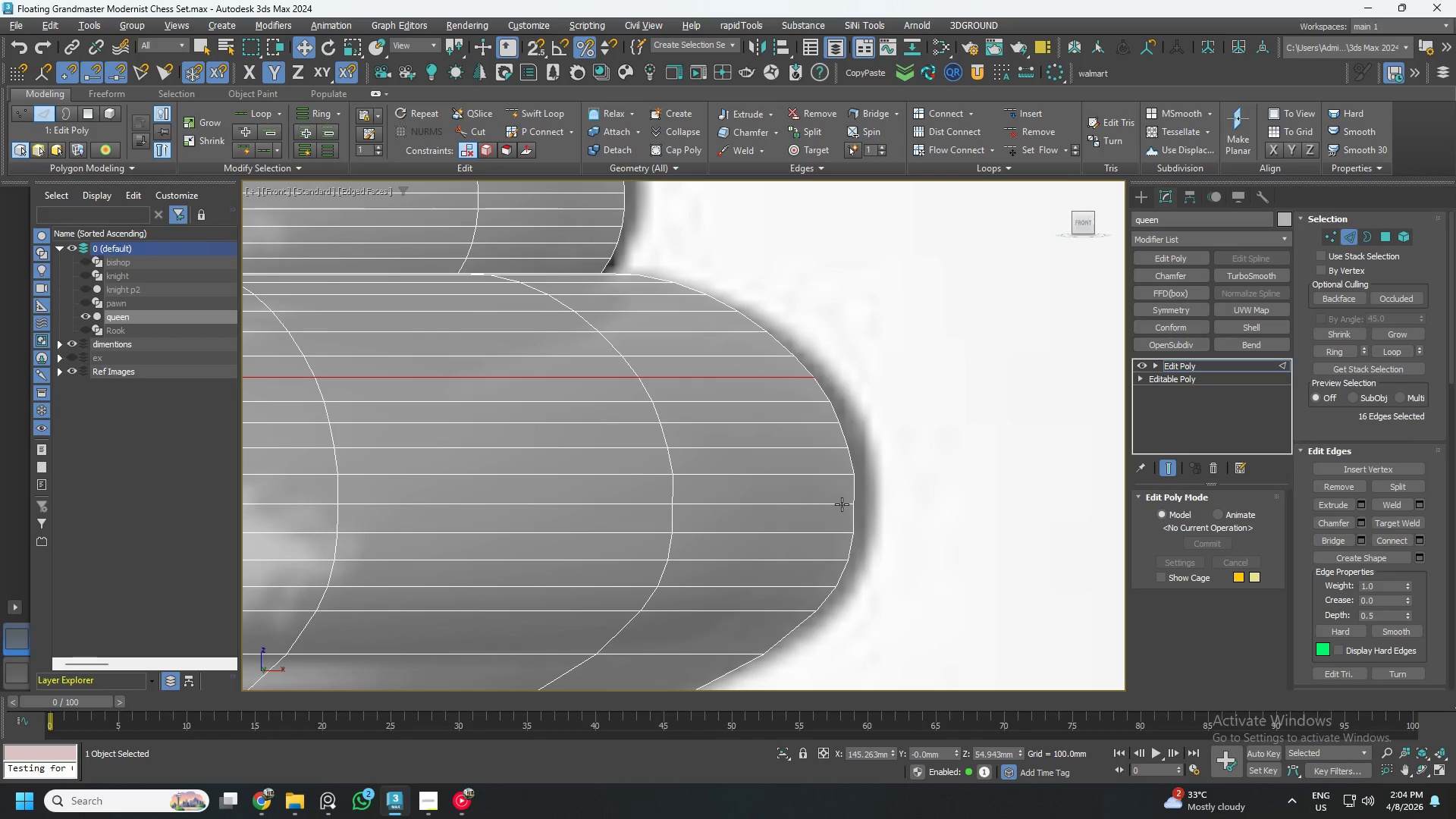 
double_click([842, 504])
 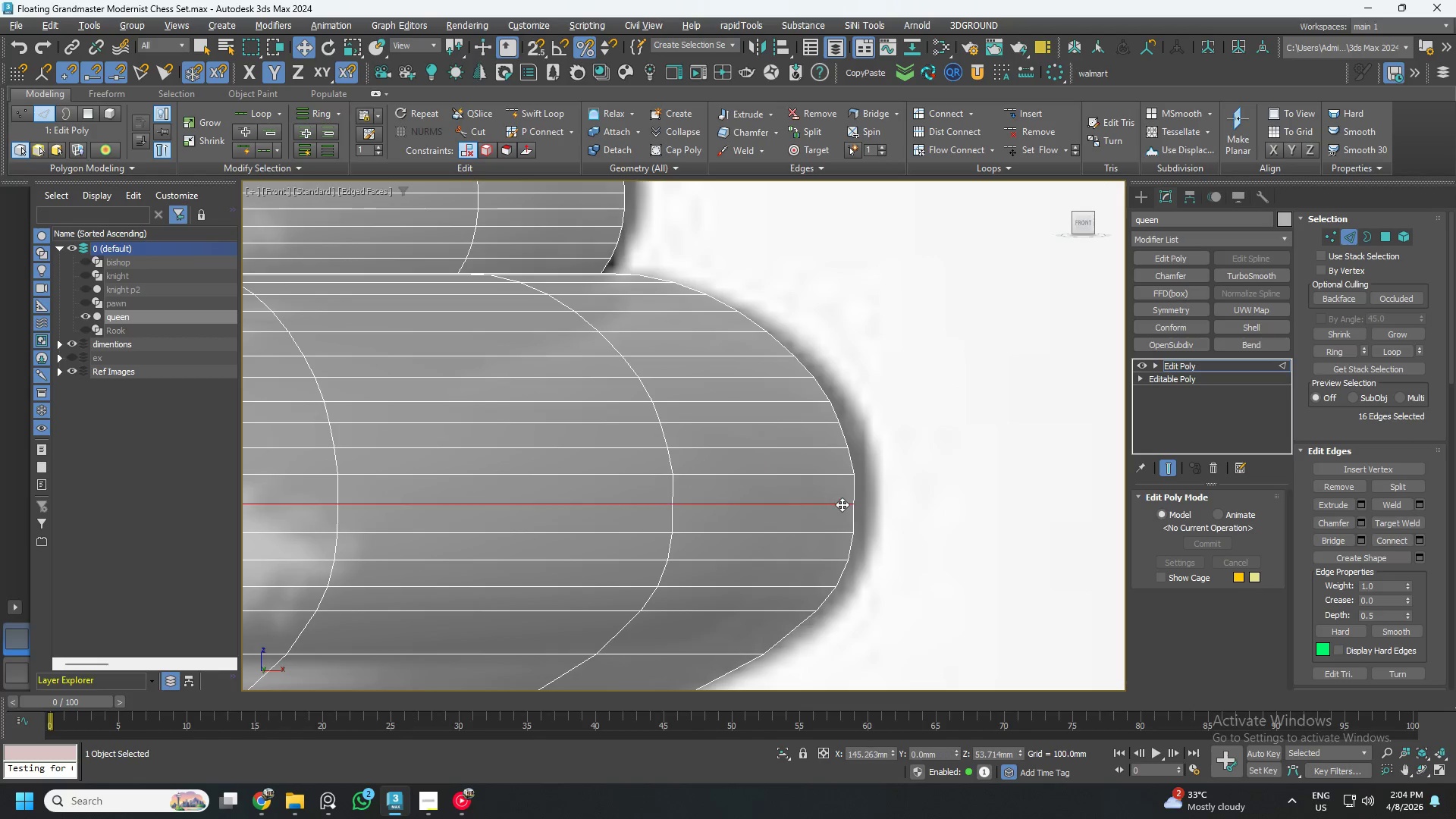 
key(Alt+AltLeft)
 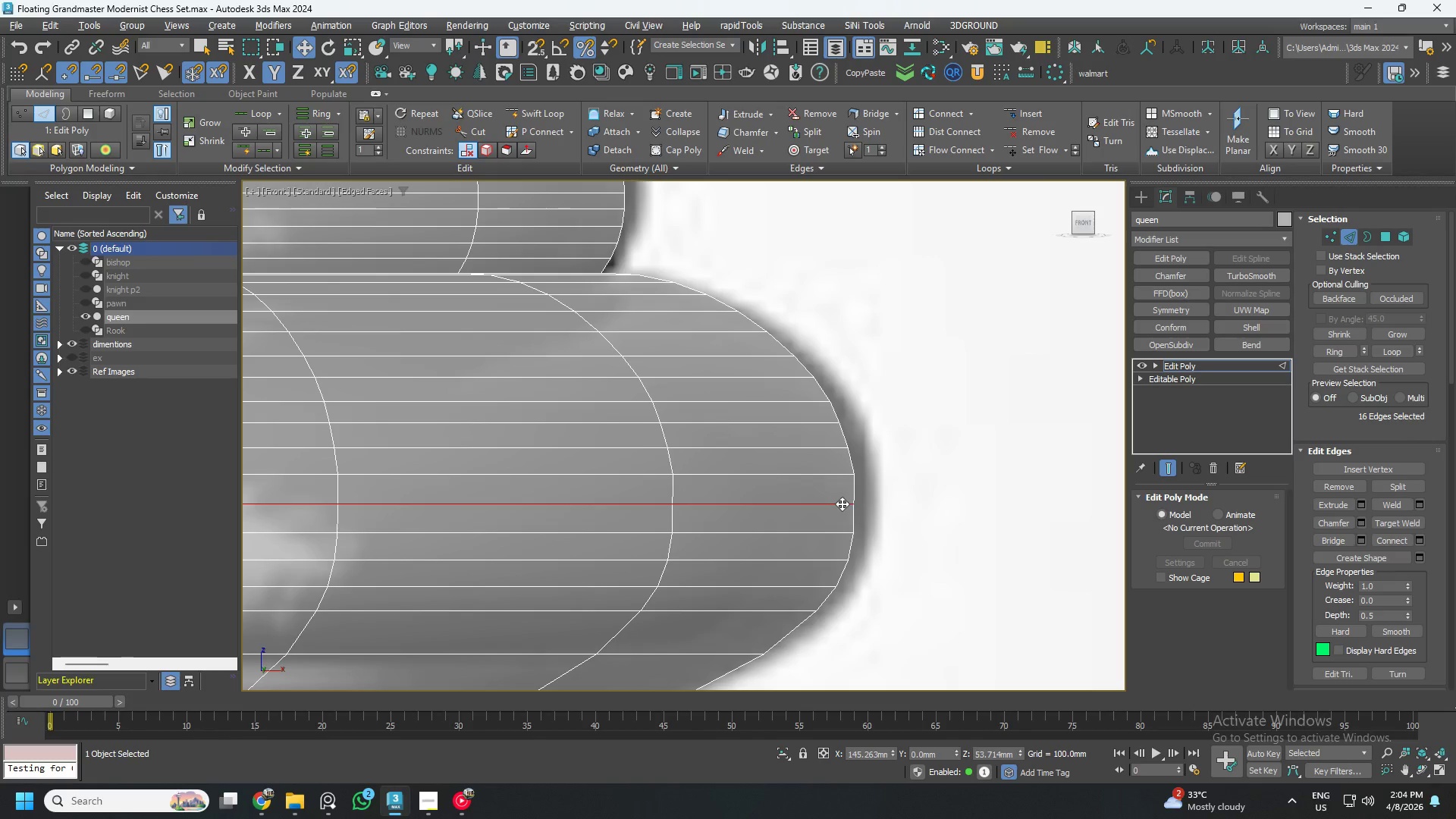 
key(Alt+2)
 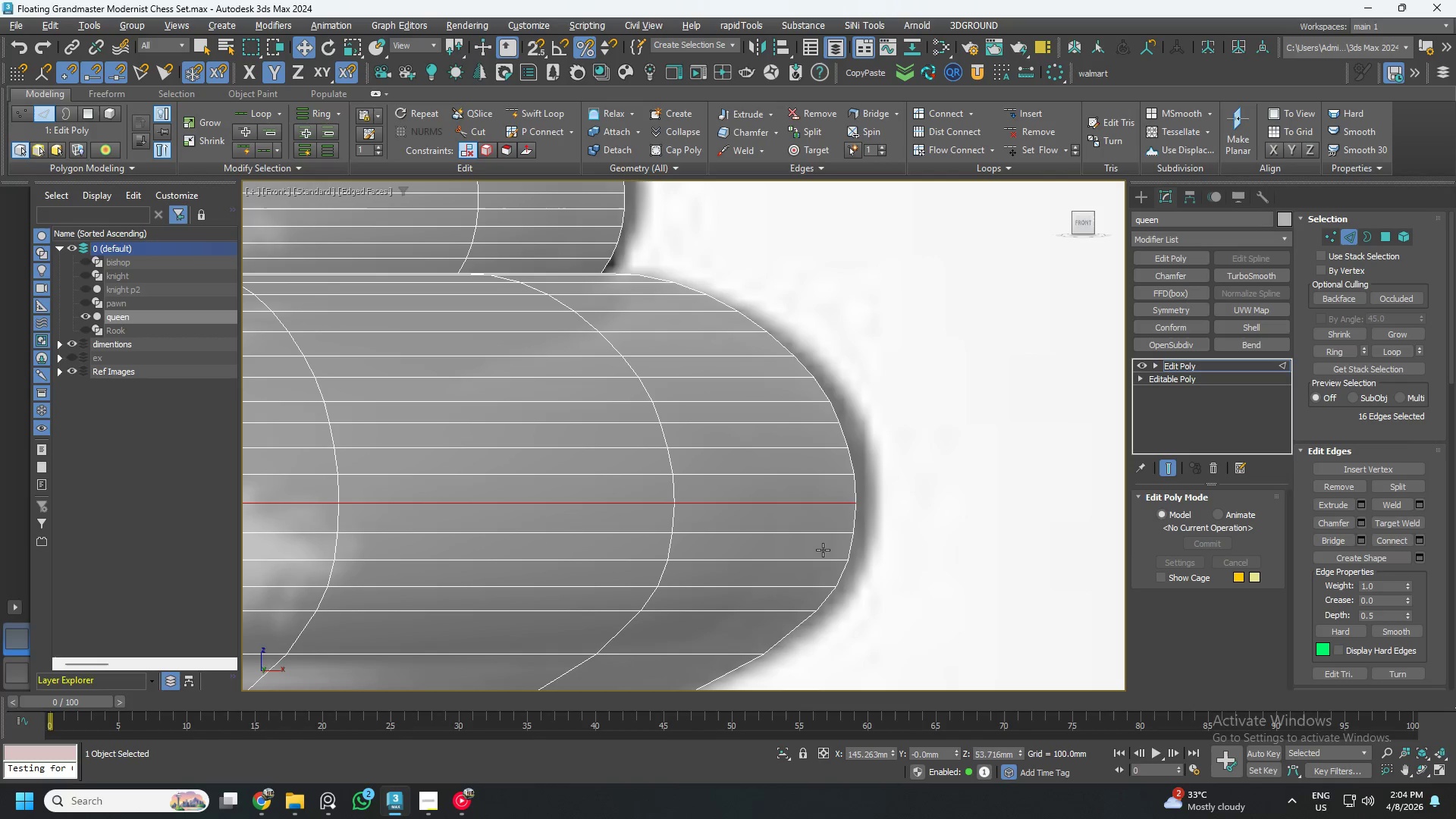 
scroll: coordinate [894, 477], scroll_direction: down, amount: 3.0
 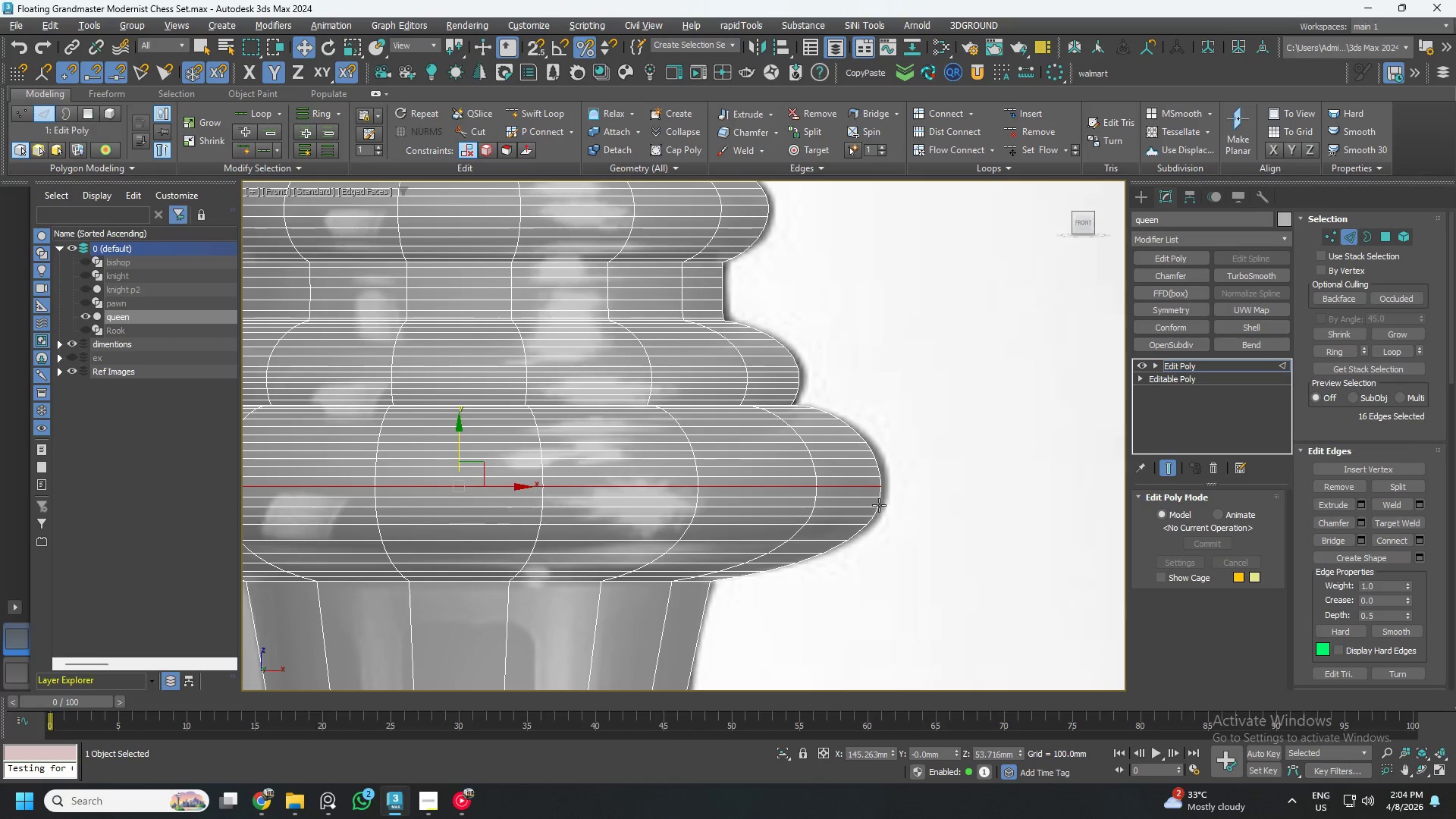 
scroll: coordinate [871, 494], scroll_direction: up, amount: 3.0
 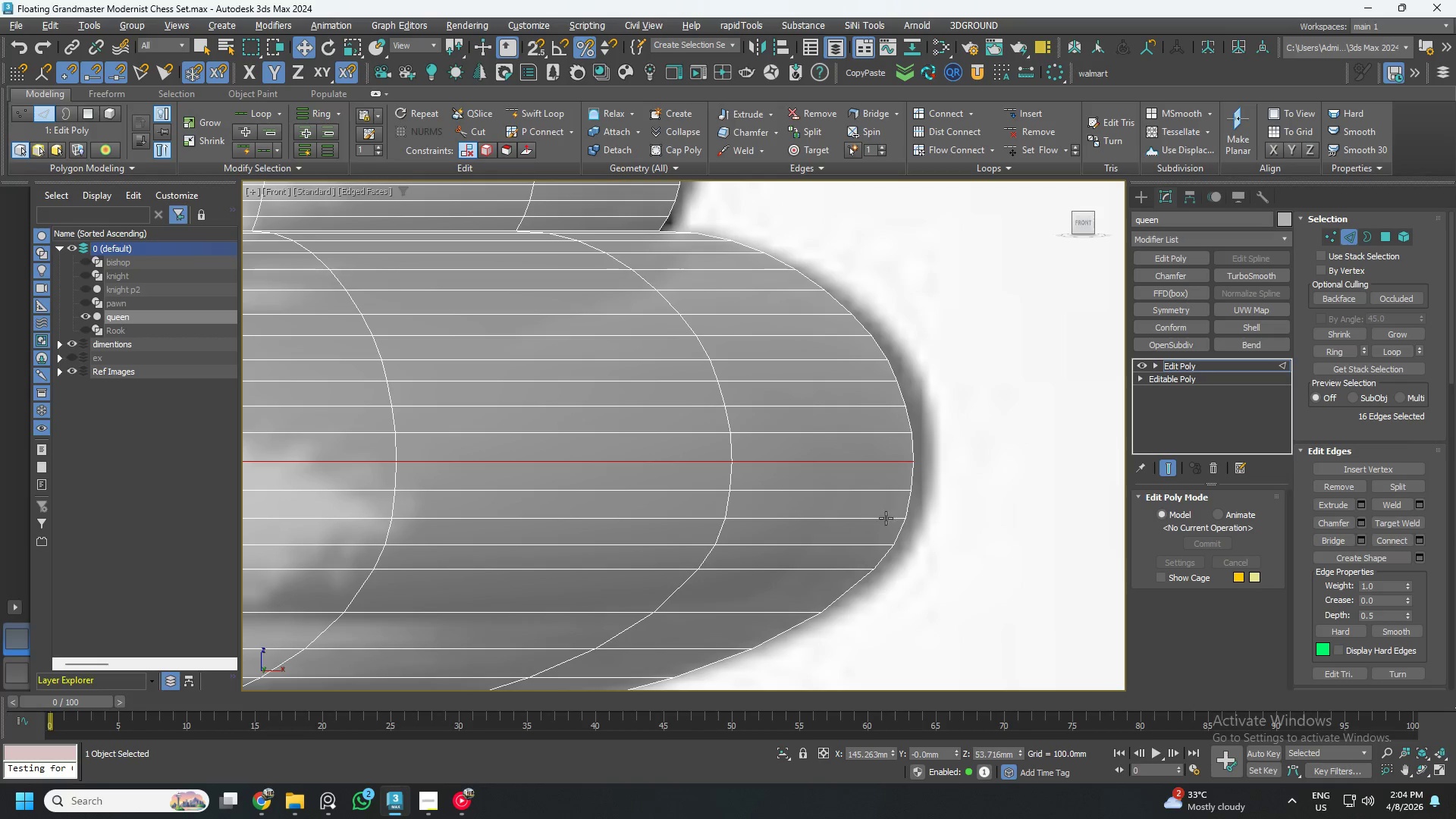 
double_click([884, 519])
 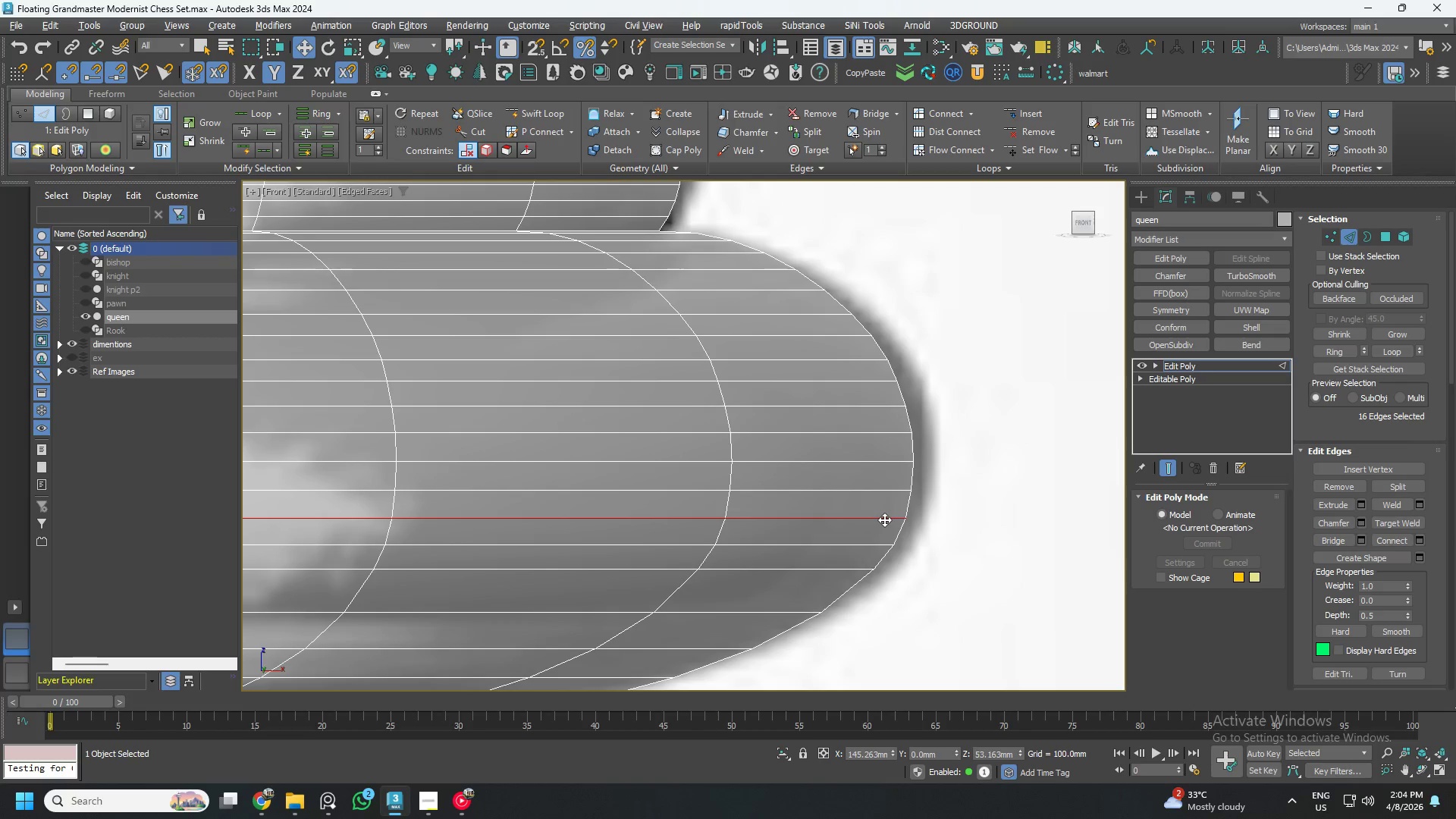 
key(Alt+AltLeft)
 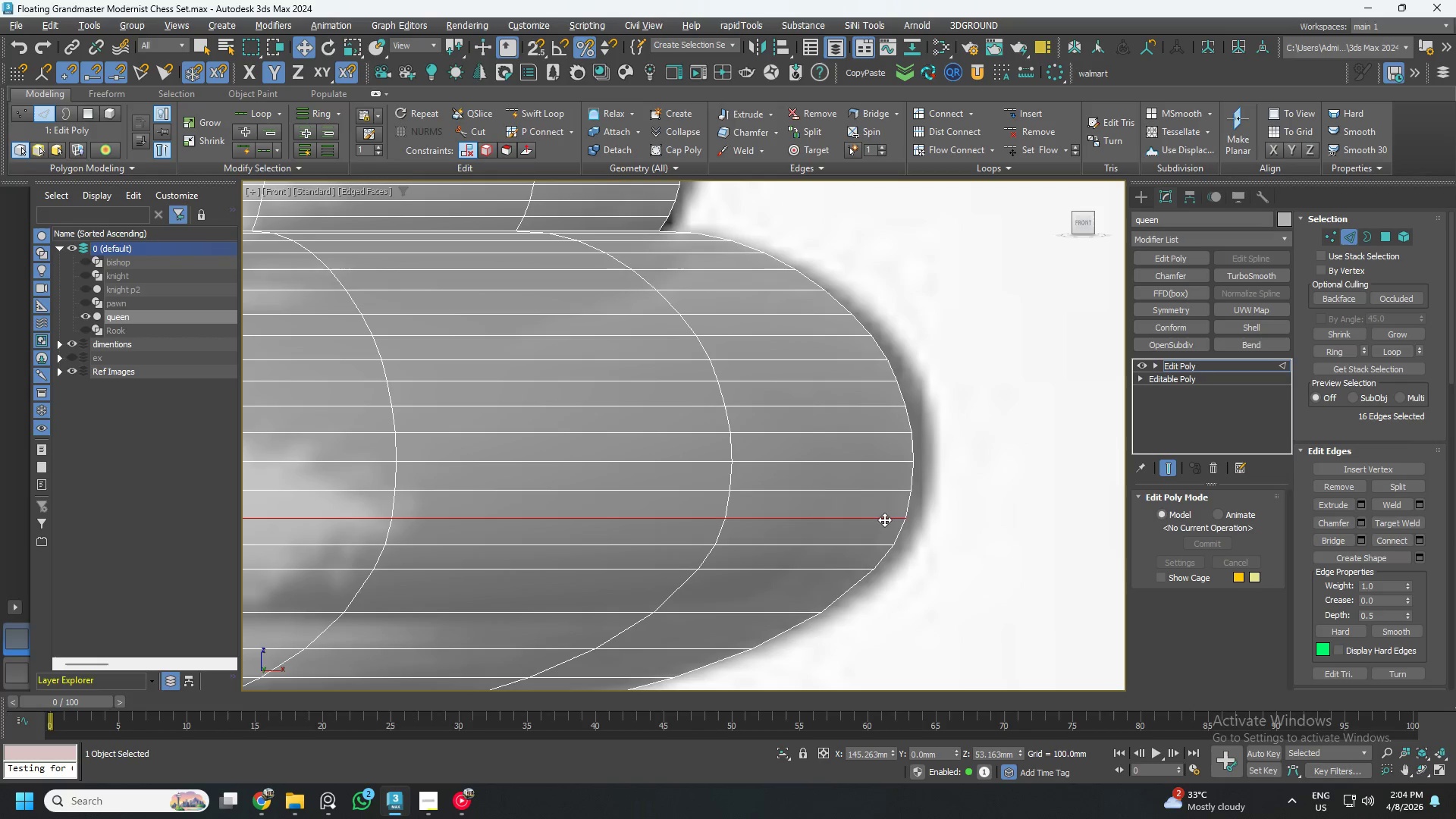 
key(Alt+2)
 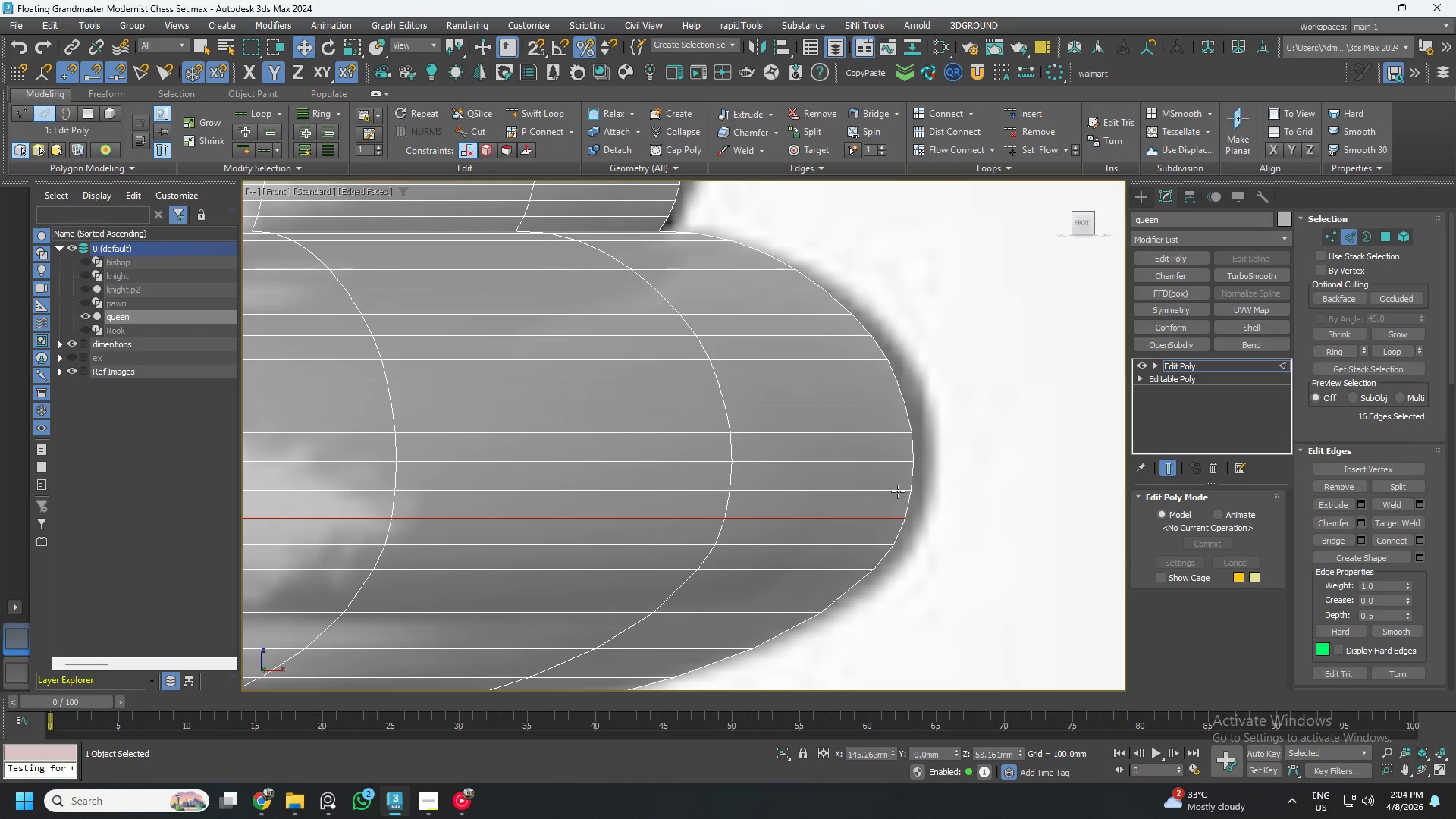 
double_click([898, 488])
 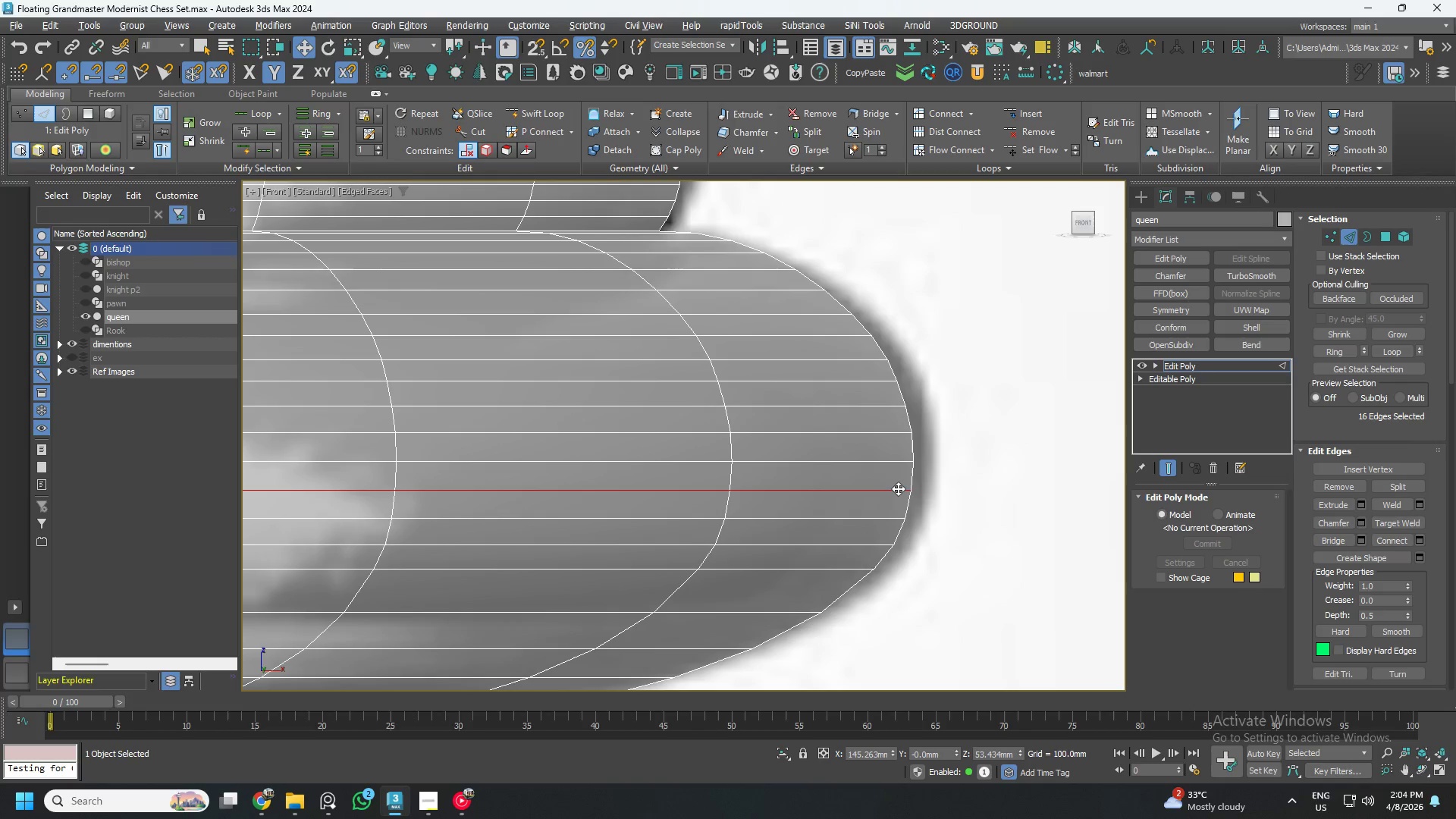 
key(Alt+AltLeft)
 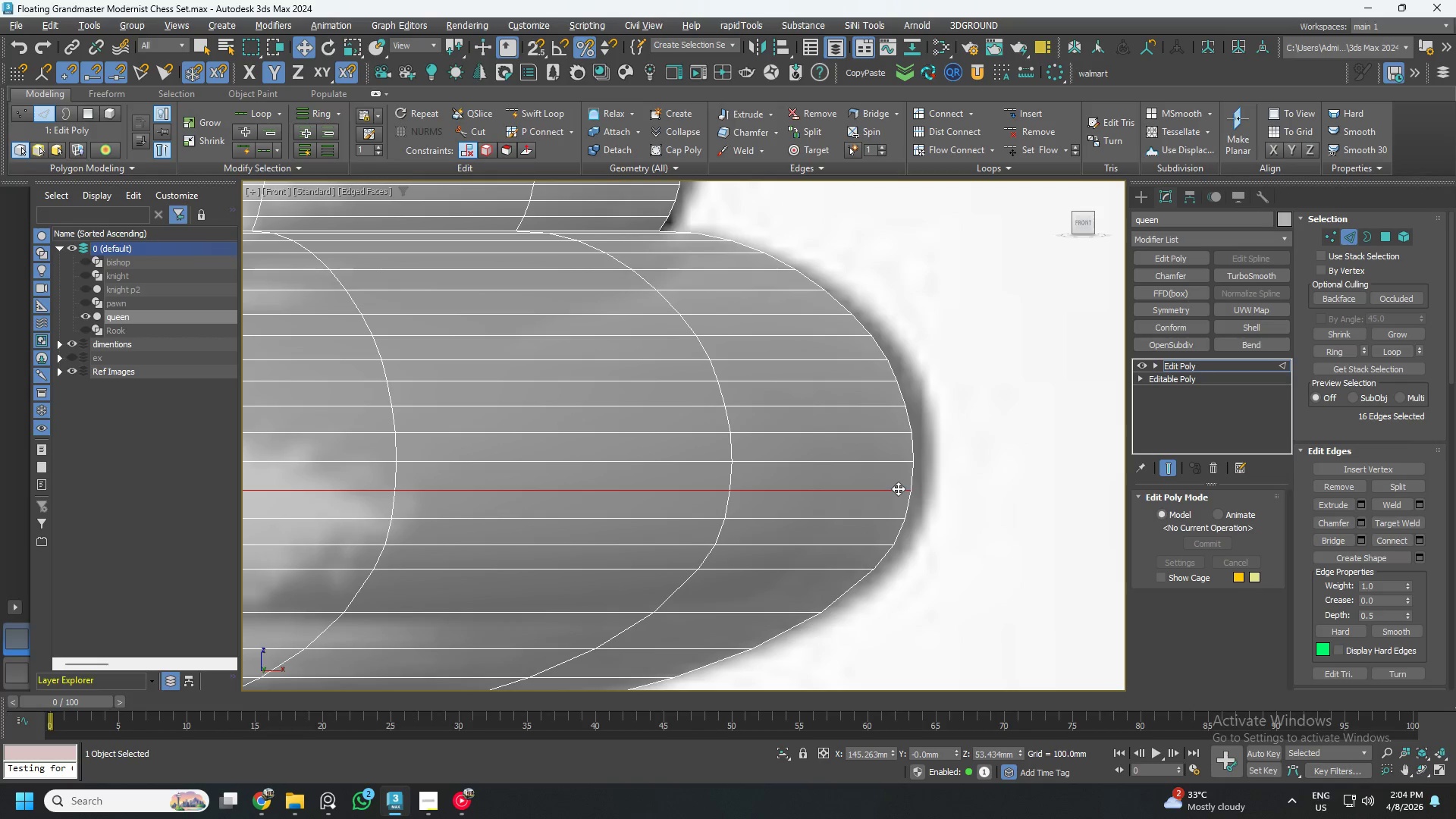 
key(Alt+2)
 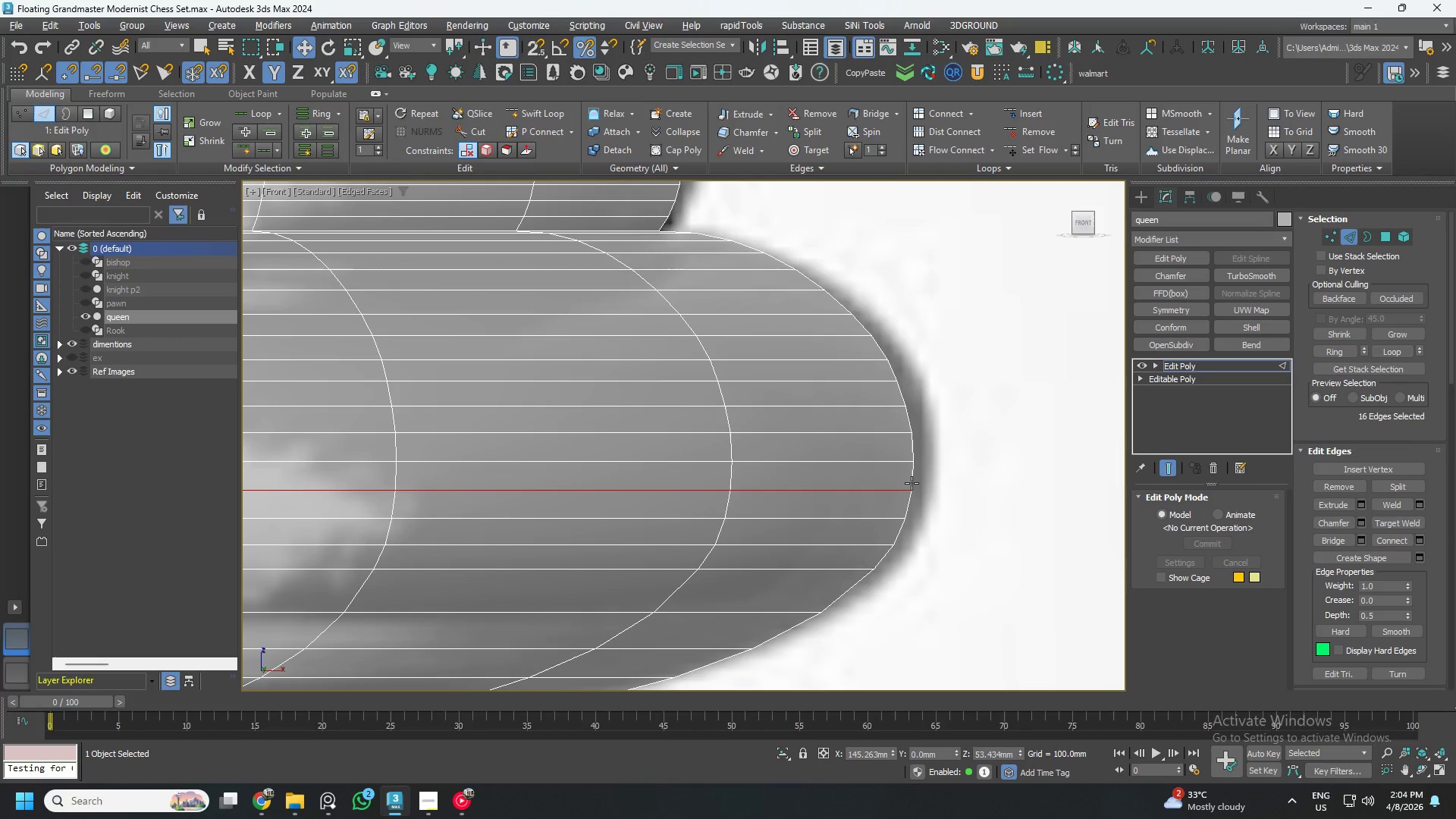 
key(Control+S)
 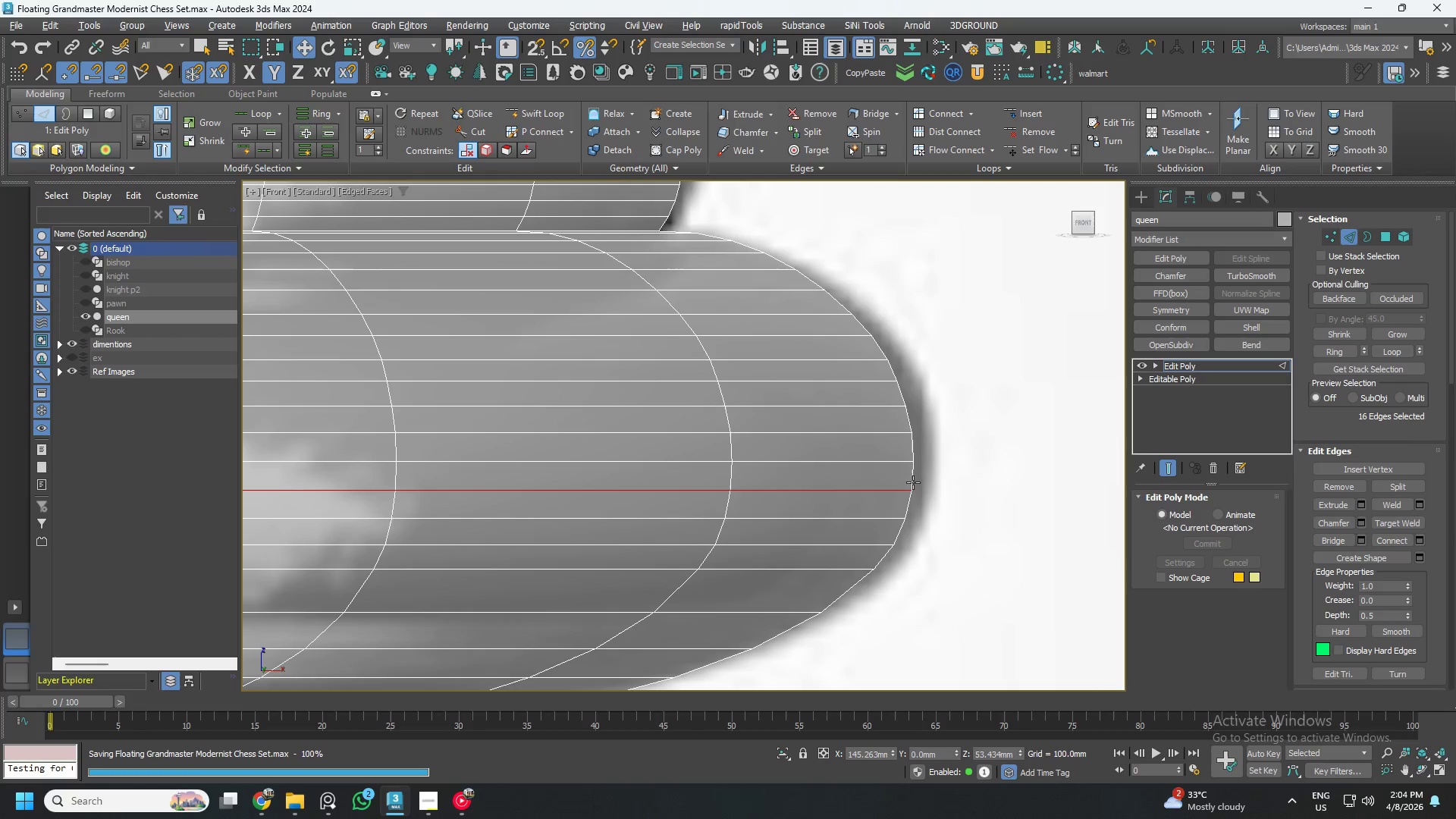 
scroll: coordinate [893, 493], scroll_direction: down, amount: 8.0
 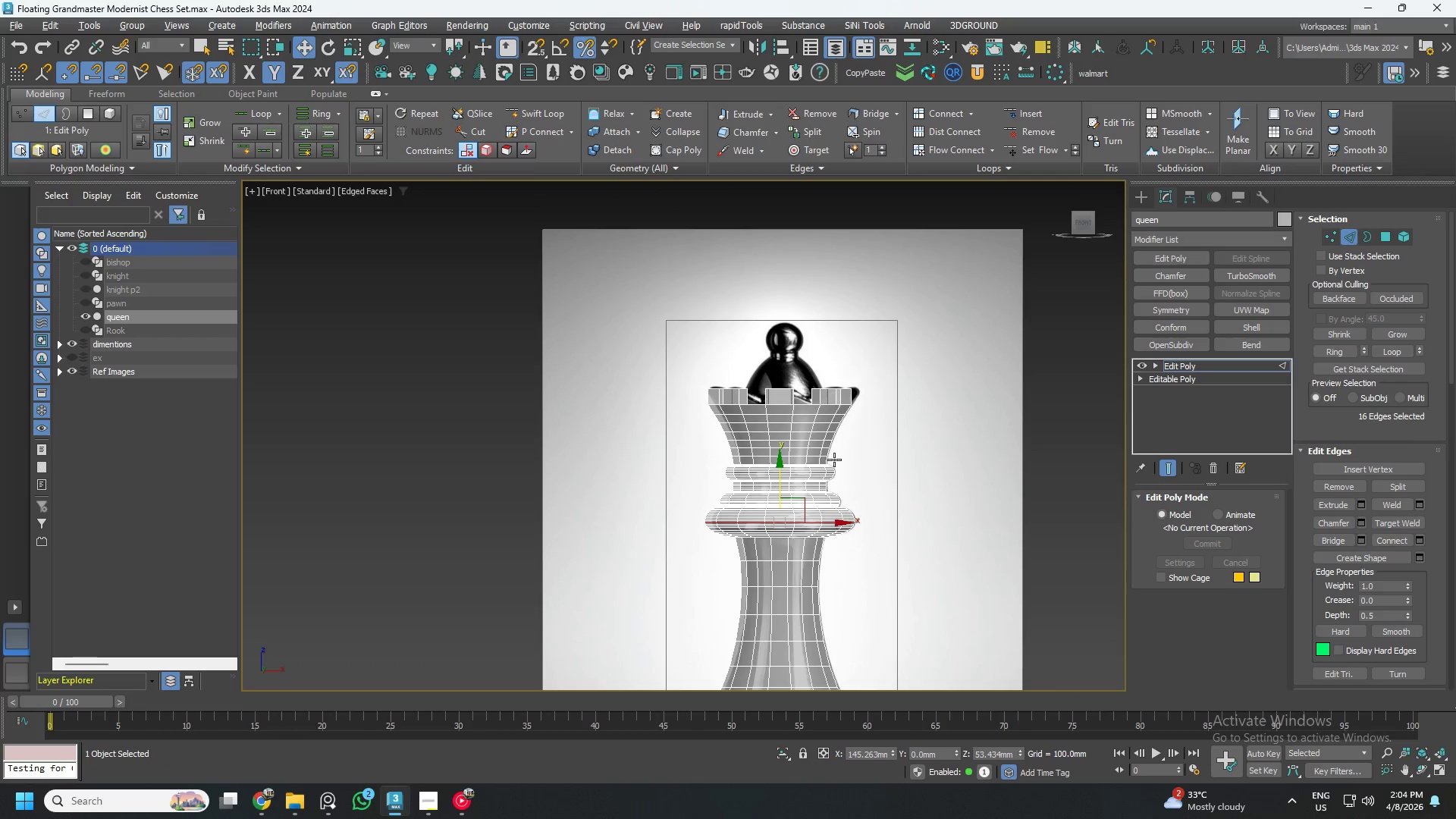 
scroll: coordinate [822, 442], scroll_direction: up, amount: 4.0
 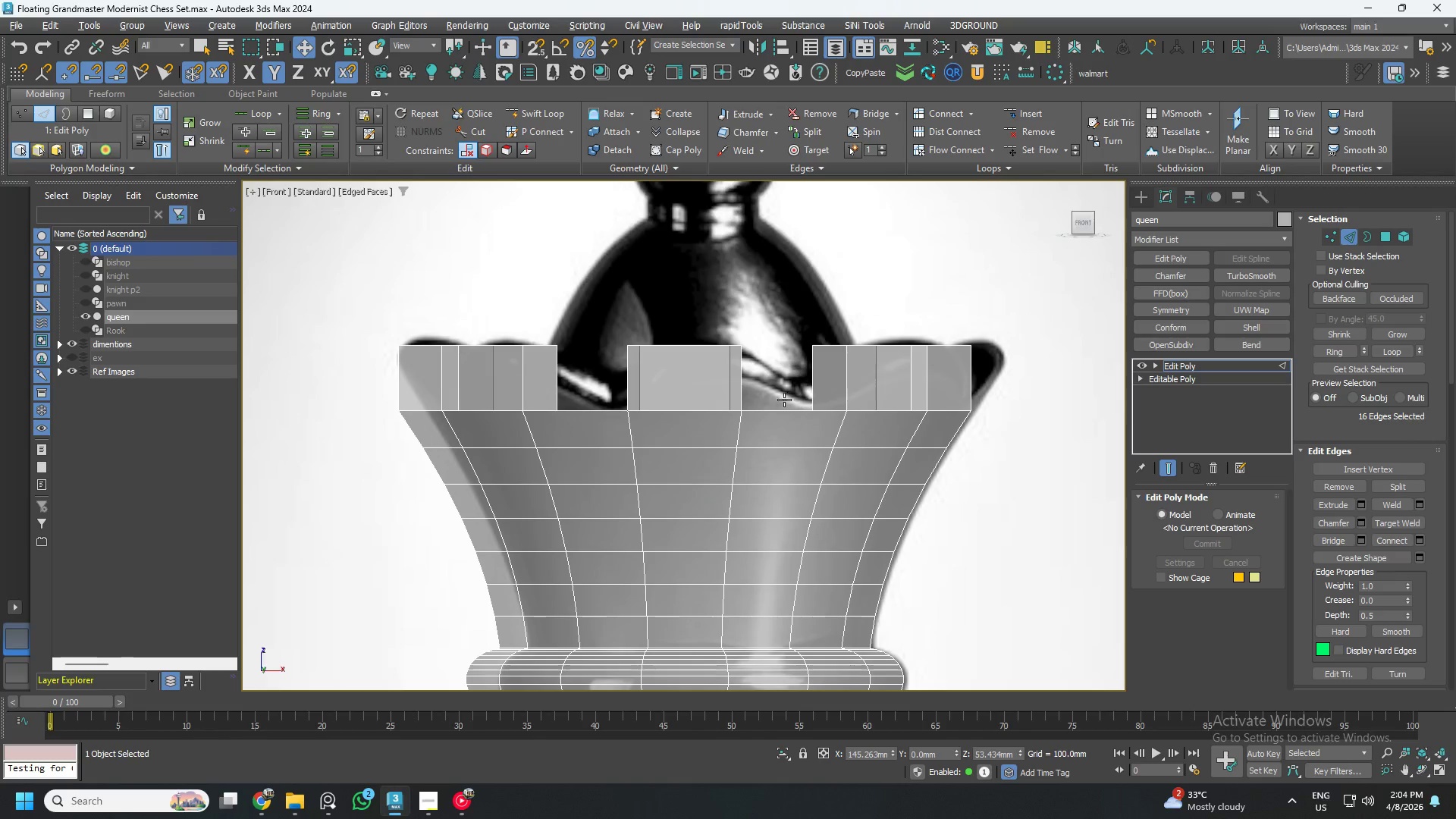 
hold_key(key=AltLeft, duration=0.66)
 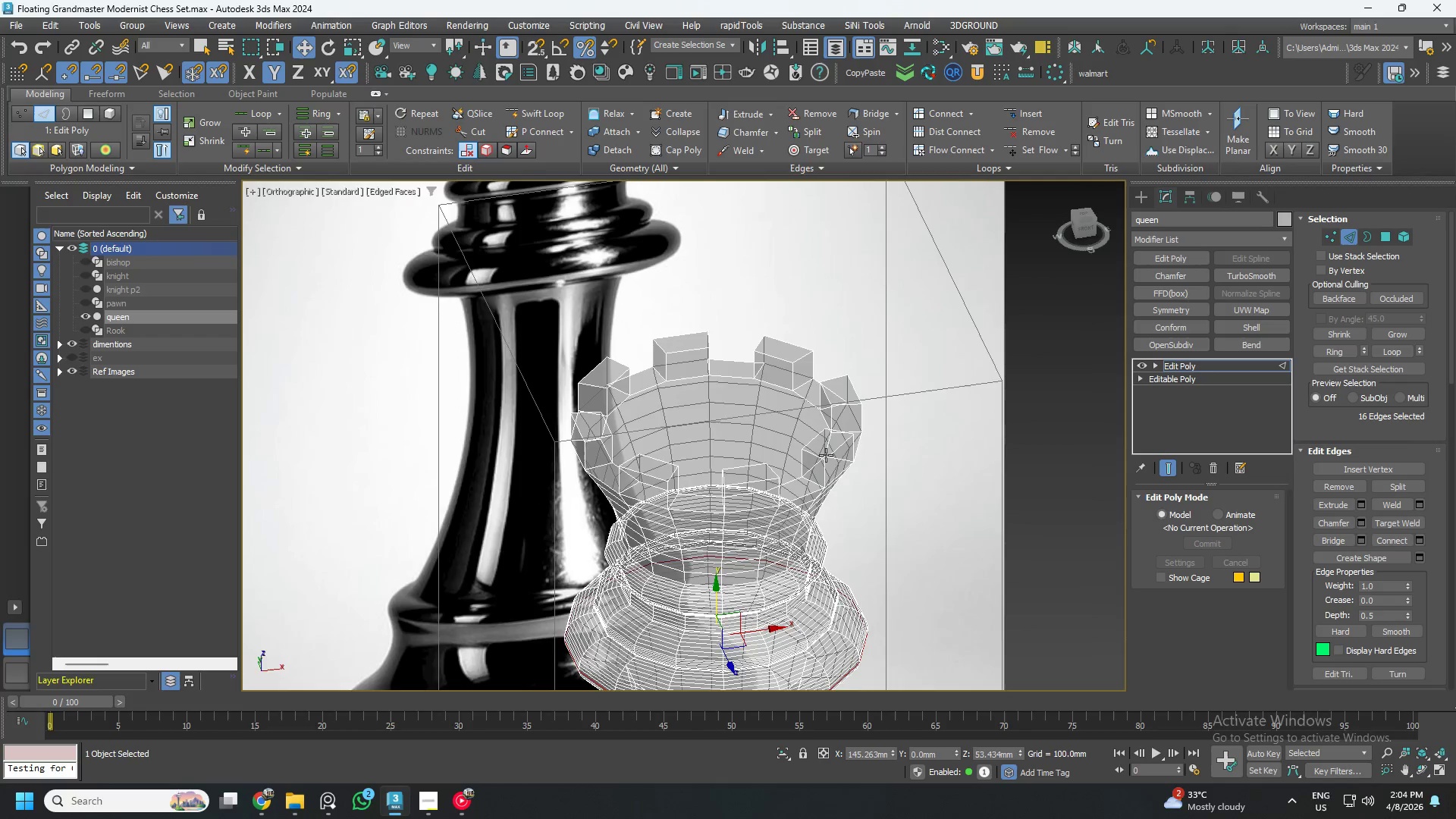 
scroll: coordinate [759, 401], scroll_direction: down, amount: 2.0
 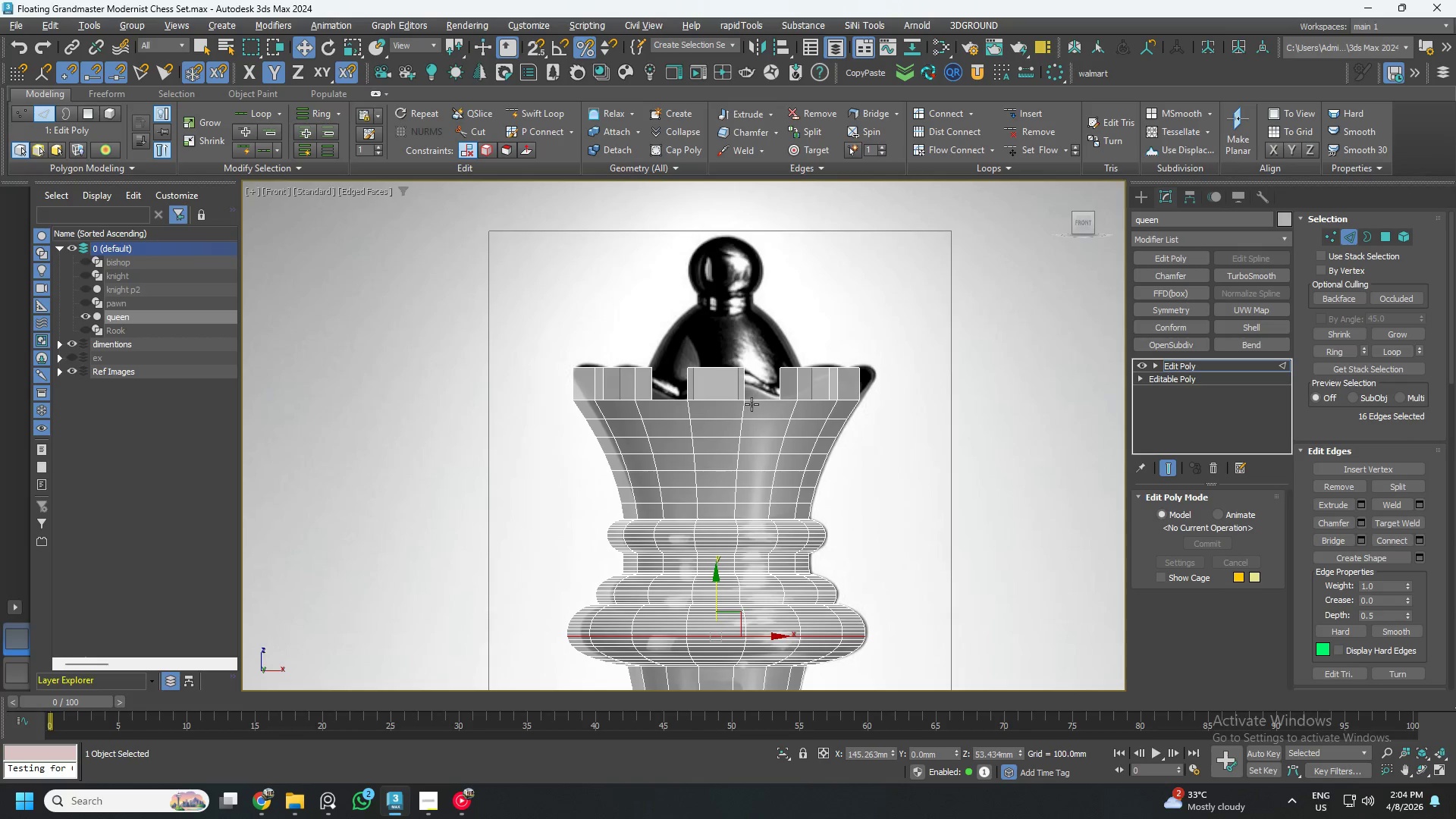 
scroll: coordinate [826, 460], scroll_direction: up, amount: 3.0
 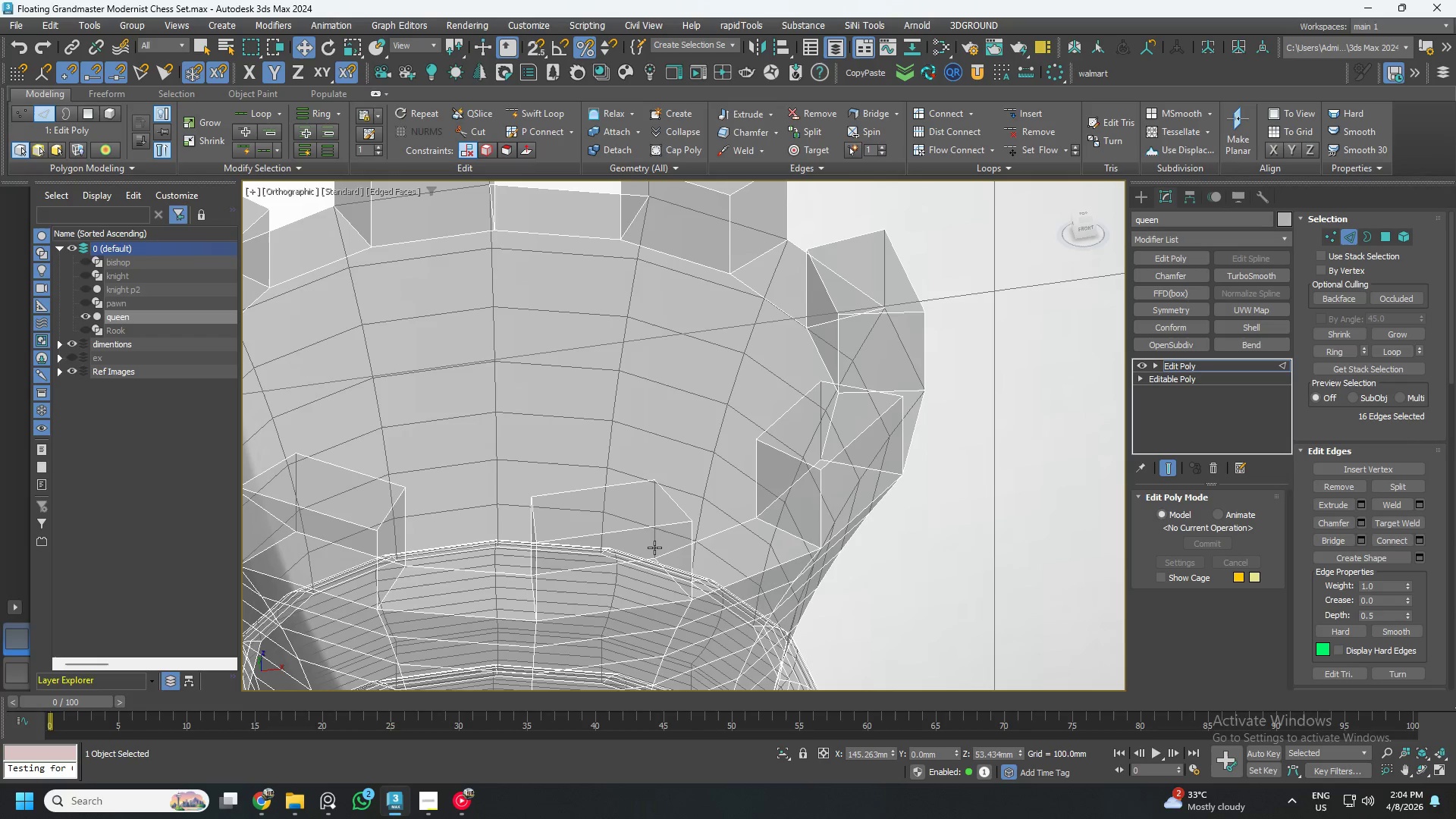 
hold_key(key=AltLeft, duration=1.5)
 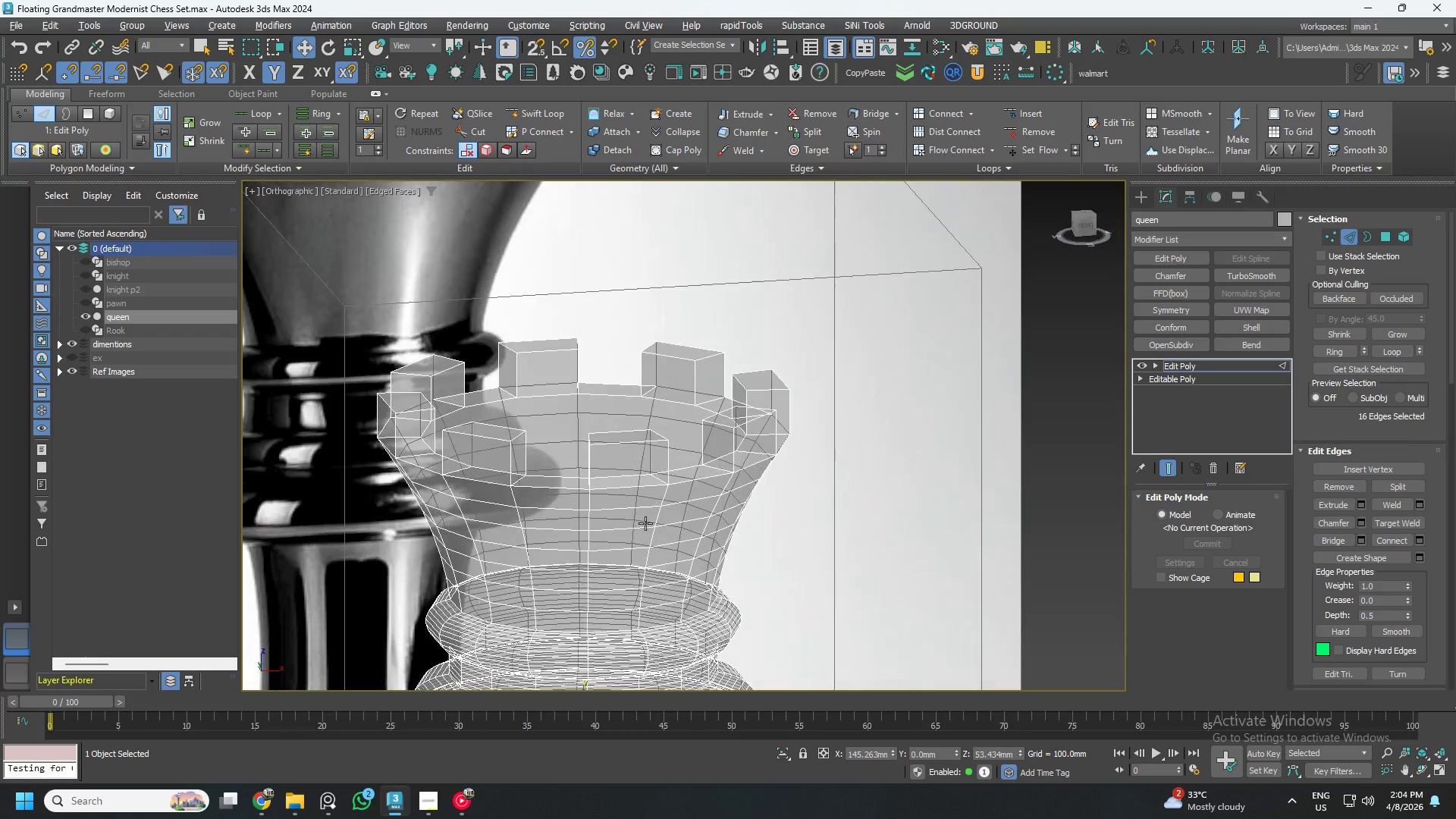 
scroll: coordinate [654, 548], scroll_direction: down, amount: 2.0
 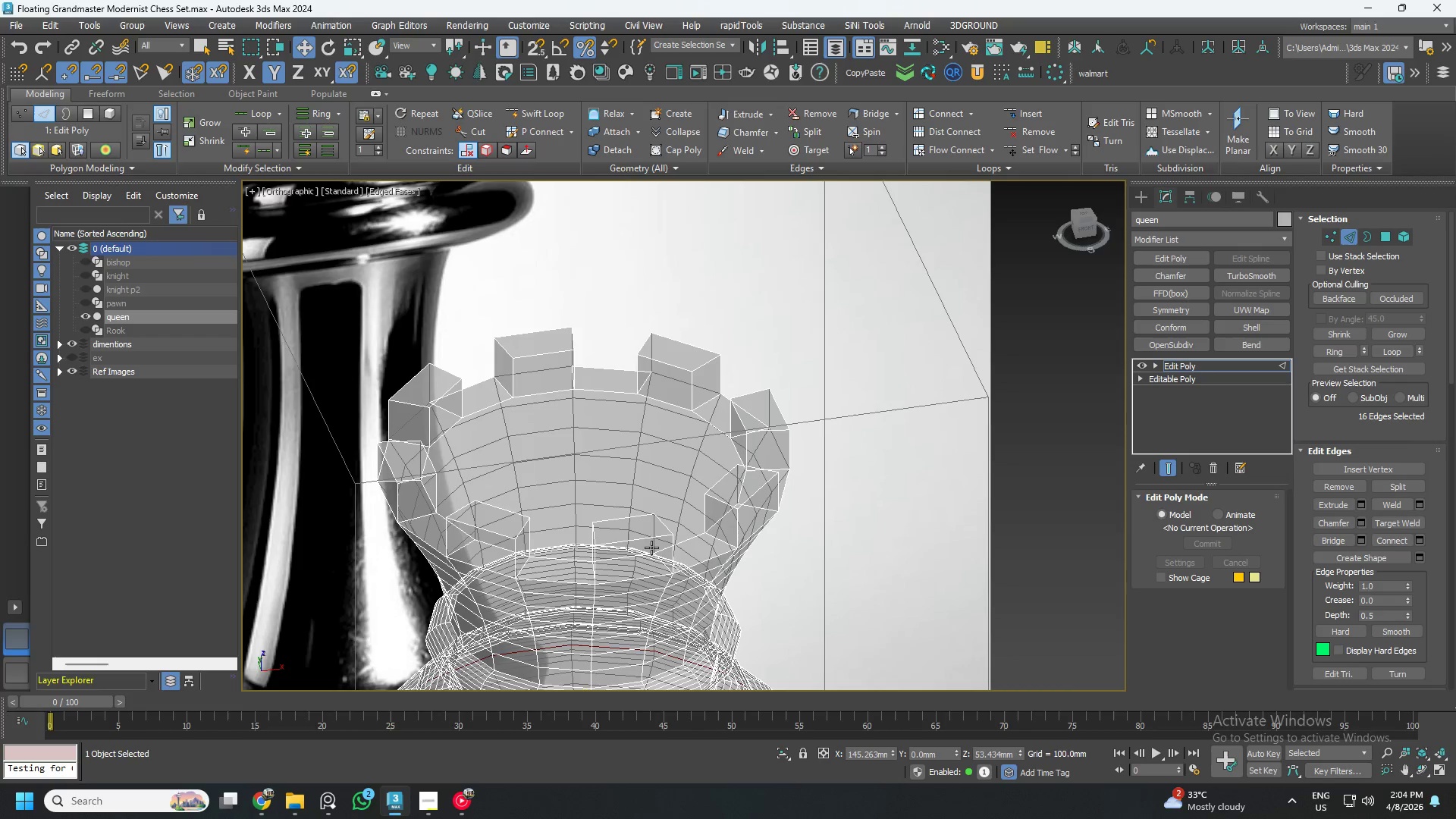 
key(Alt+AltLeft)
 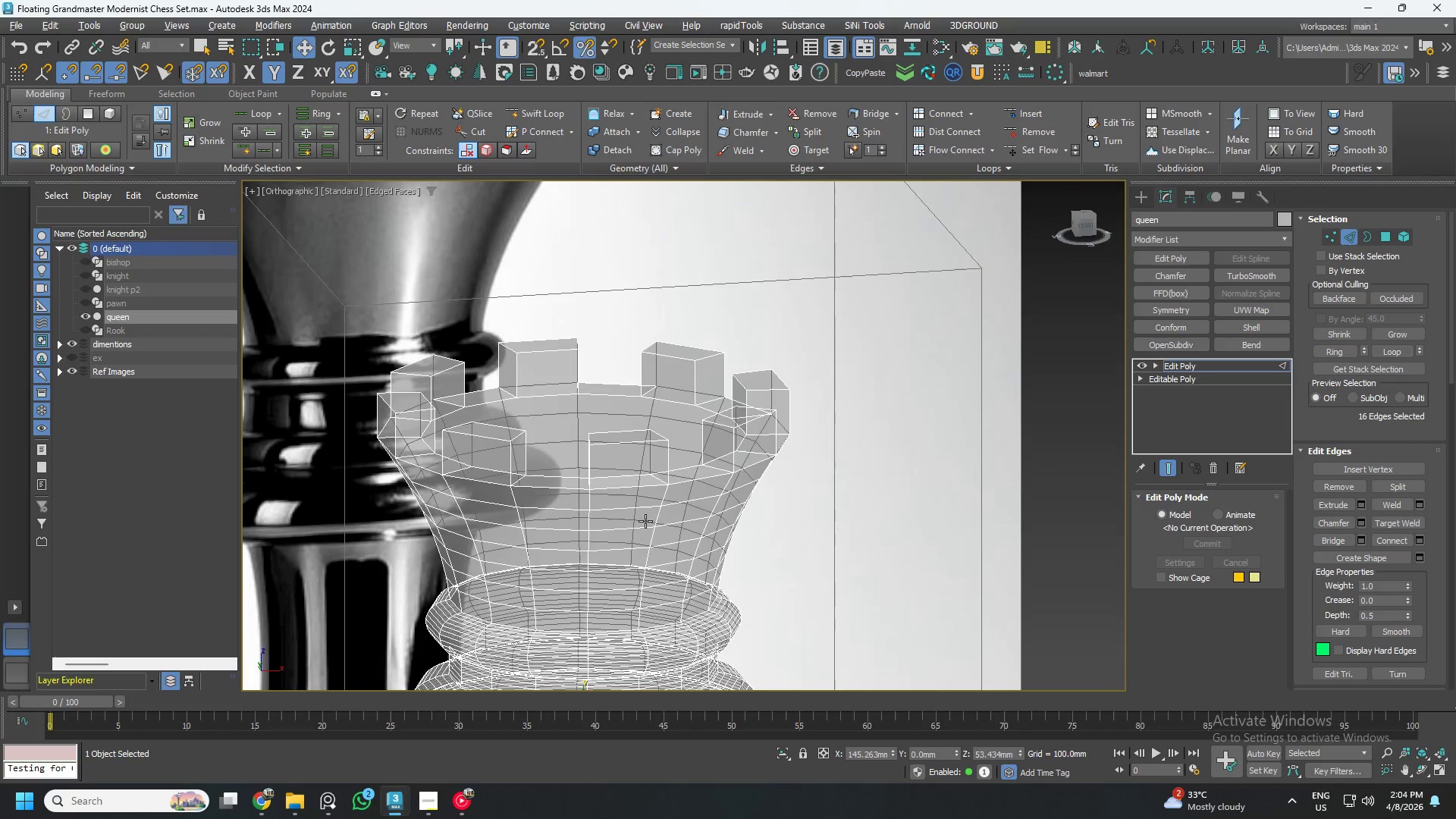 
key(Alt+AltLeft)
 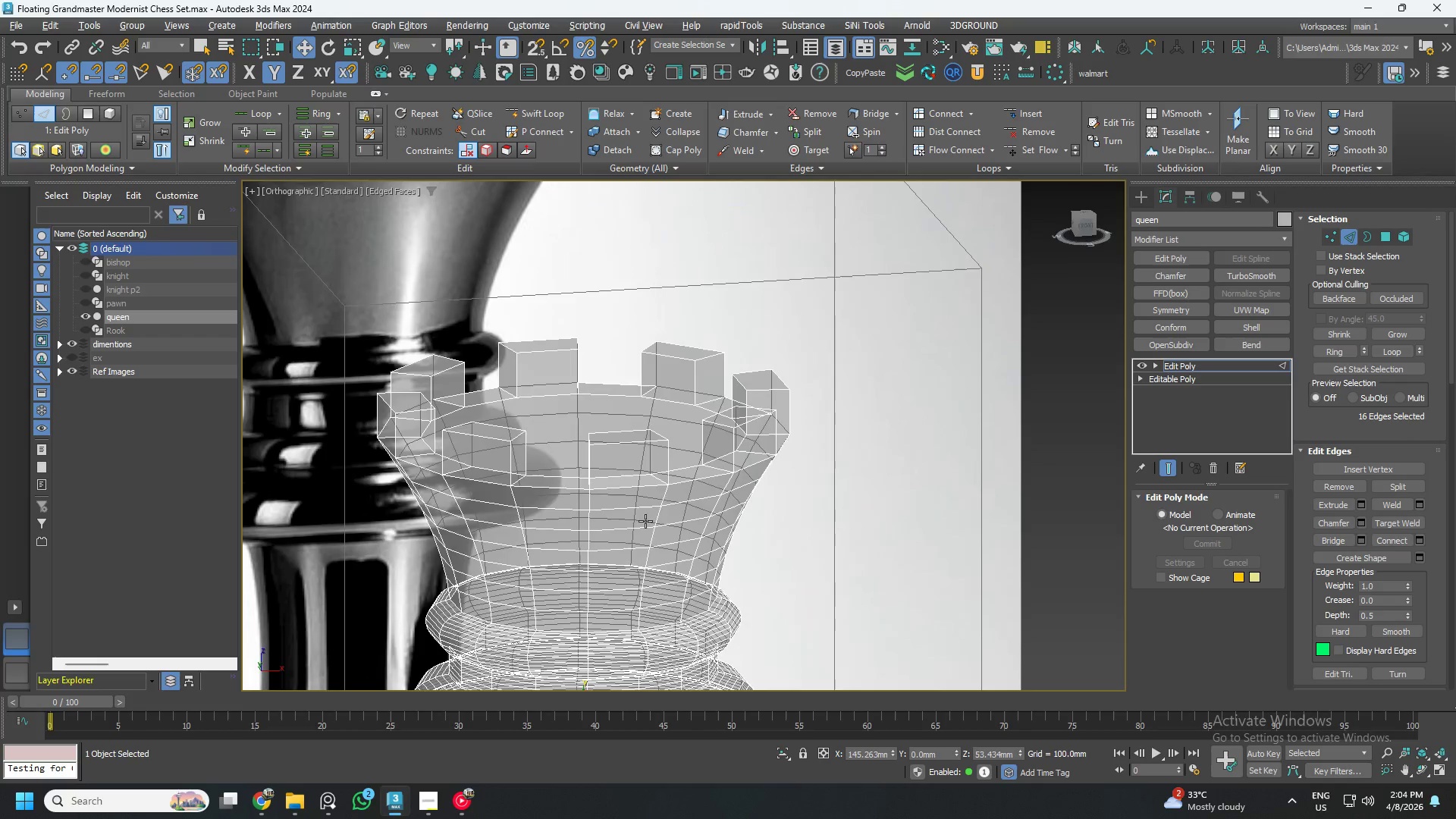 
key(Alt+AltLeft)
 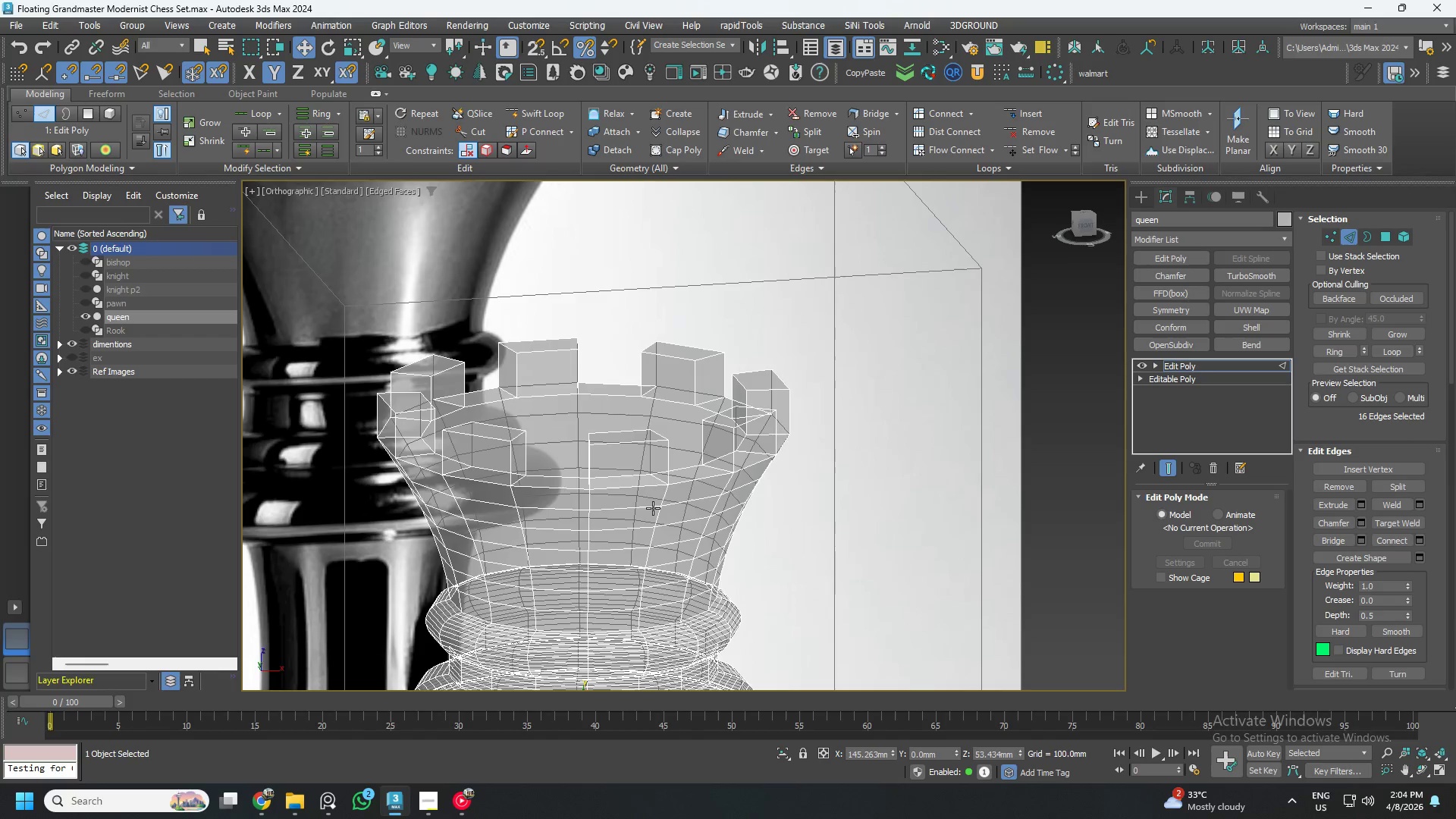 
hold_key(key=AltLeft, duration=0.75)
 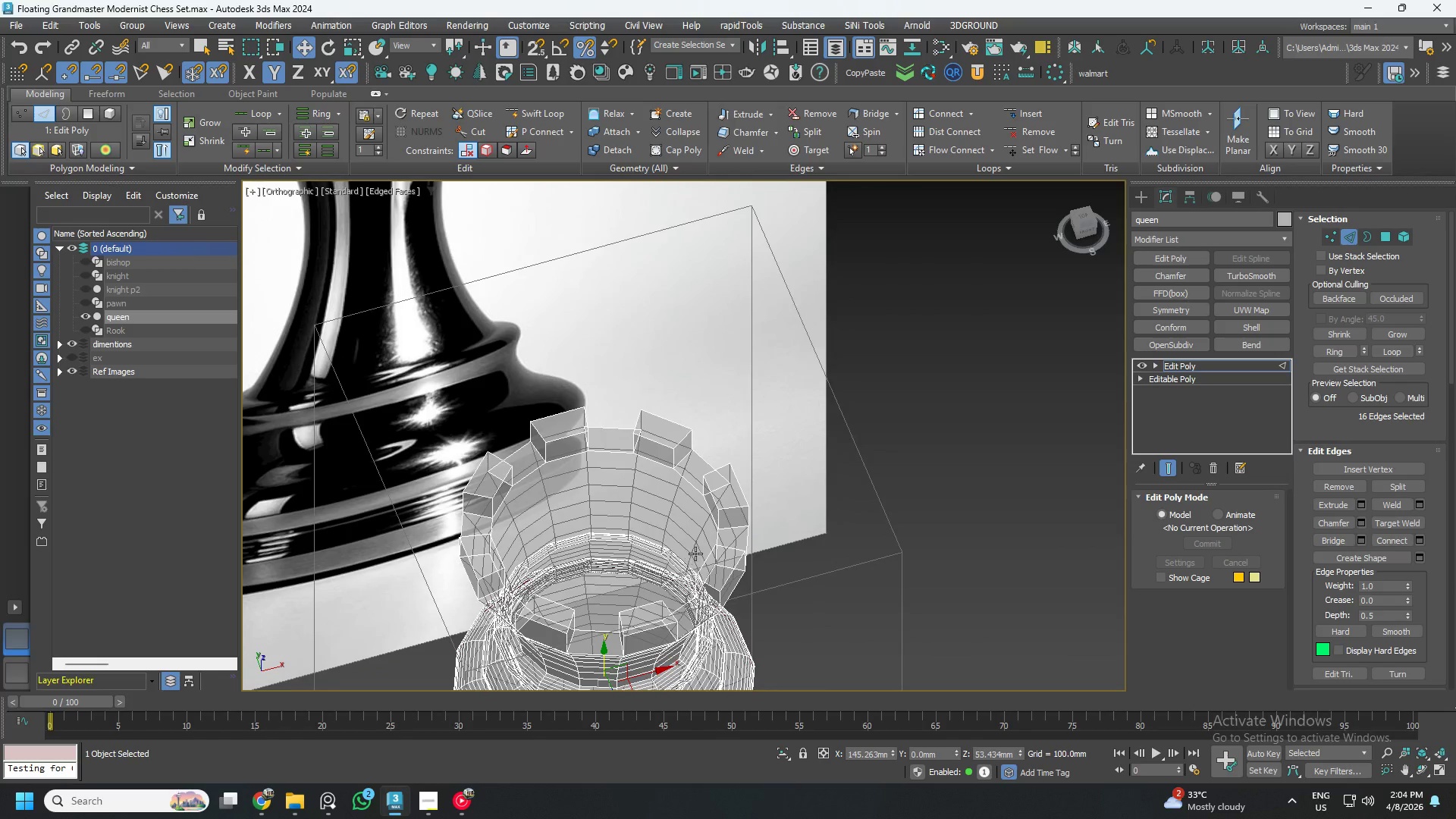 
scroll: coordinate [653, 508], scroll_direction: down, amount: 1.0
 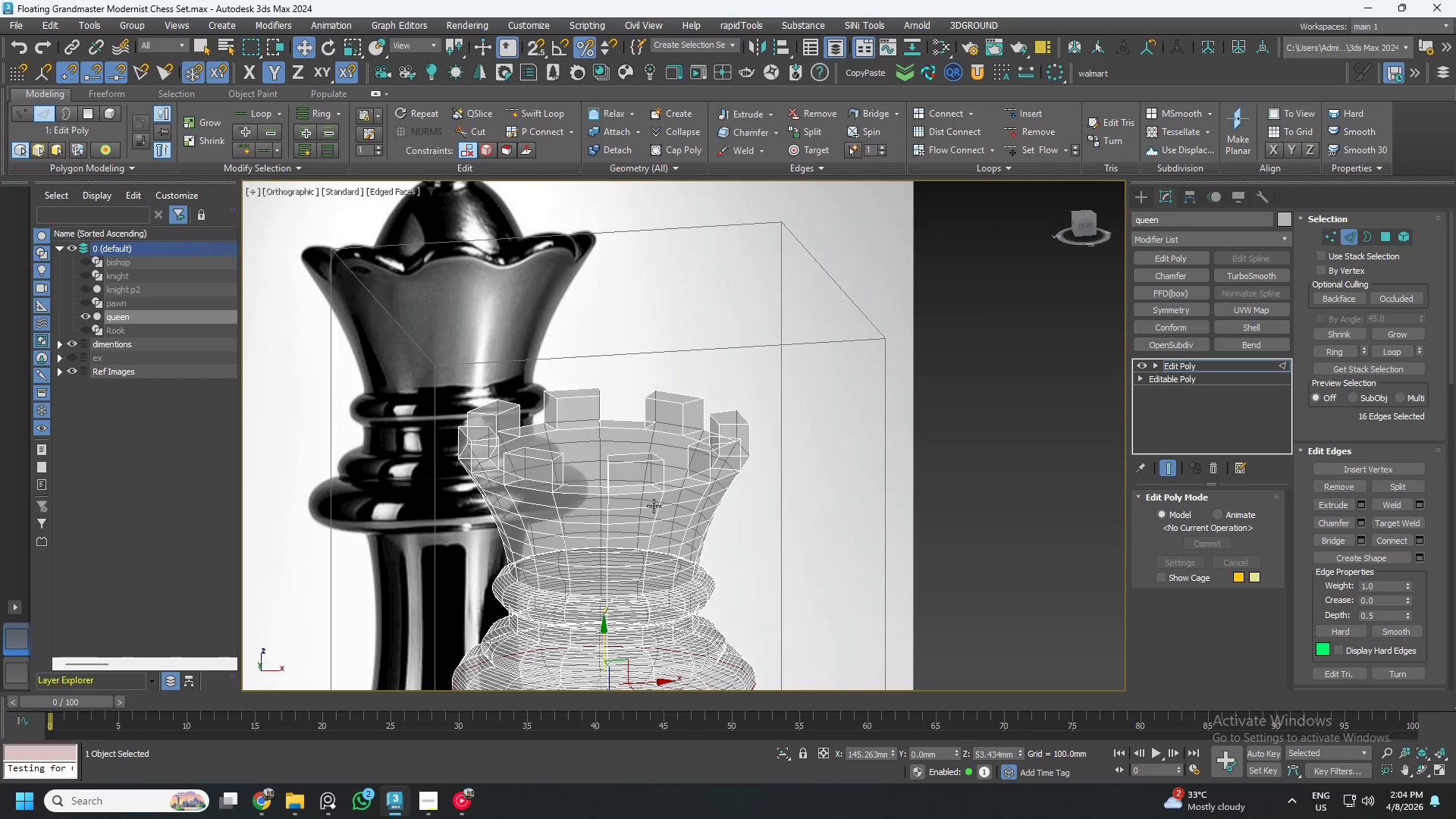 
hold_key(key=AltLeft, duration=0.48)
 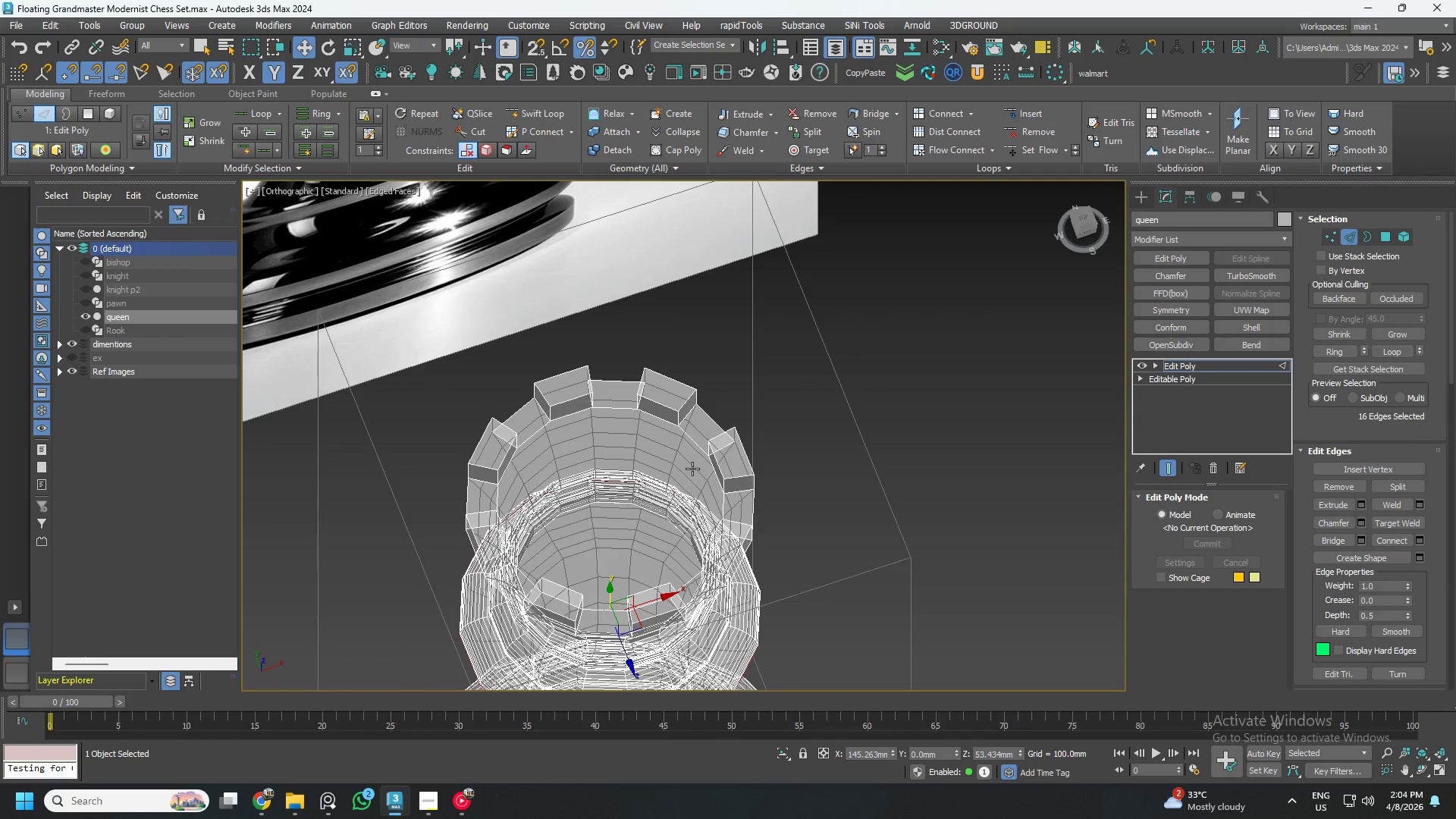 
scroll: coordinate [712, 527], scroll_direction: none, amount: 0.0
 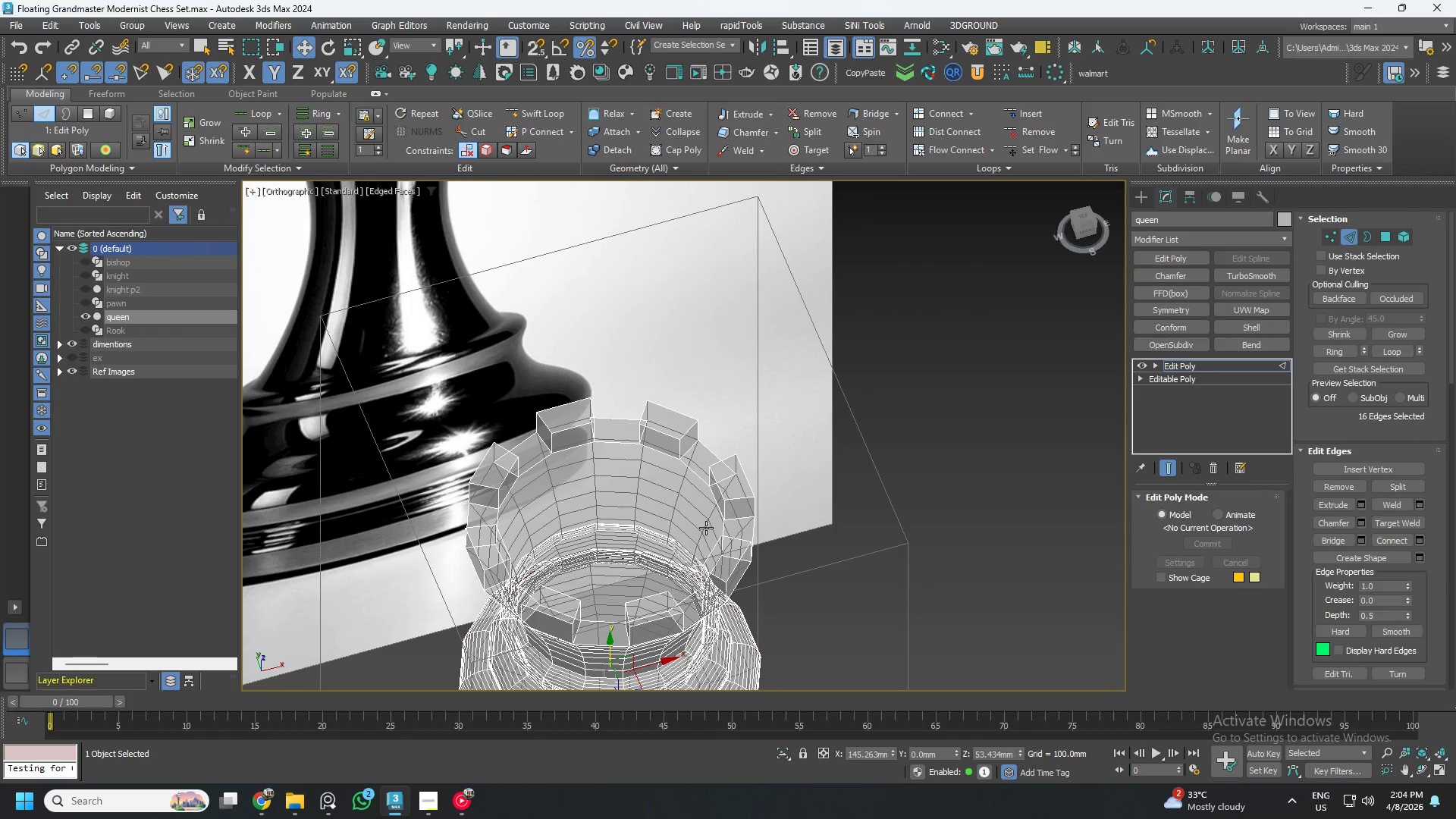 
scroll: coordinate [693, 468], scroll_direction: down, amount: 2.0
 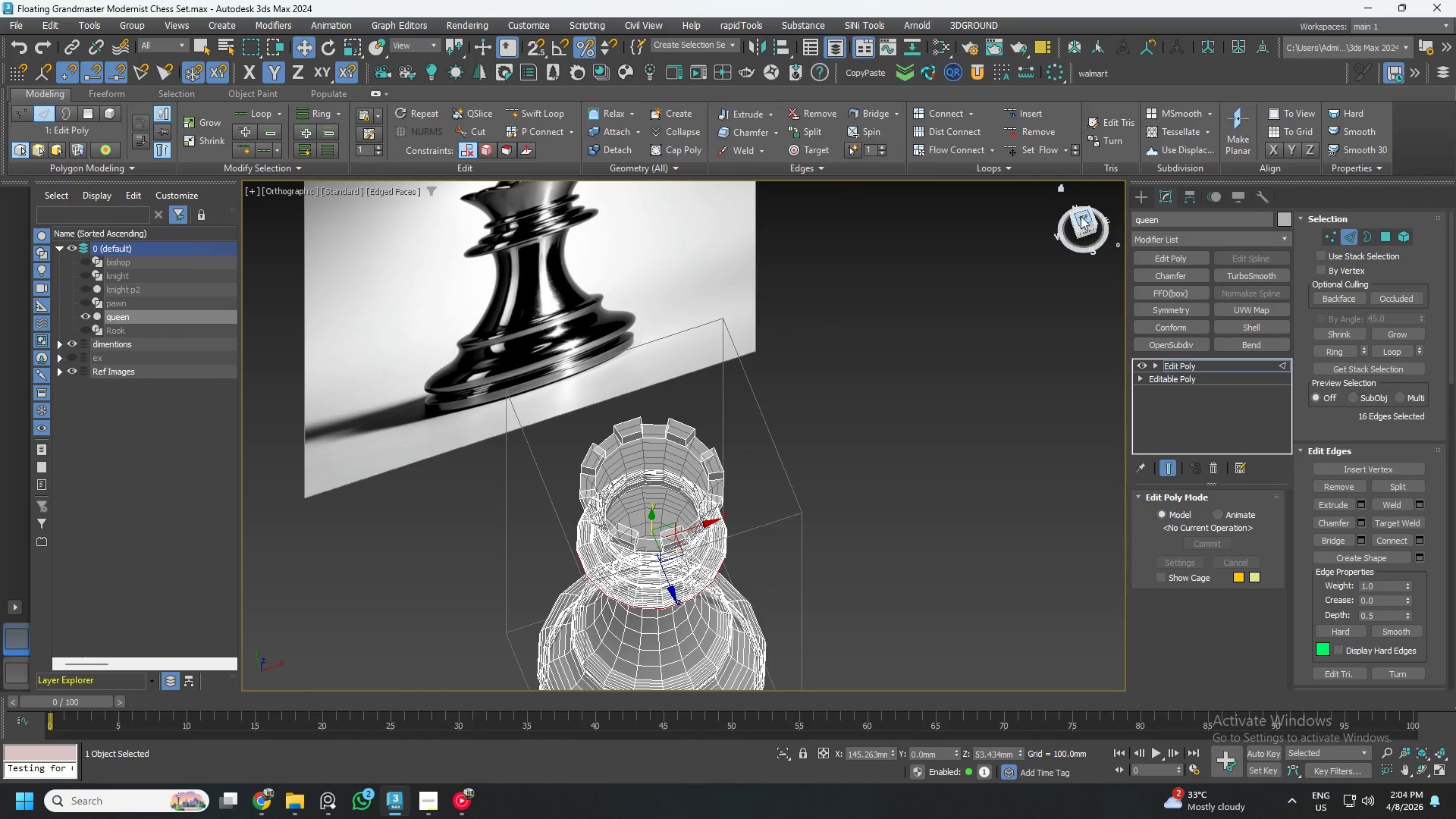 
left_click([1082, 215])
 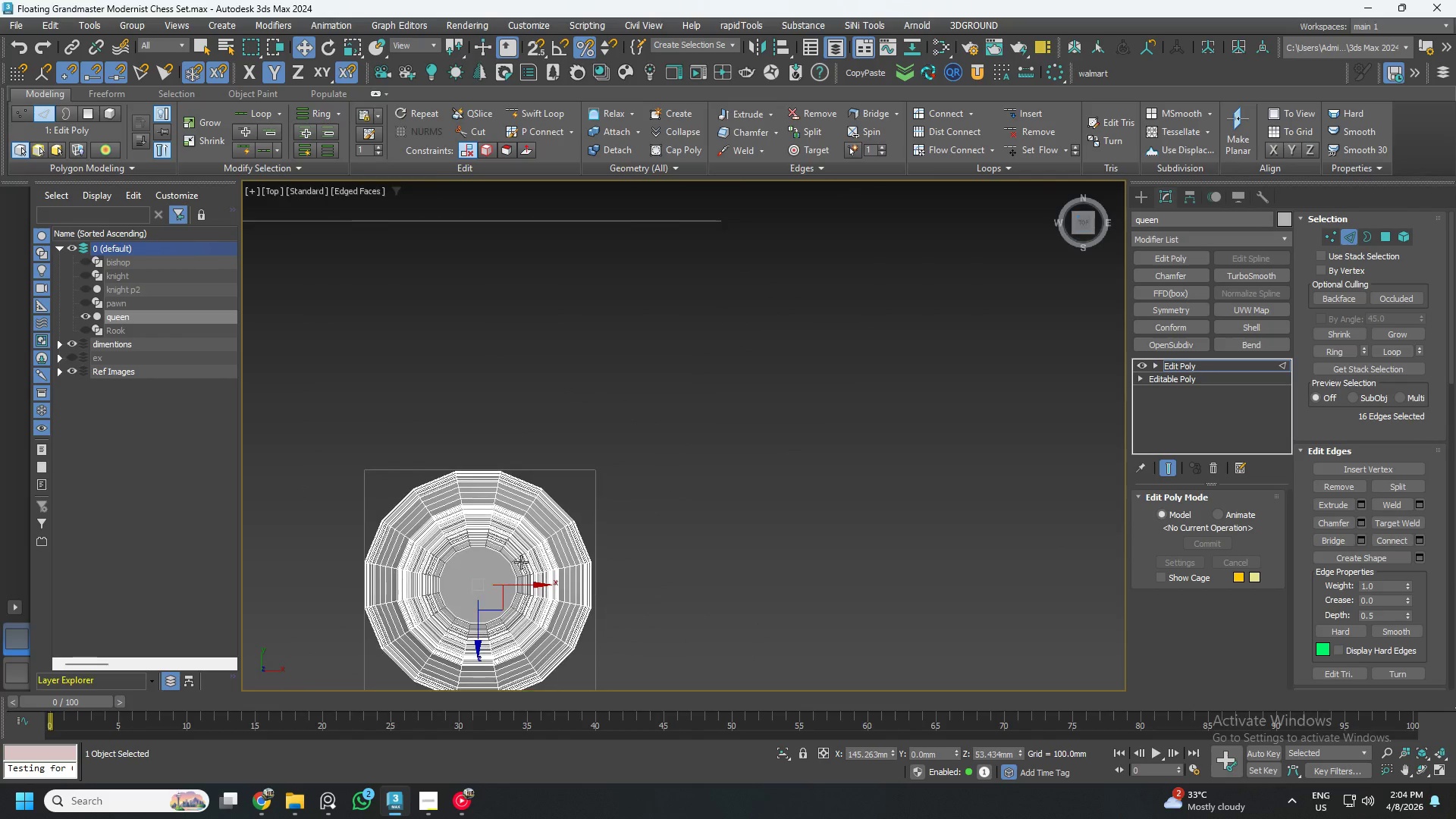 
scroll: coordinate [466, 589], scroll_direction: up, amount: 3.0
 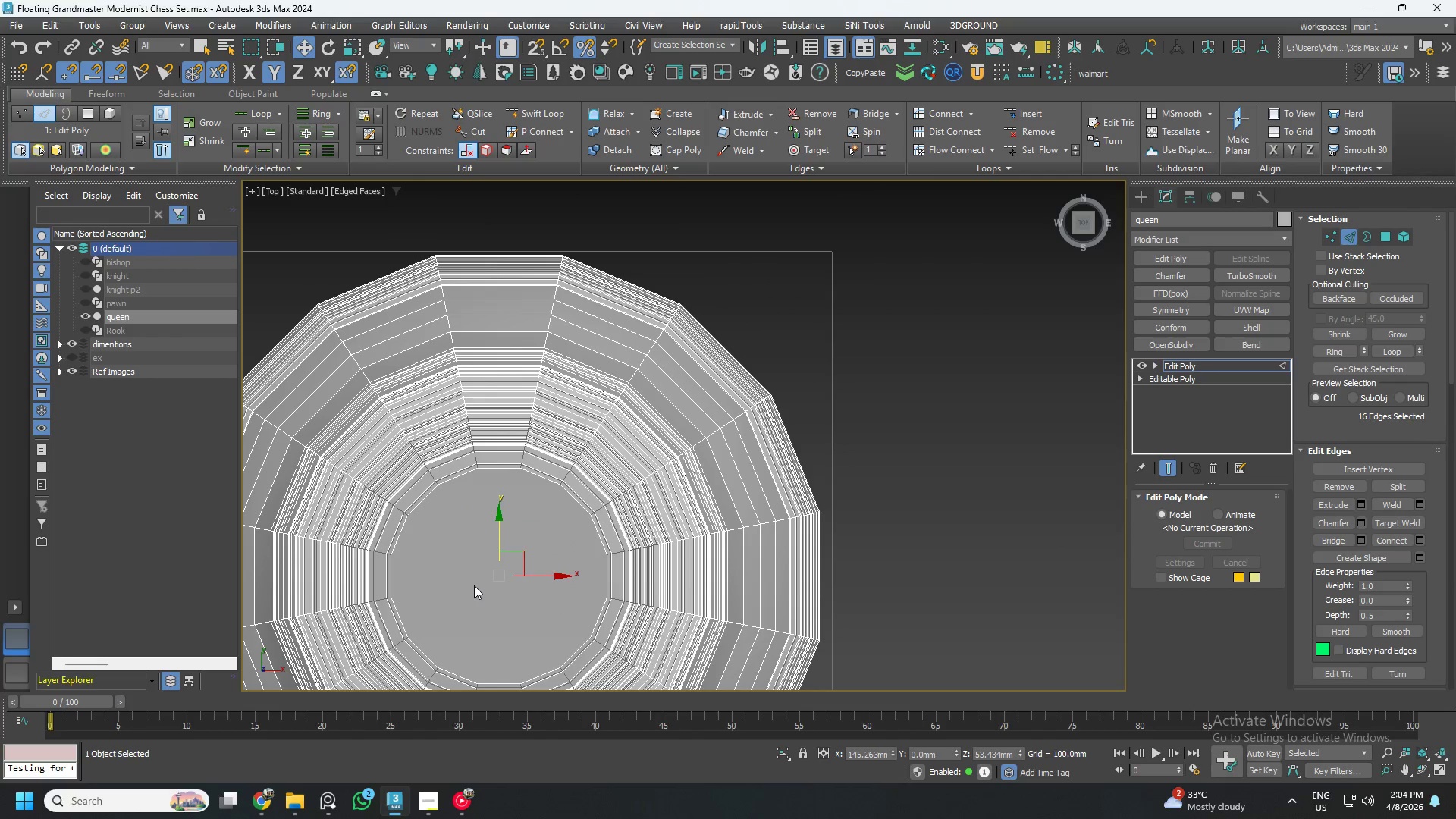 
key(4)
 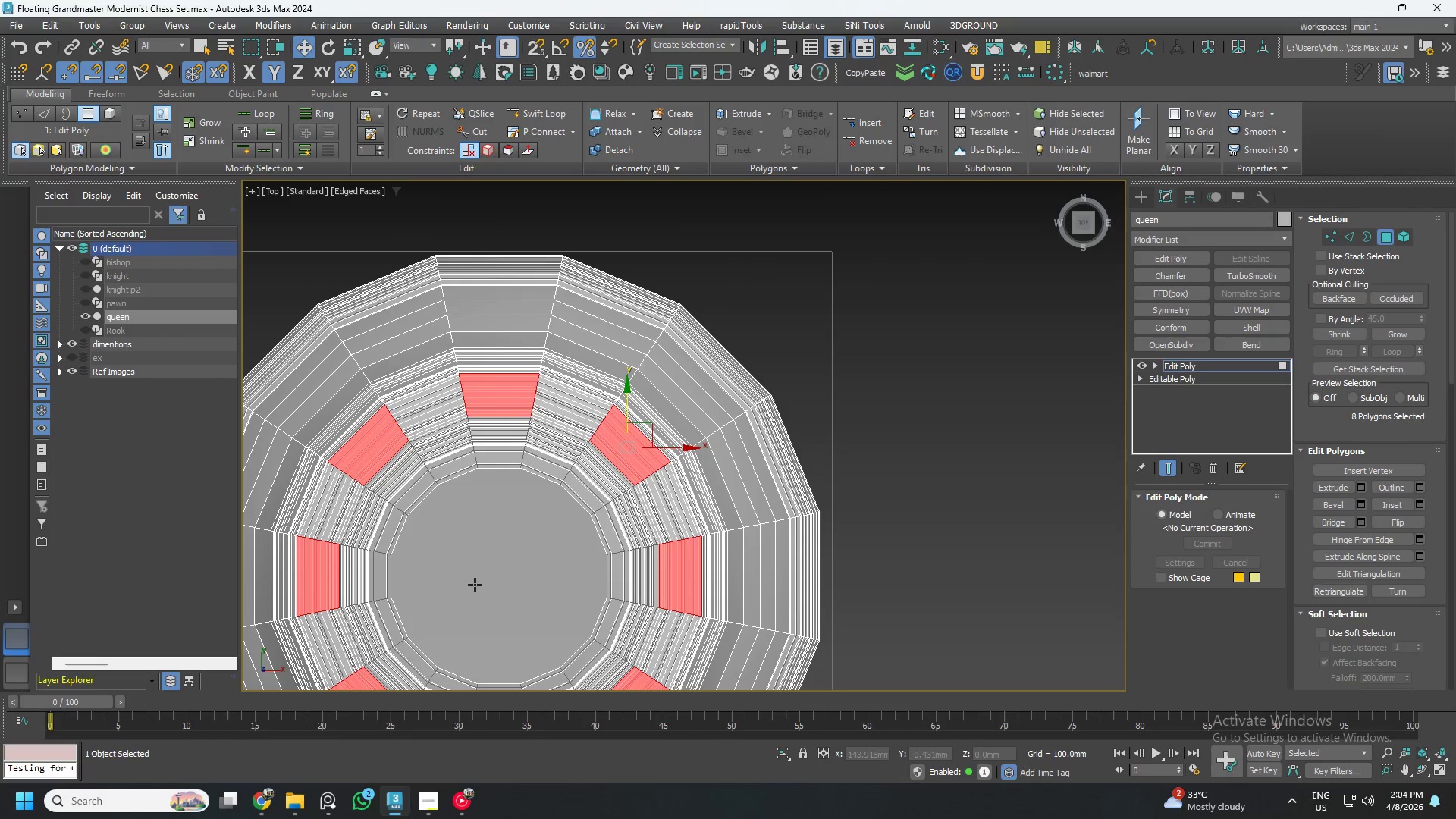 
left_click([475, 585])
 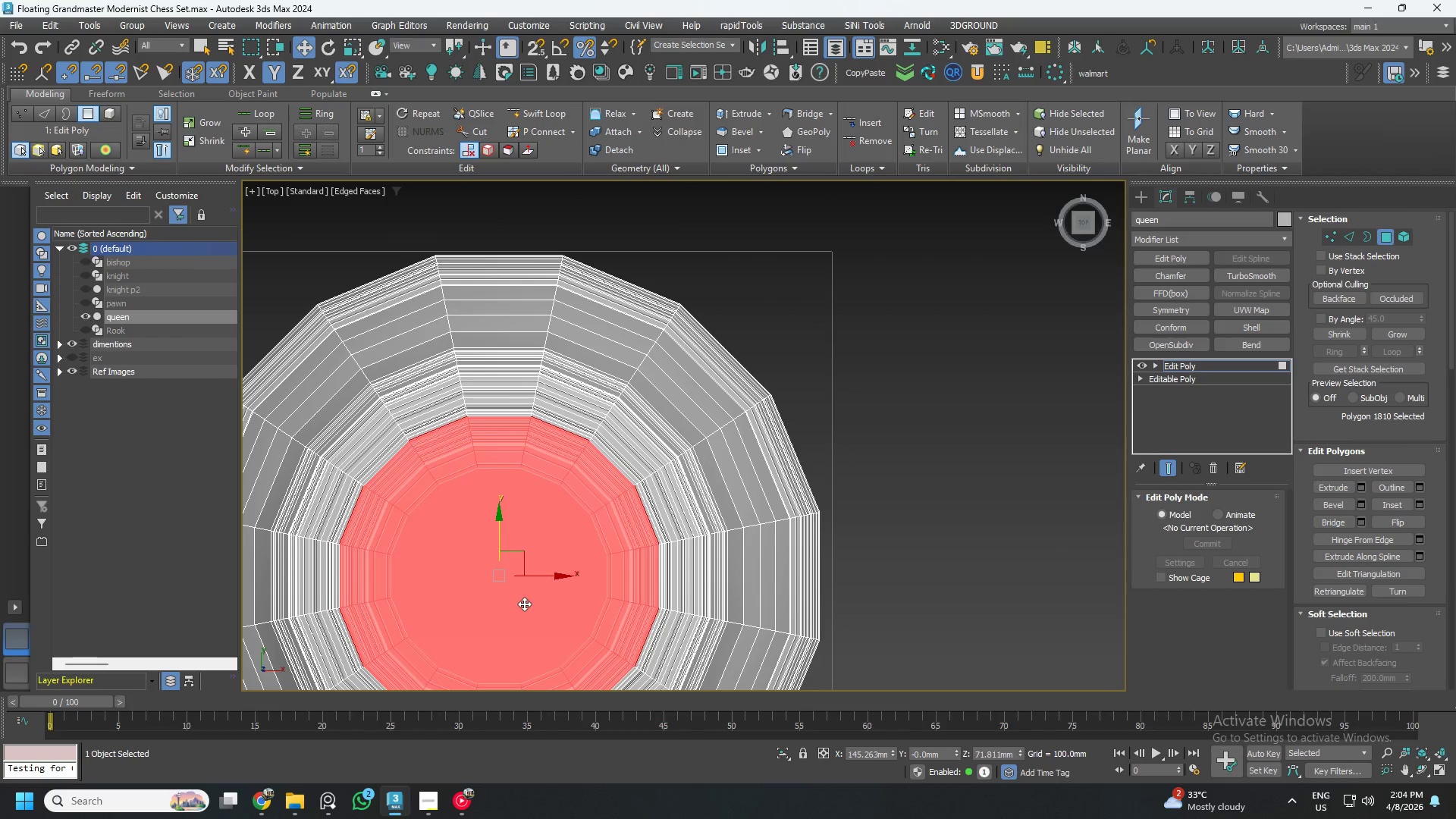 
hold_key(key=AltLeft, duration=0.88)
 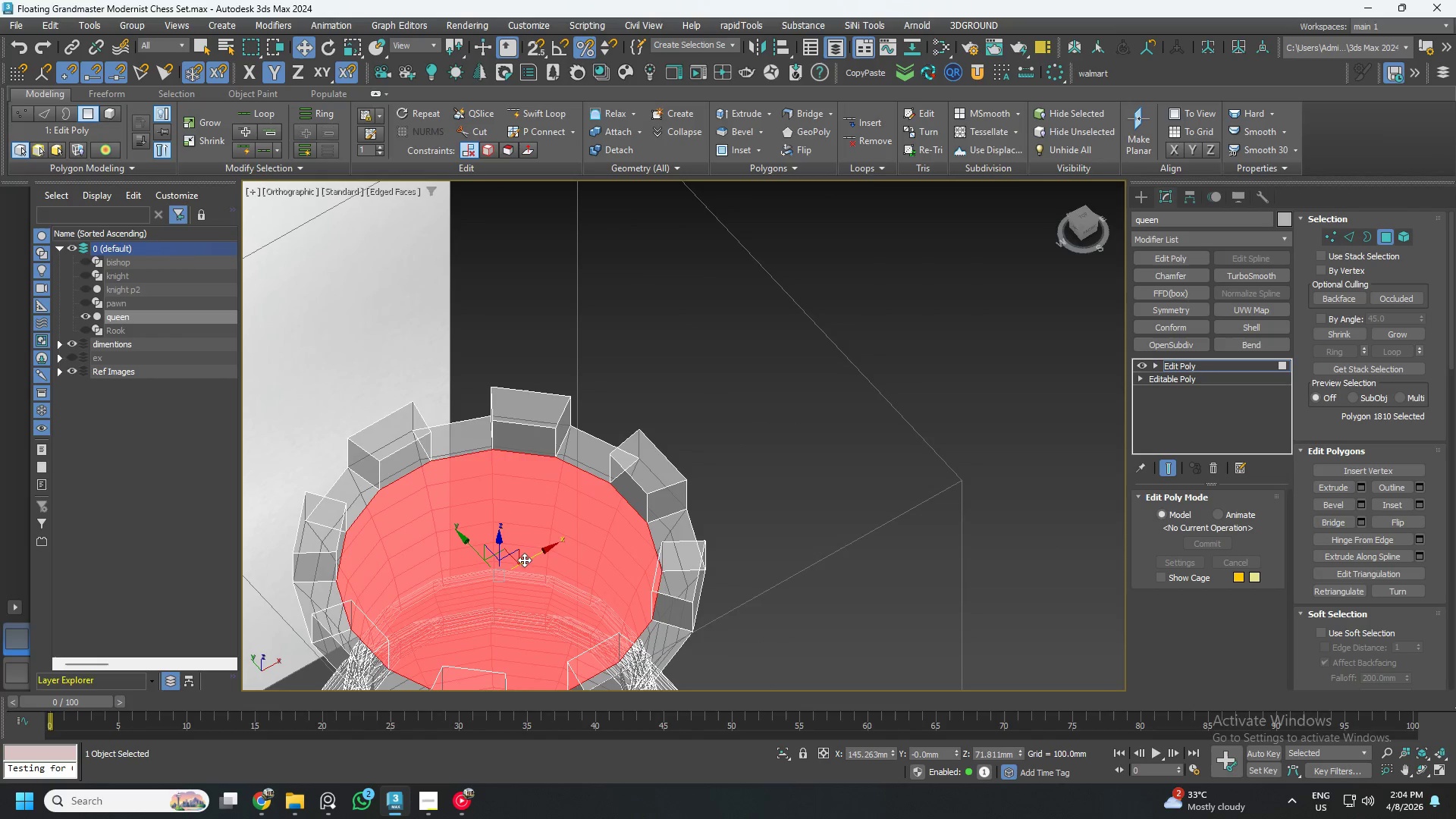 
hold_key(key=AltLeft, duration=10.19)
left_click([760, 150])
 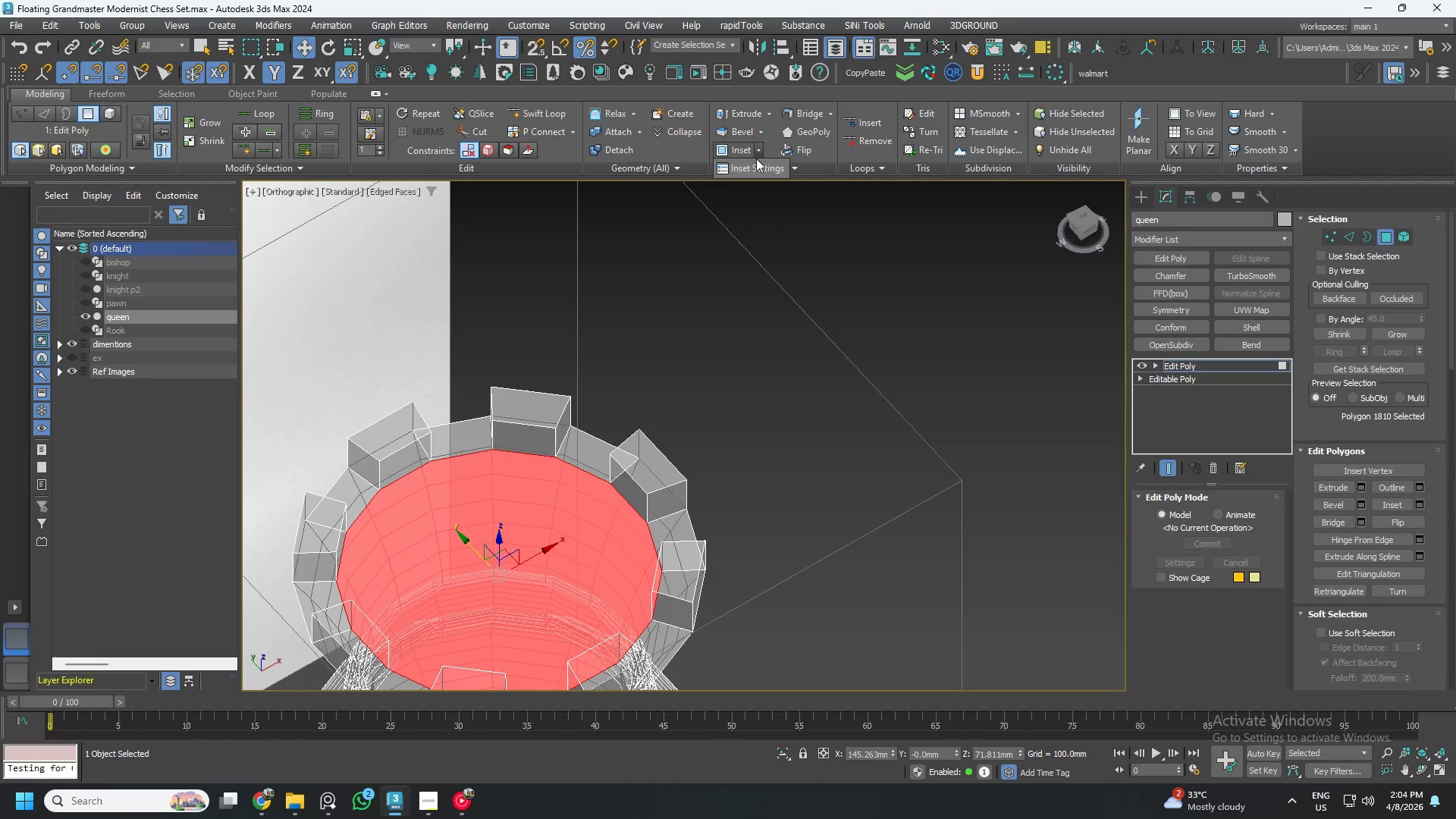 
left_click([754, 166])
 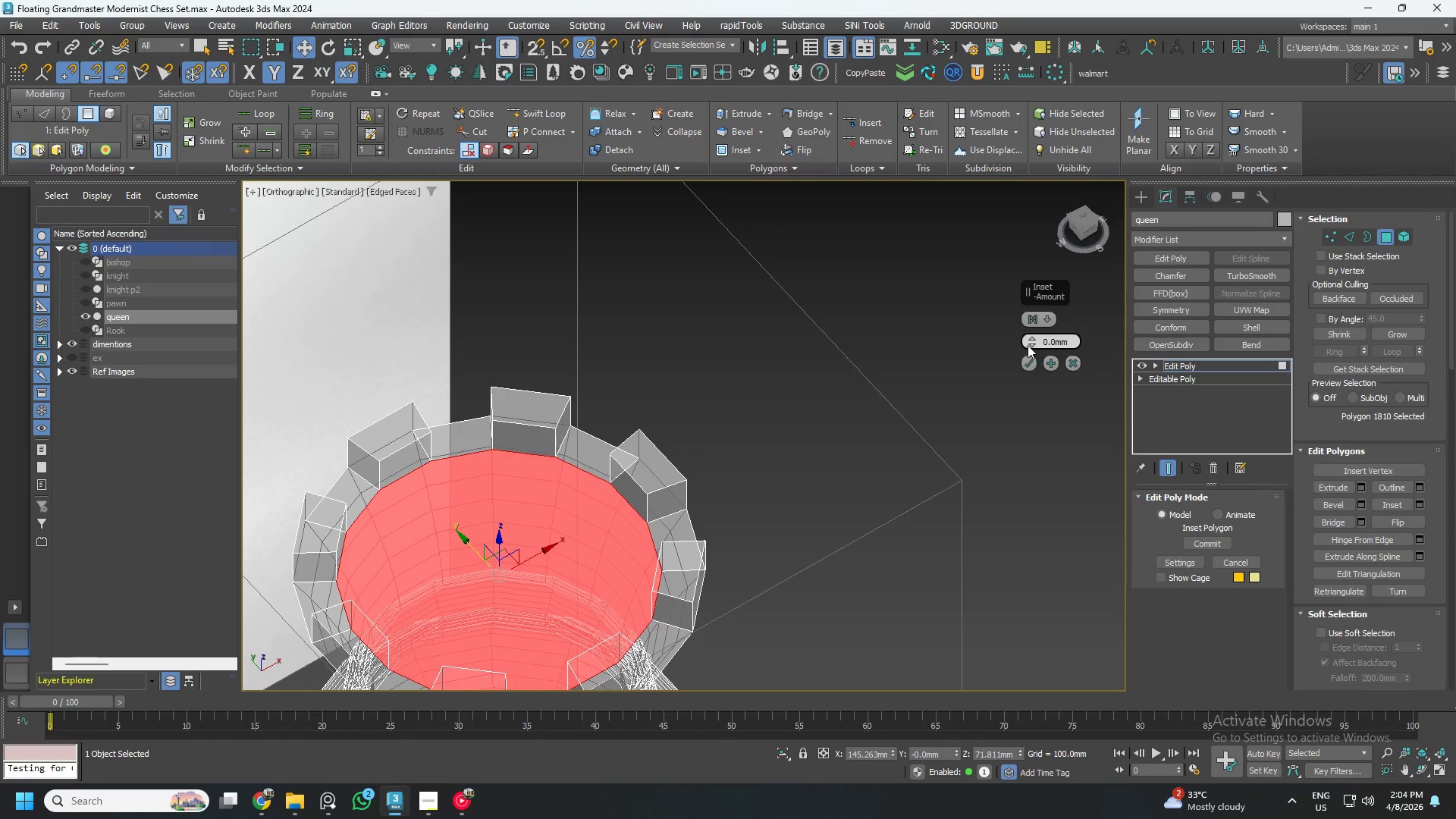 
left_click_drag(start_coordinate=[1031, 338], to_coordinate=[1031, 315])
 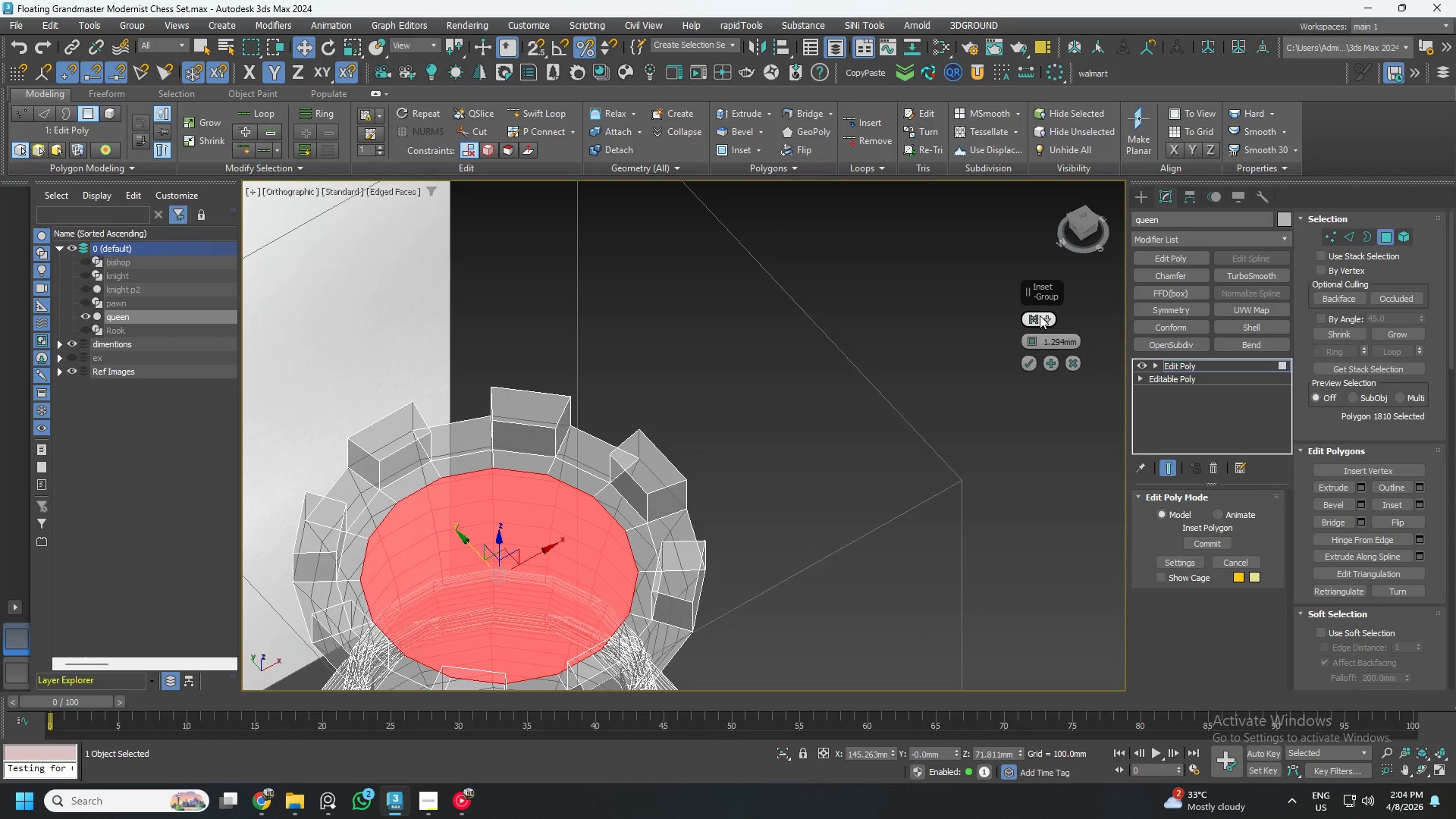 
left_click([1047, 319])
 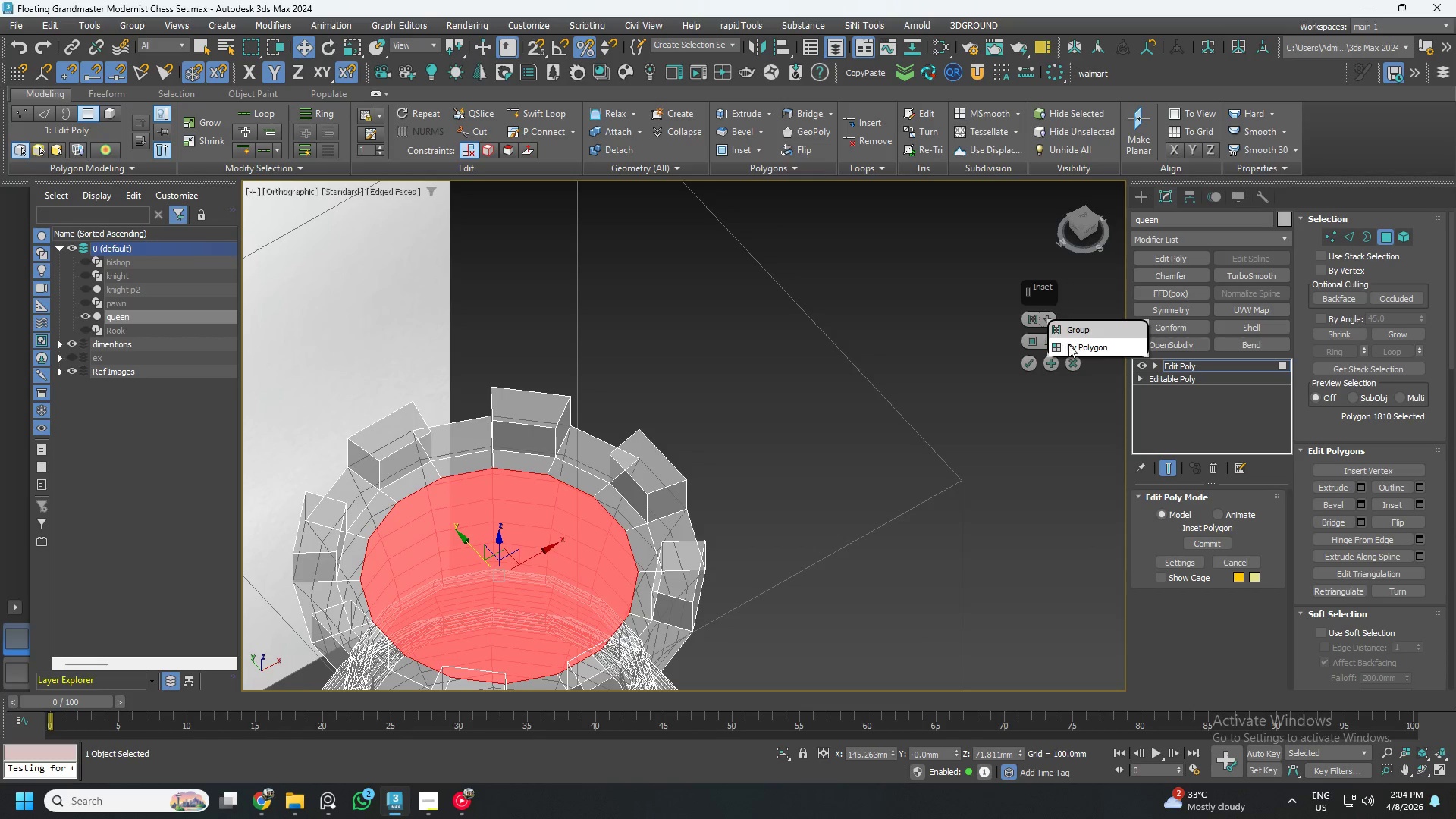 
left_click([1070, 345])
 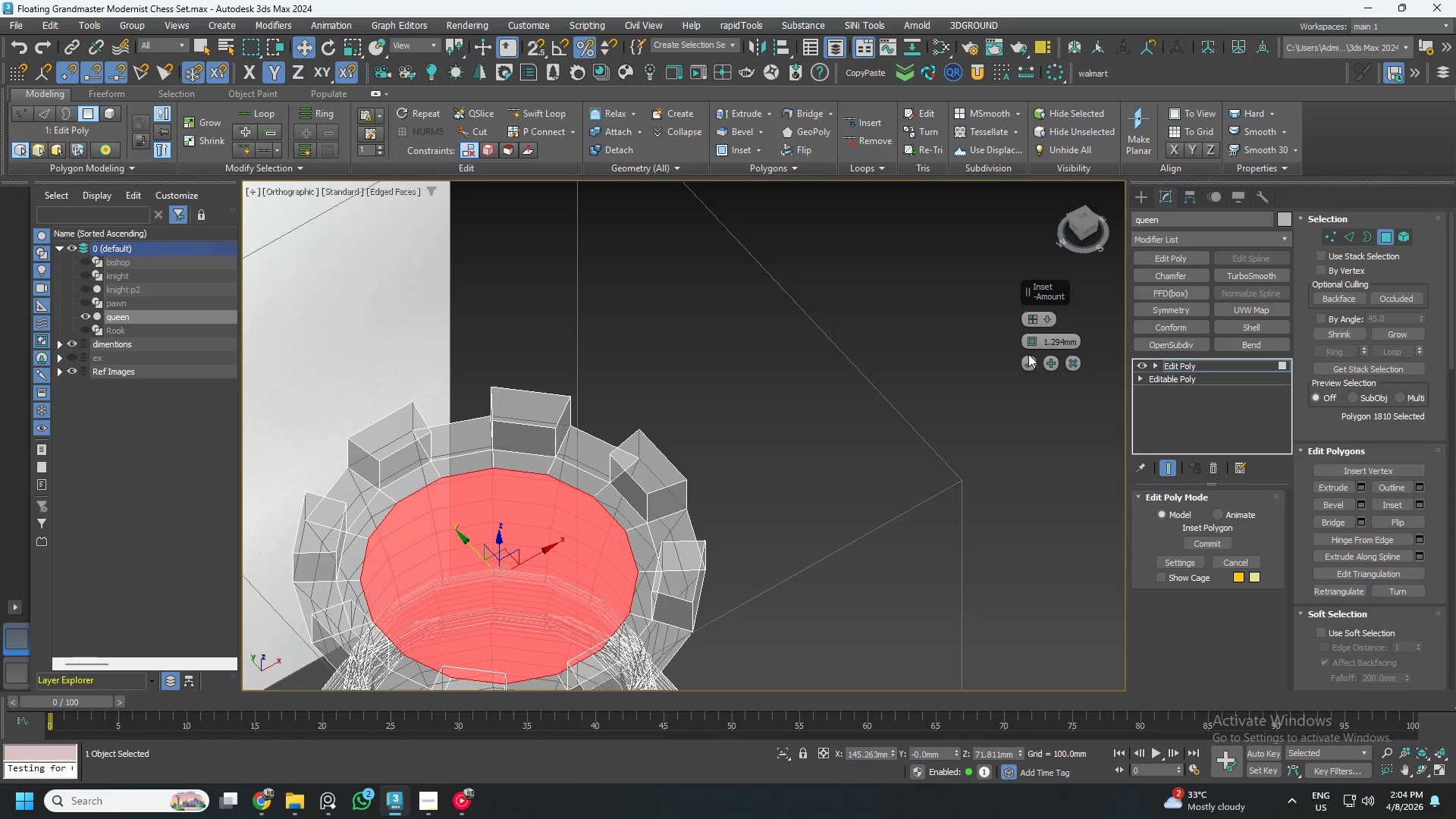 
left_click([1072, 362])
 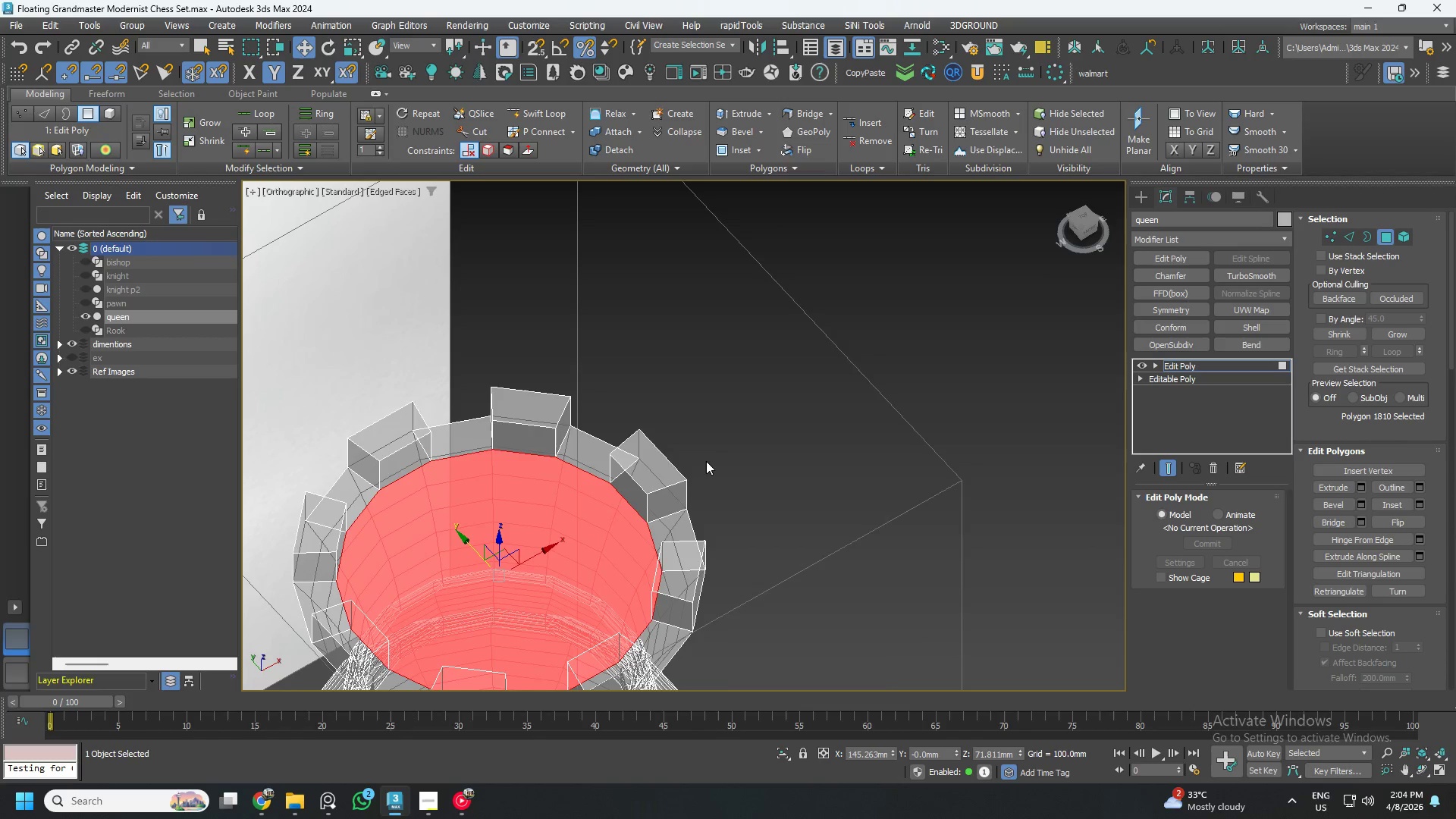 
hold_key(key=AltLeft, duration=0.41)
 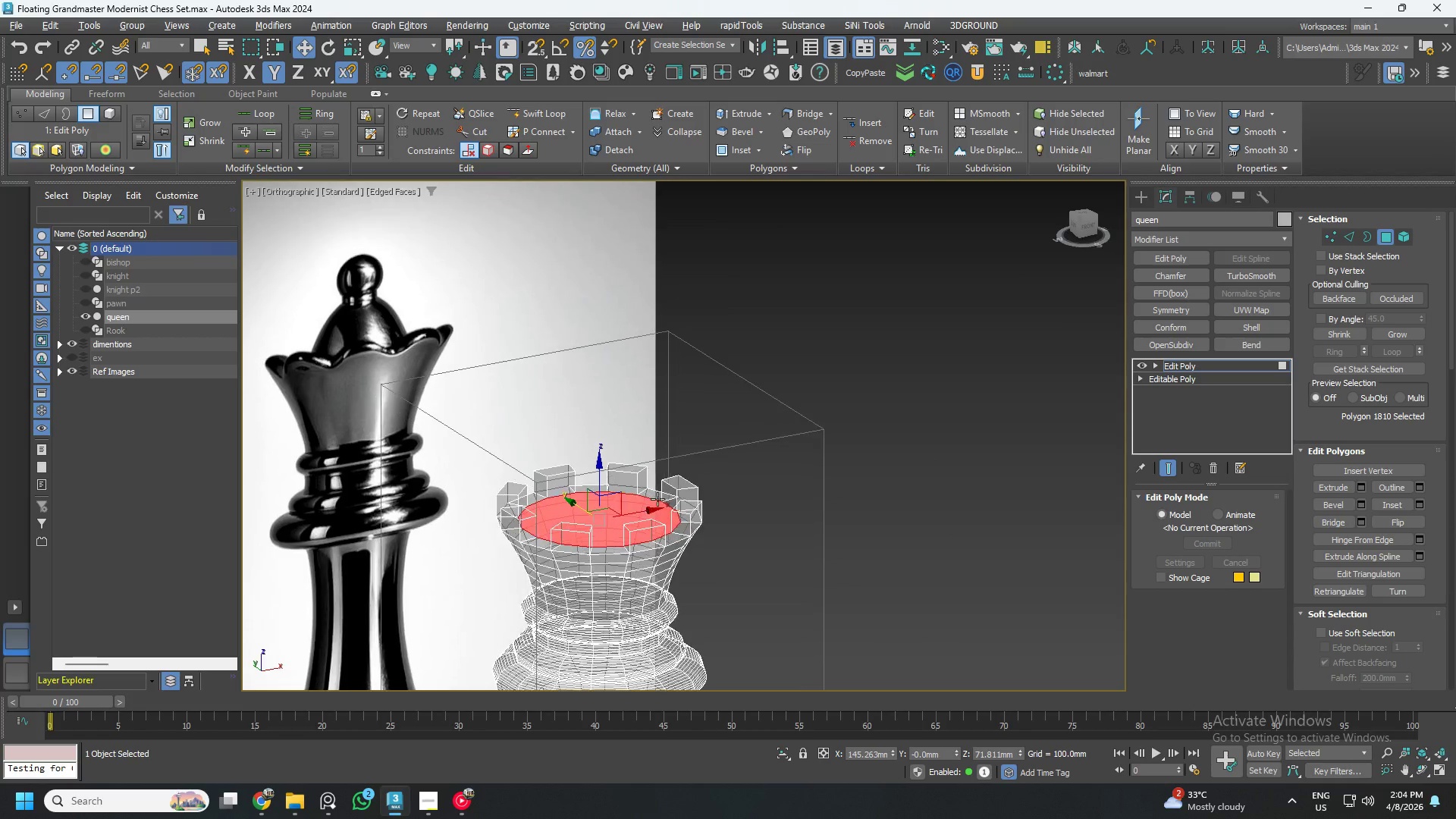 
scroll: coordinate [698, 463], scroll_direction: down, amount: 2.0
 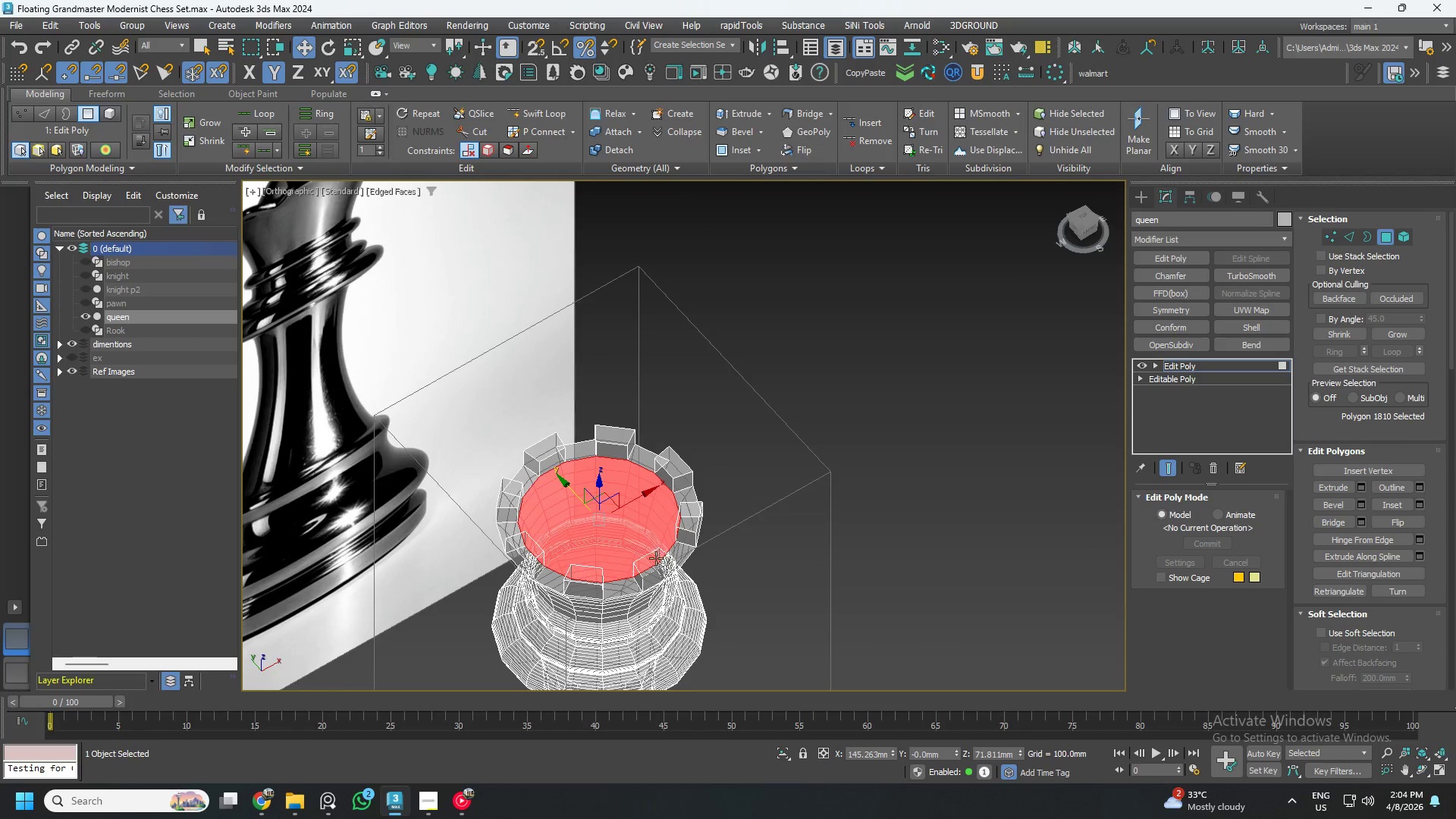 
scroll: coordinate [690, 554], scroll_direction: up, amount: 3.0
 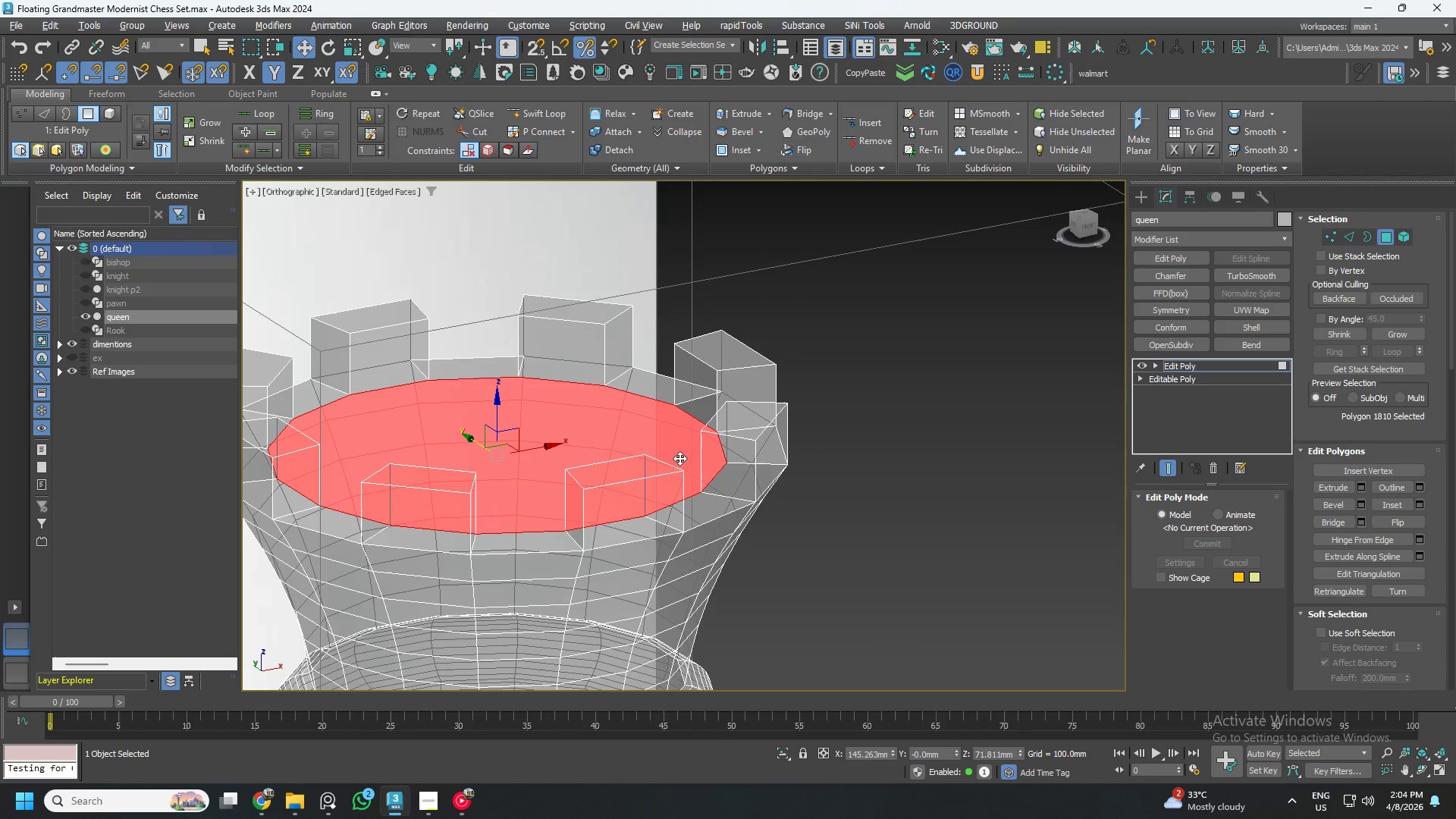 
scroll: coordinate [627, 532], scroll_direction: down, amount: 3.0
 